 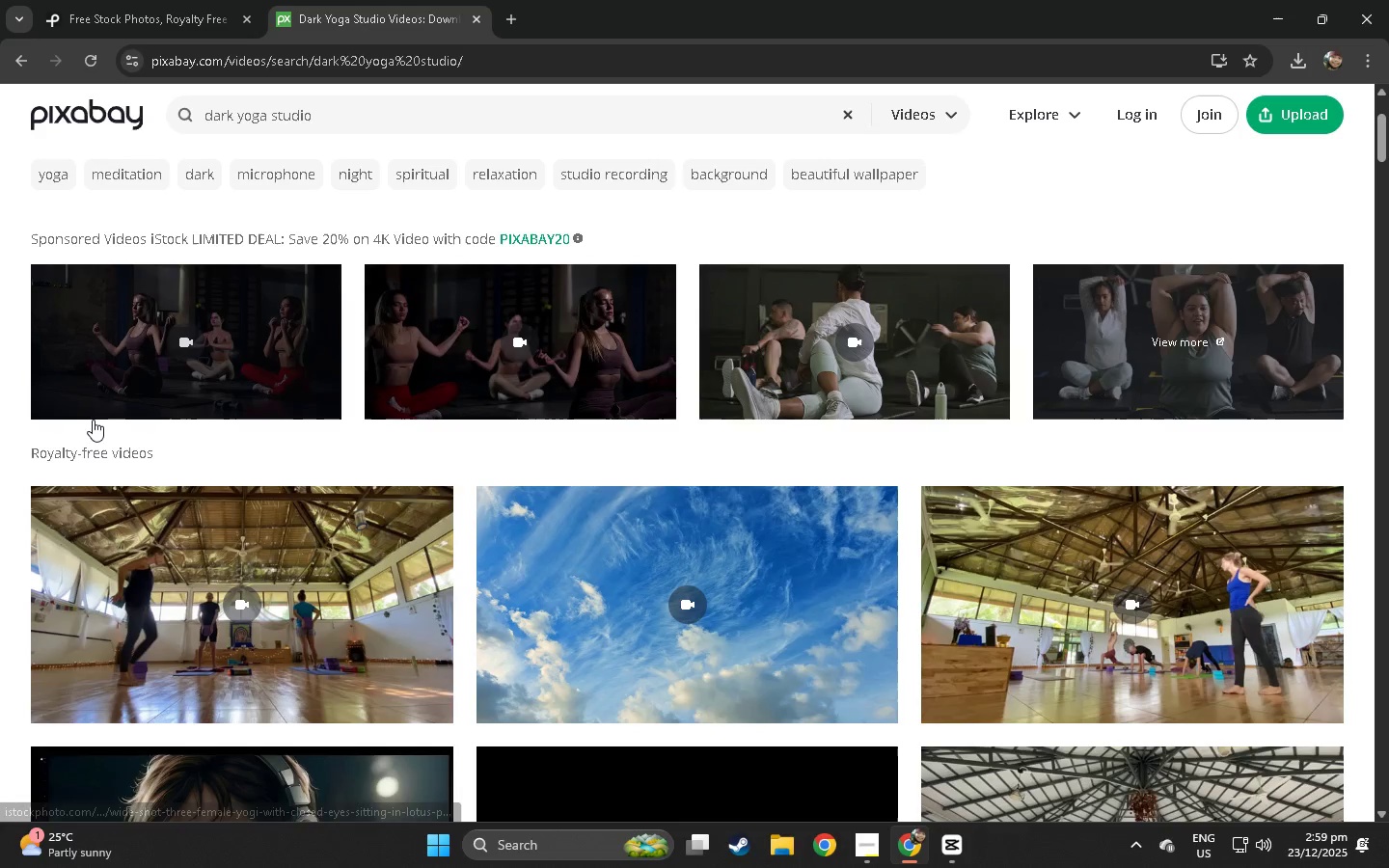 
scroll: coordinate [254, 479], scroll_direction: down, amount: 10.0
 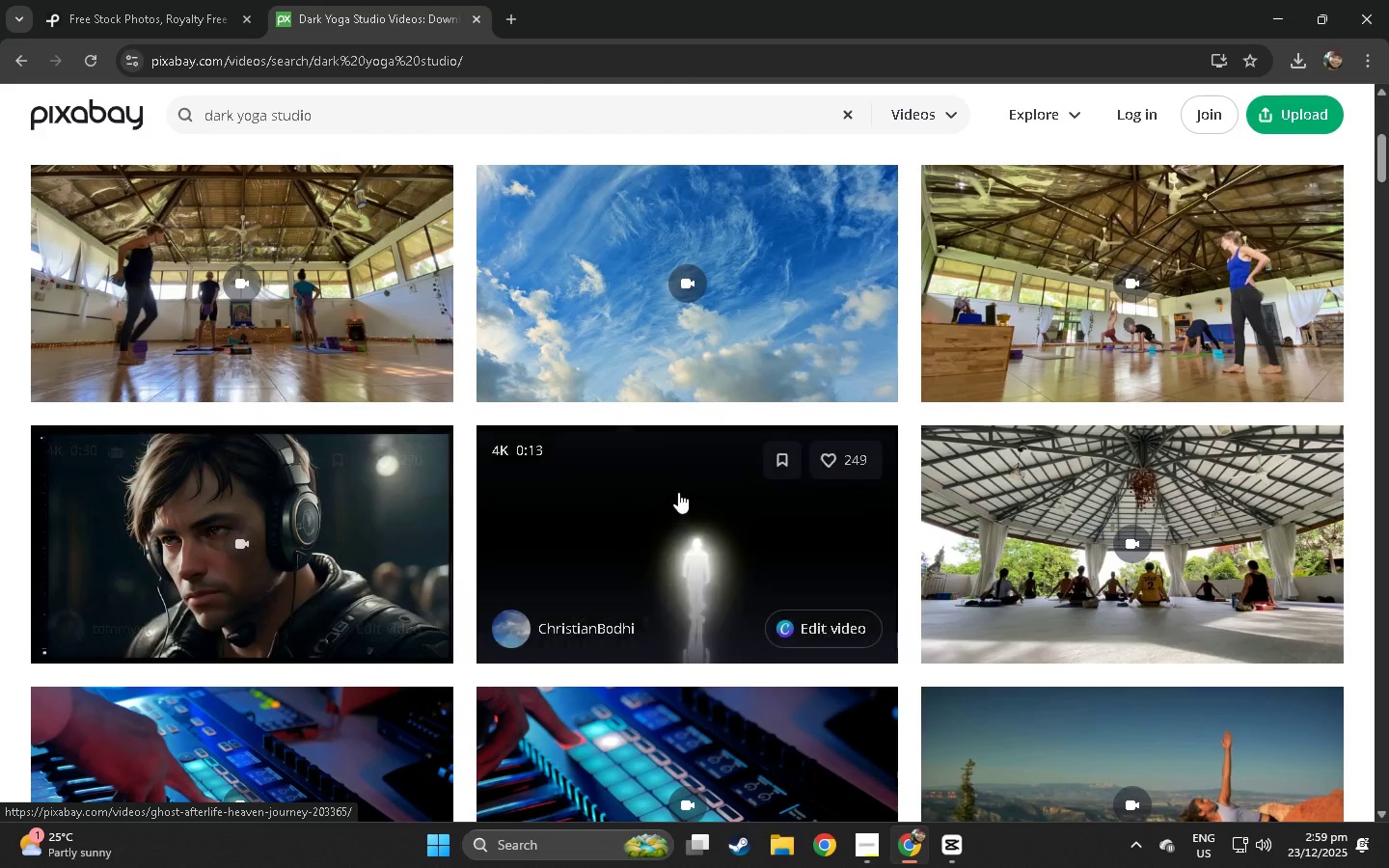 
scroll: coordinate [669, 470], scroll_direction: up, amount: 9.0
 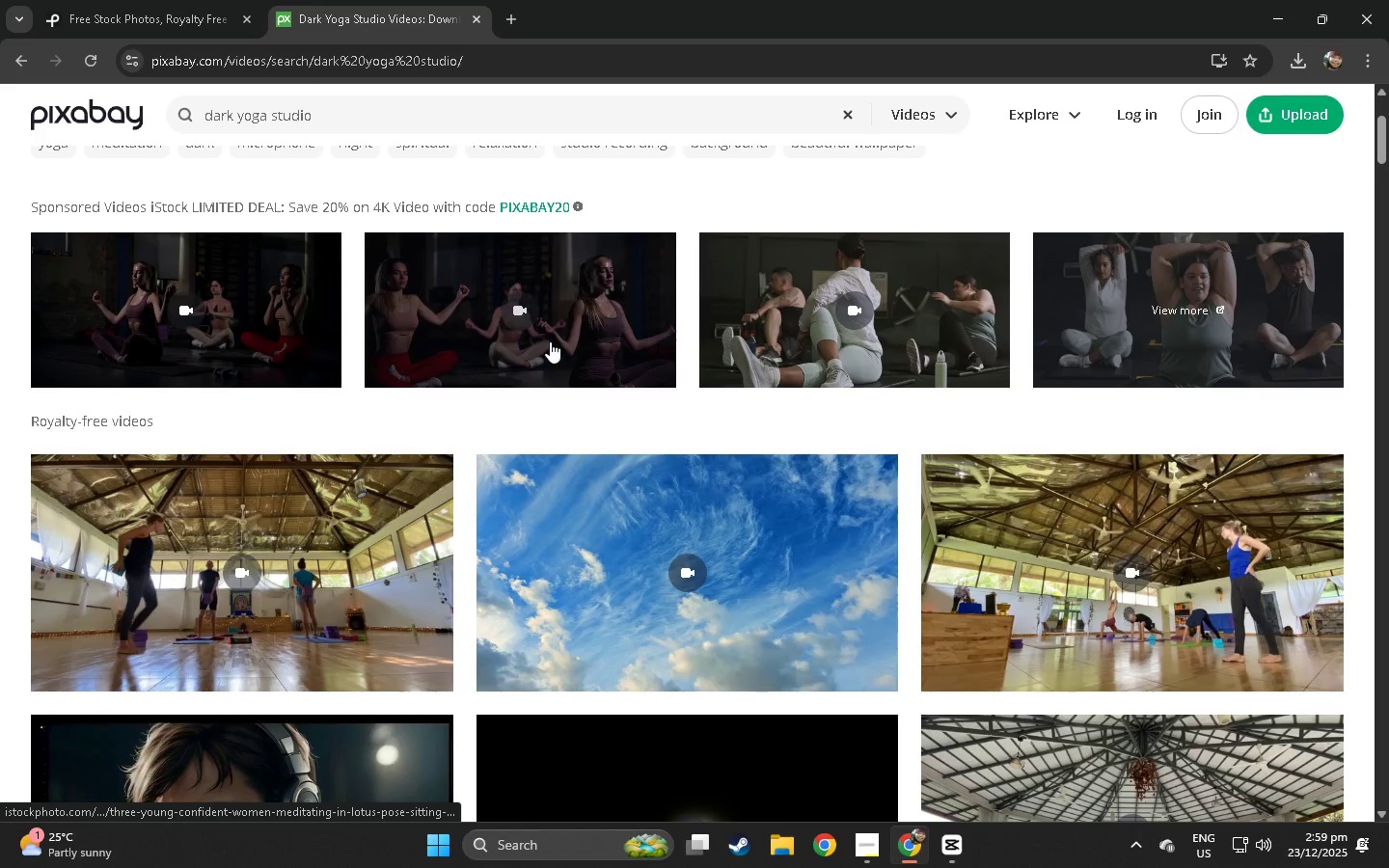 
scroll: coordinate [575, 361], scroll_direction: down, amount: 10.0
 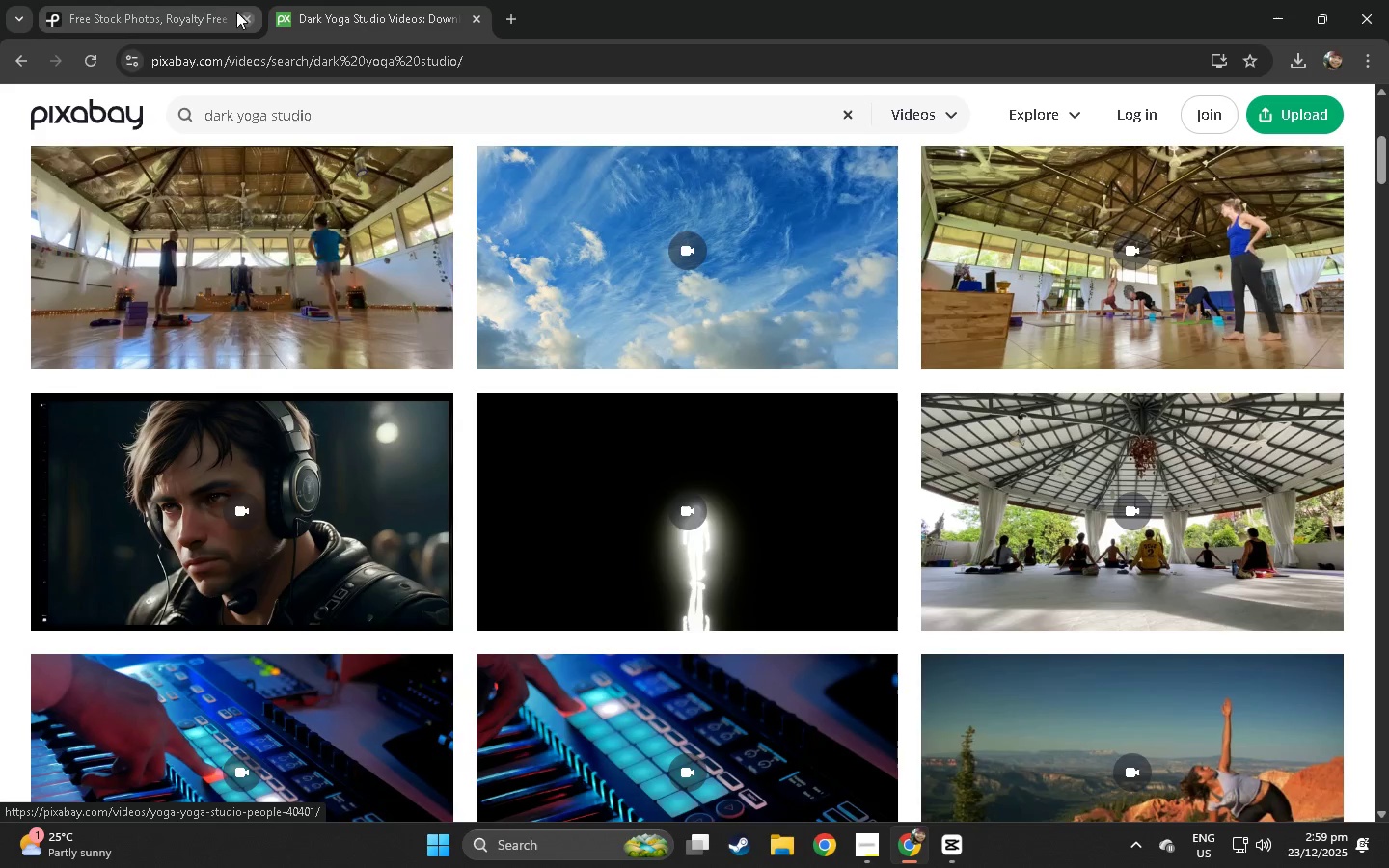 
left_click([214, 0])
 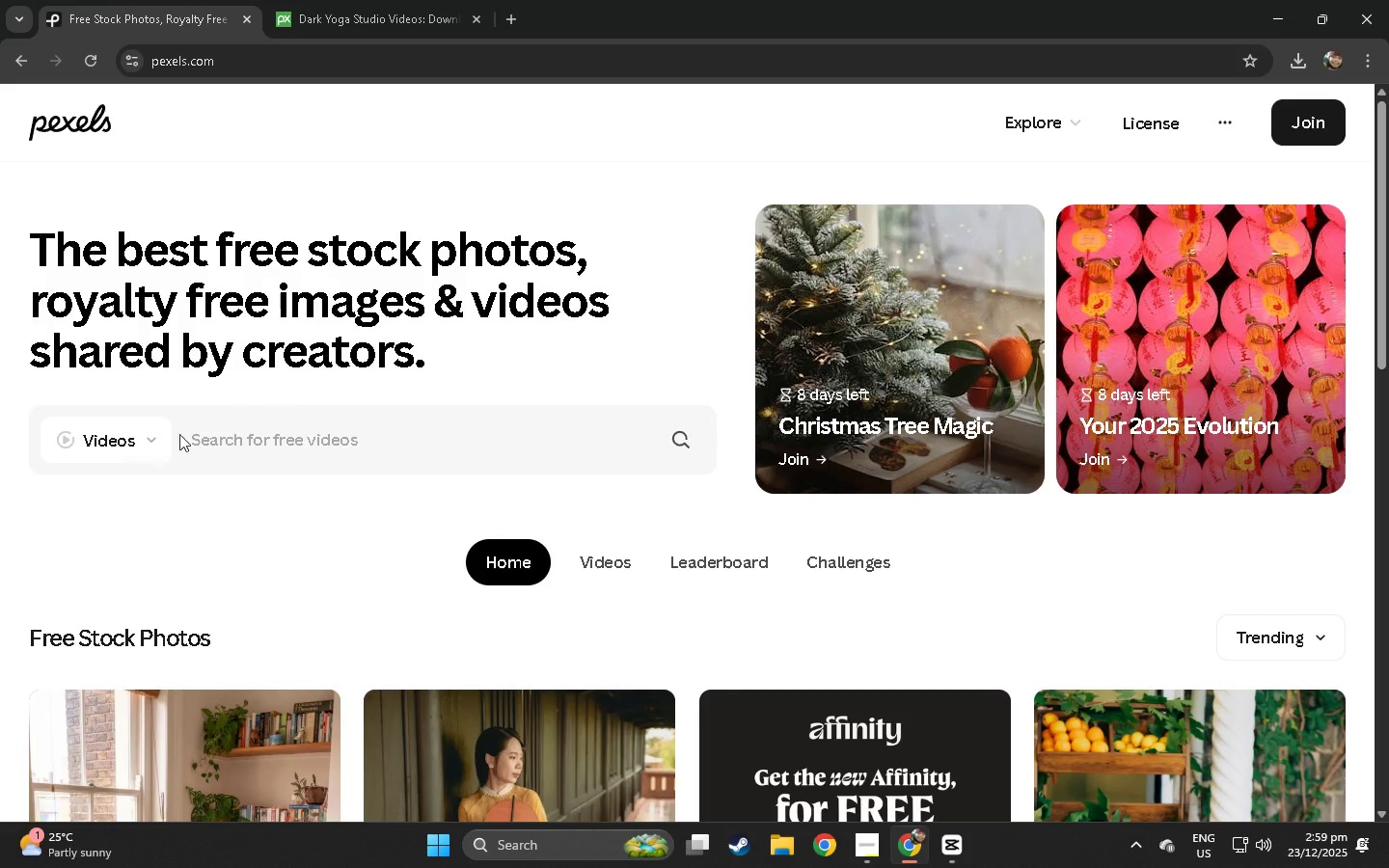 
left_click([221, 438])
 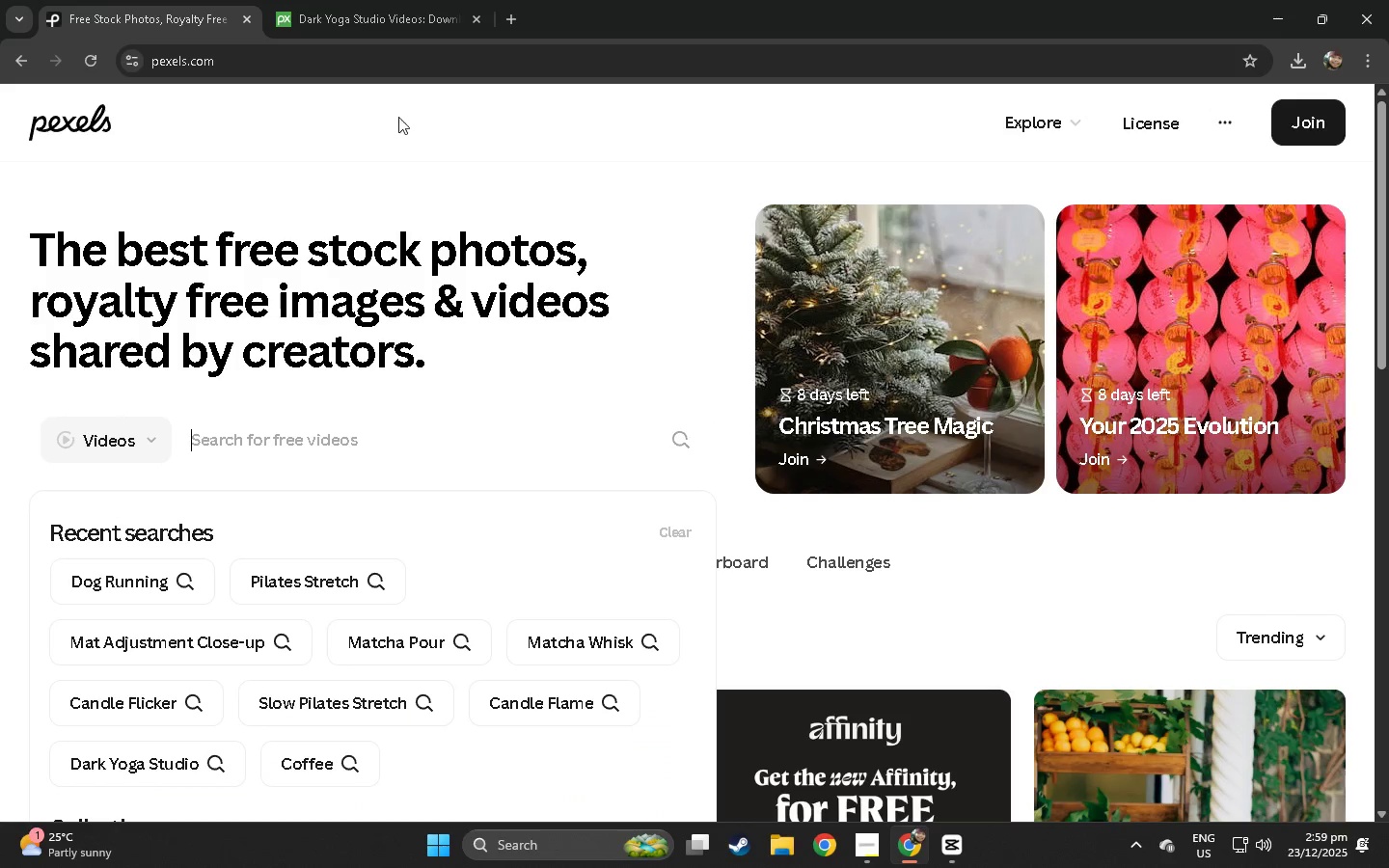 
left_click([422, 38])
 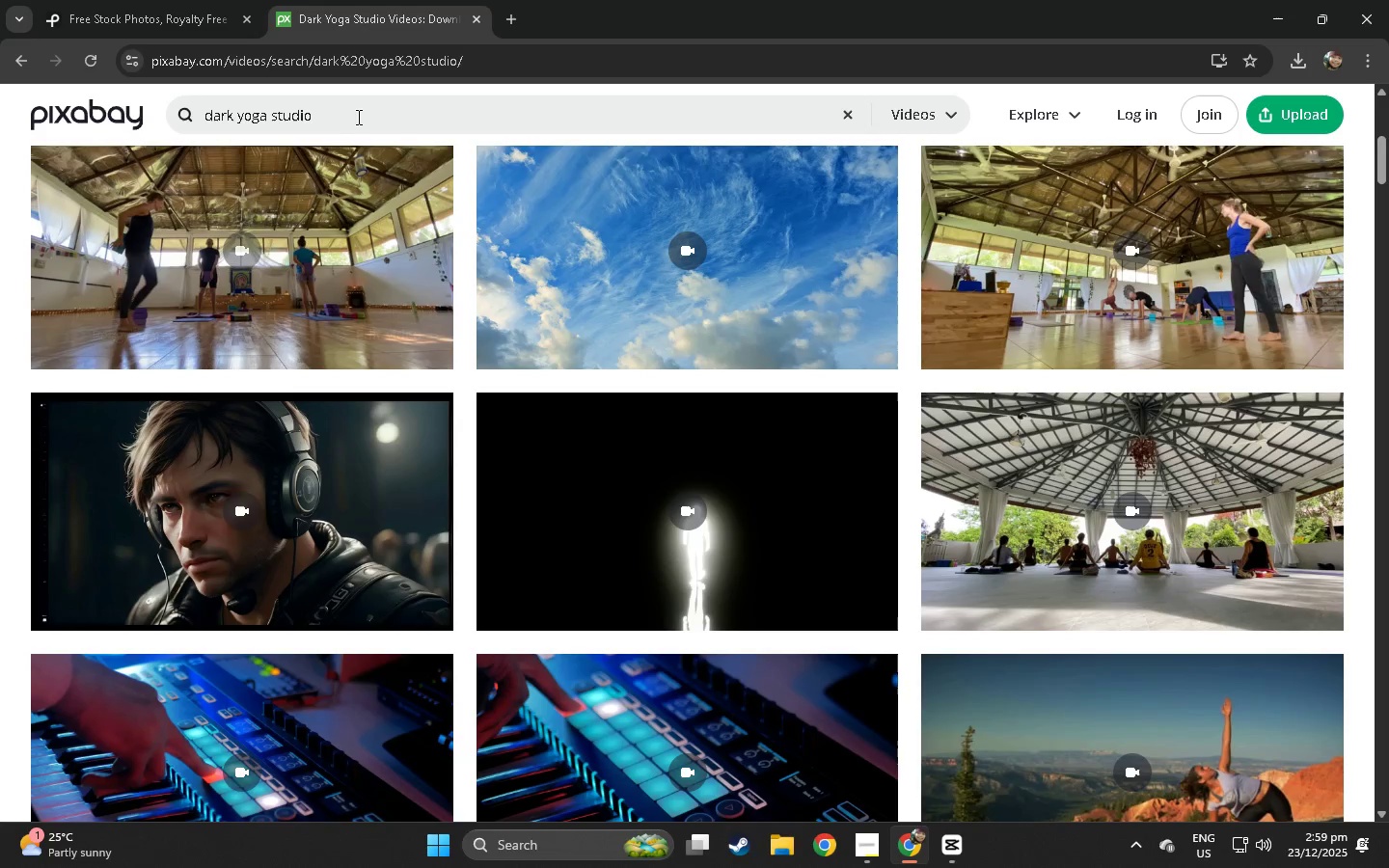 
left_click([342, 116])
 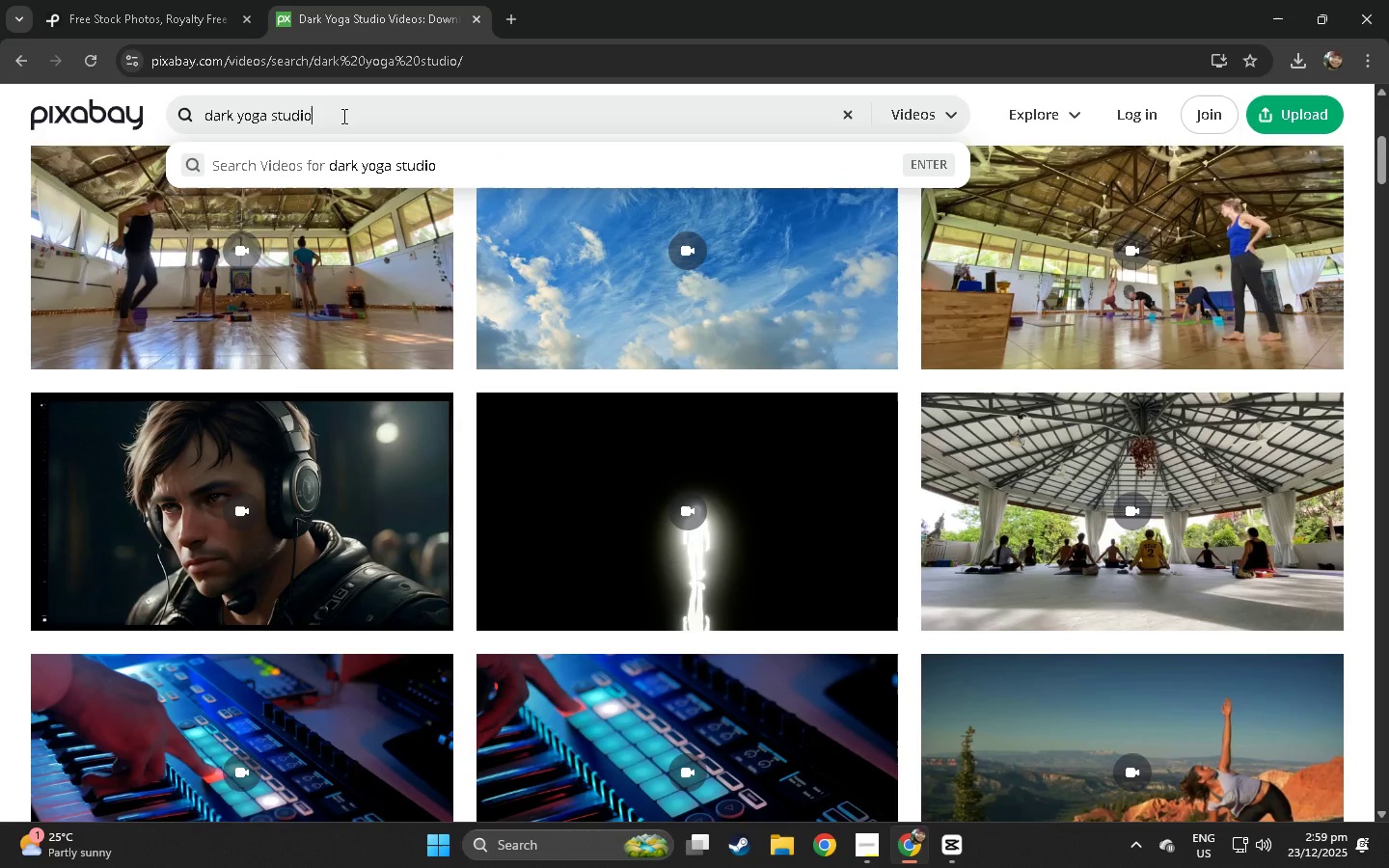 
key(Control+ControlLeft)
 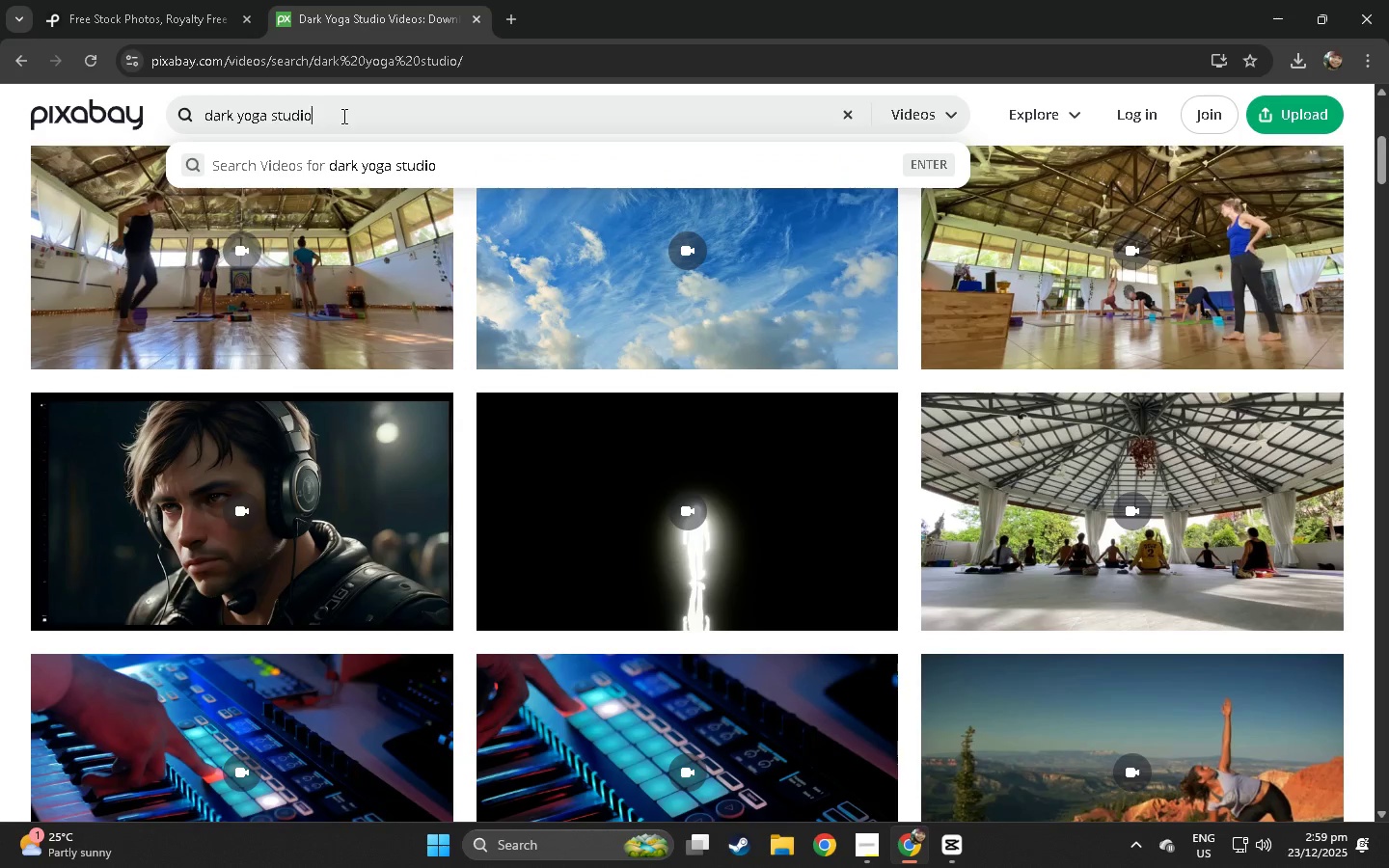 
key(Control+A)
 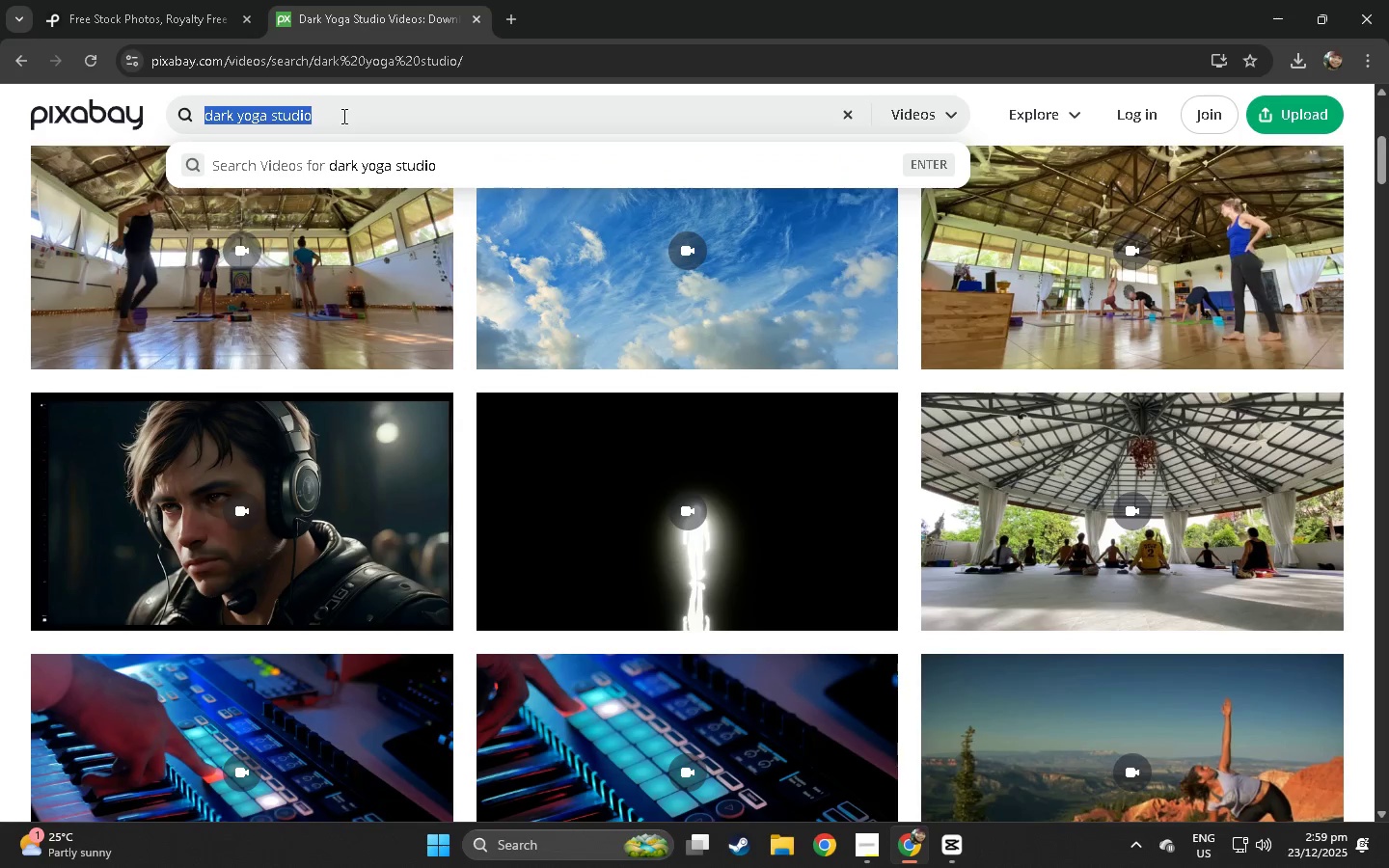 
key(Control+ControlLeft)
 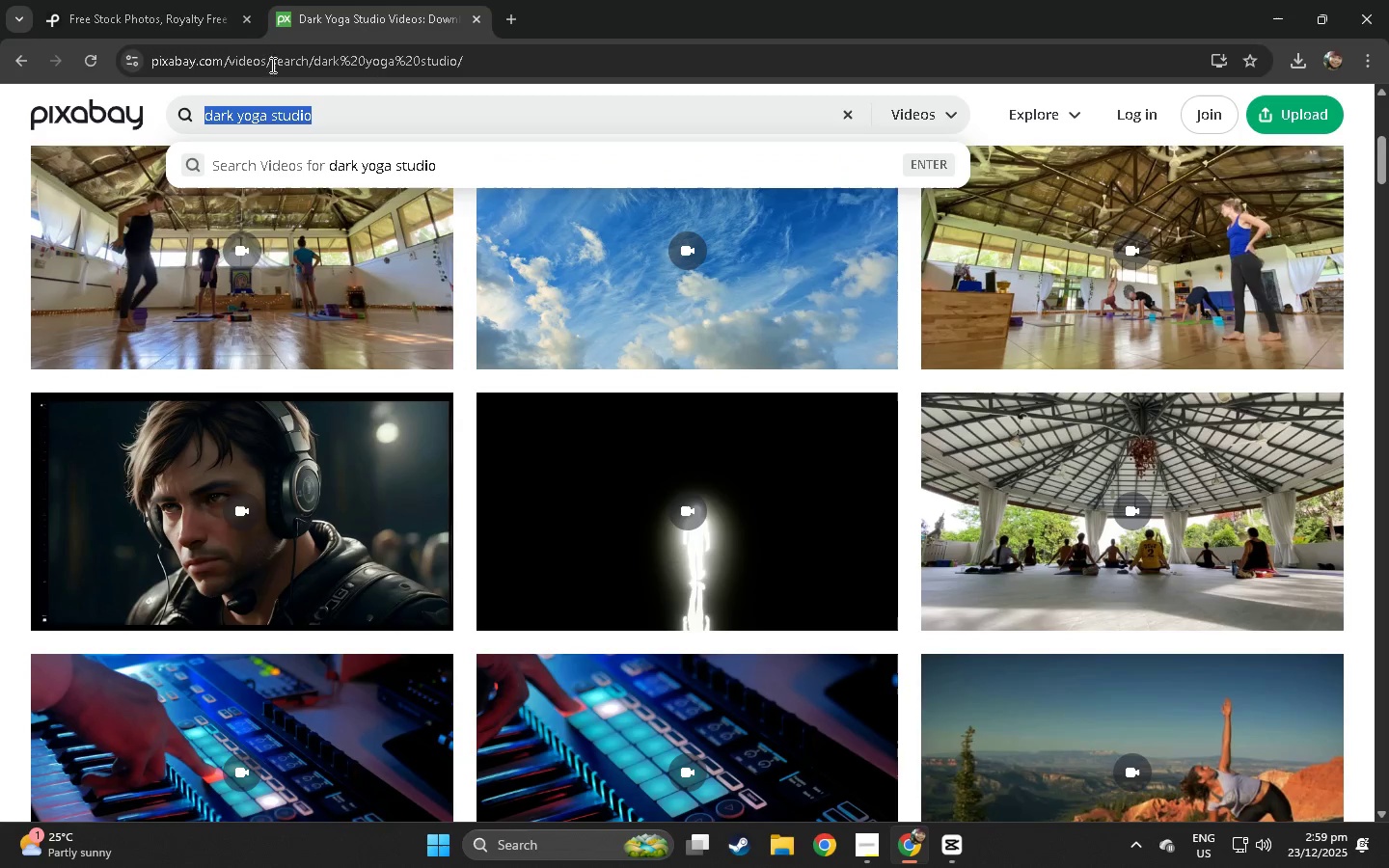 
key(Control+C)
 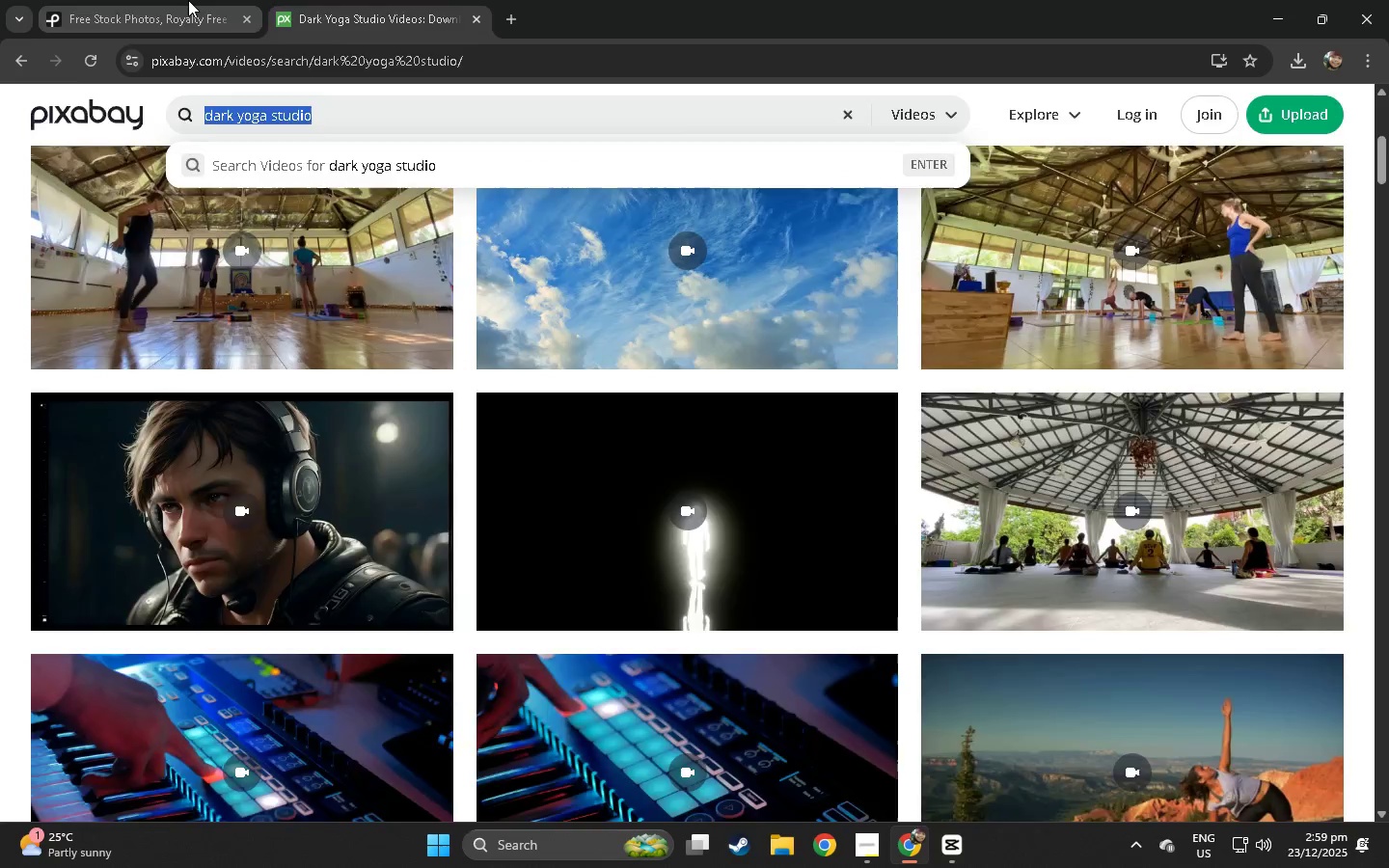 
left_click([188, 0])
 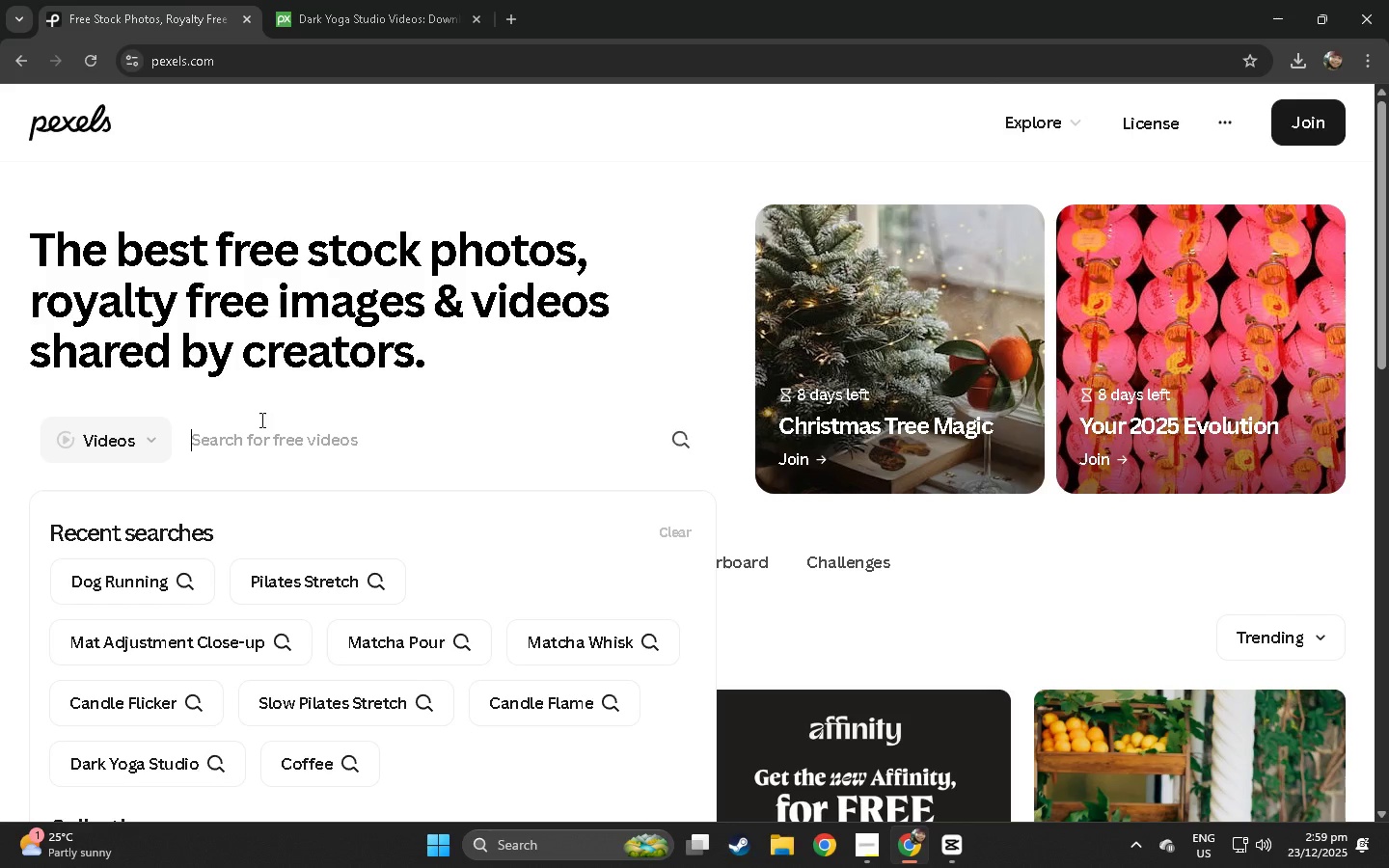 
key(Control+ControlLeft)
 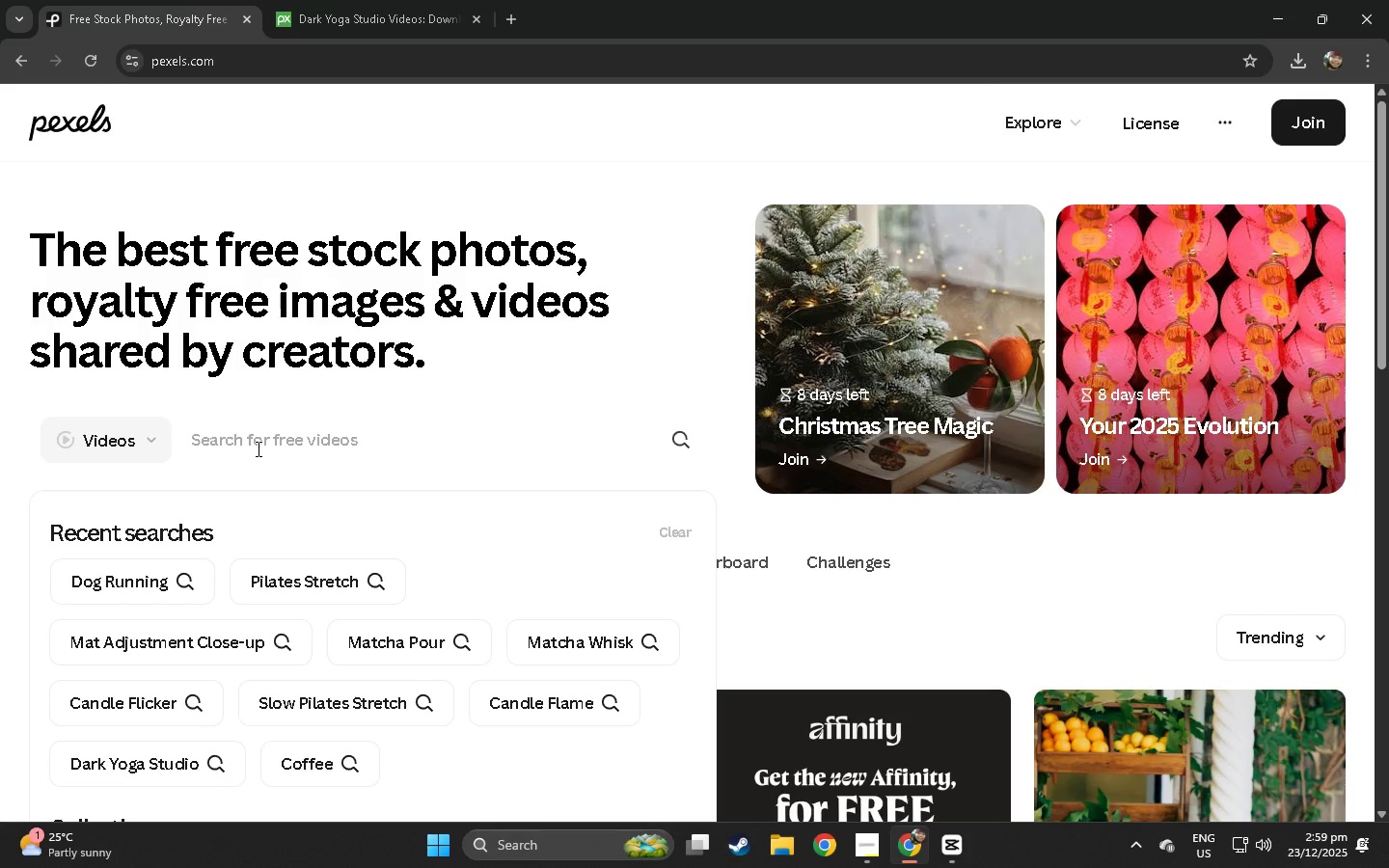 
key(Control+V)
 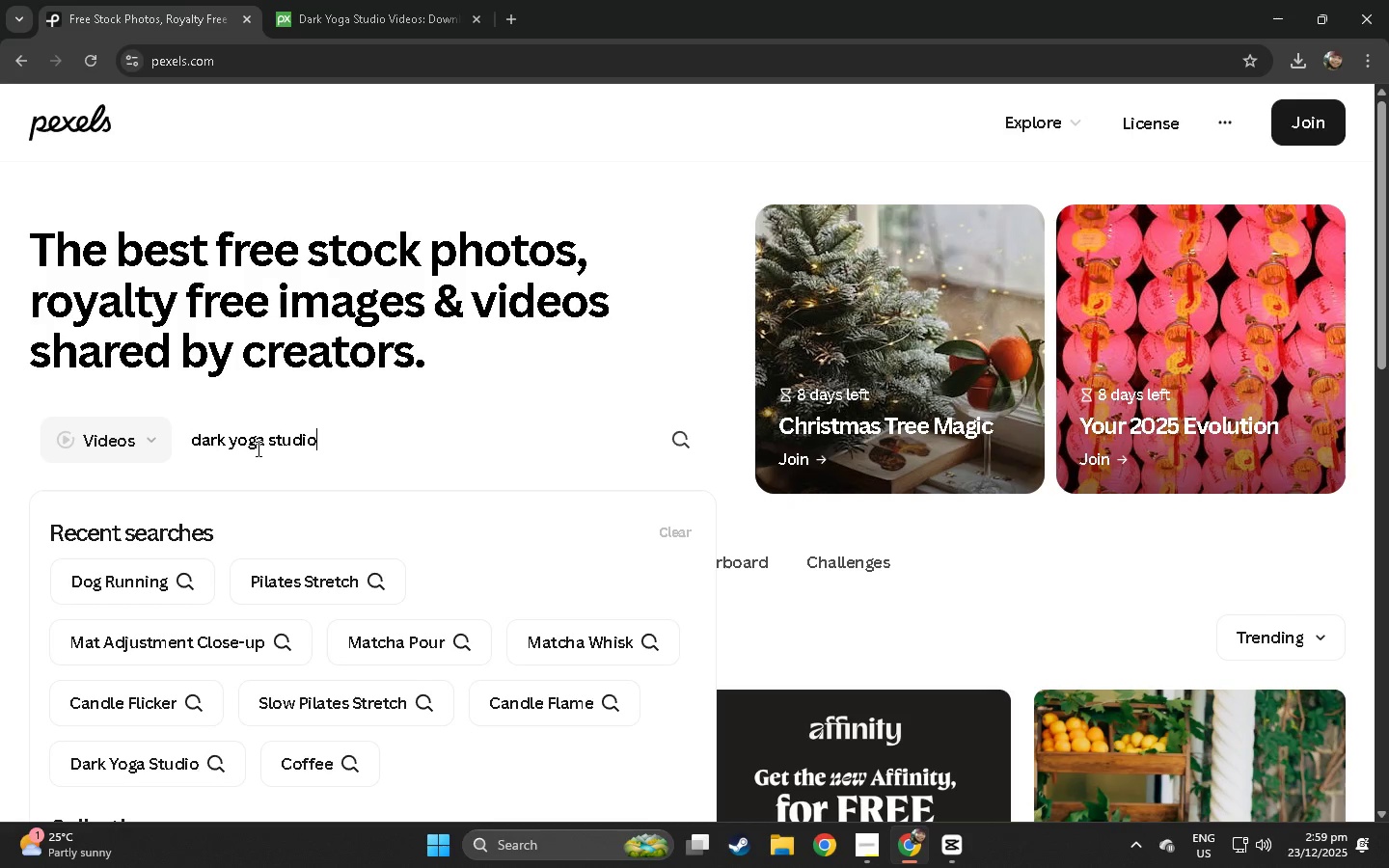 
key(NumpadEnter)
 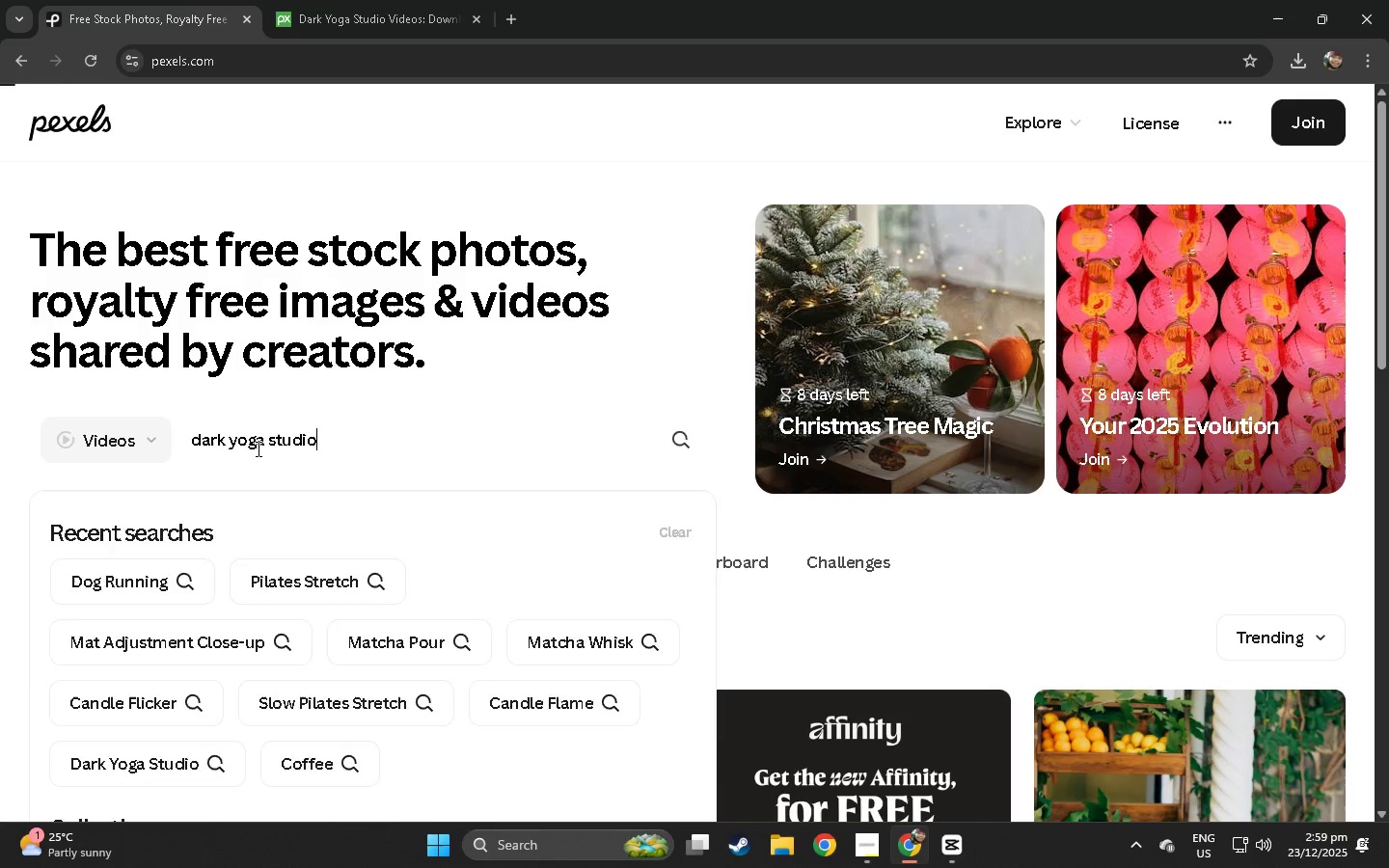 
key(NumpadEnter)
 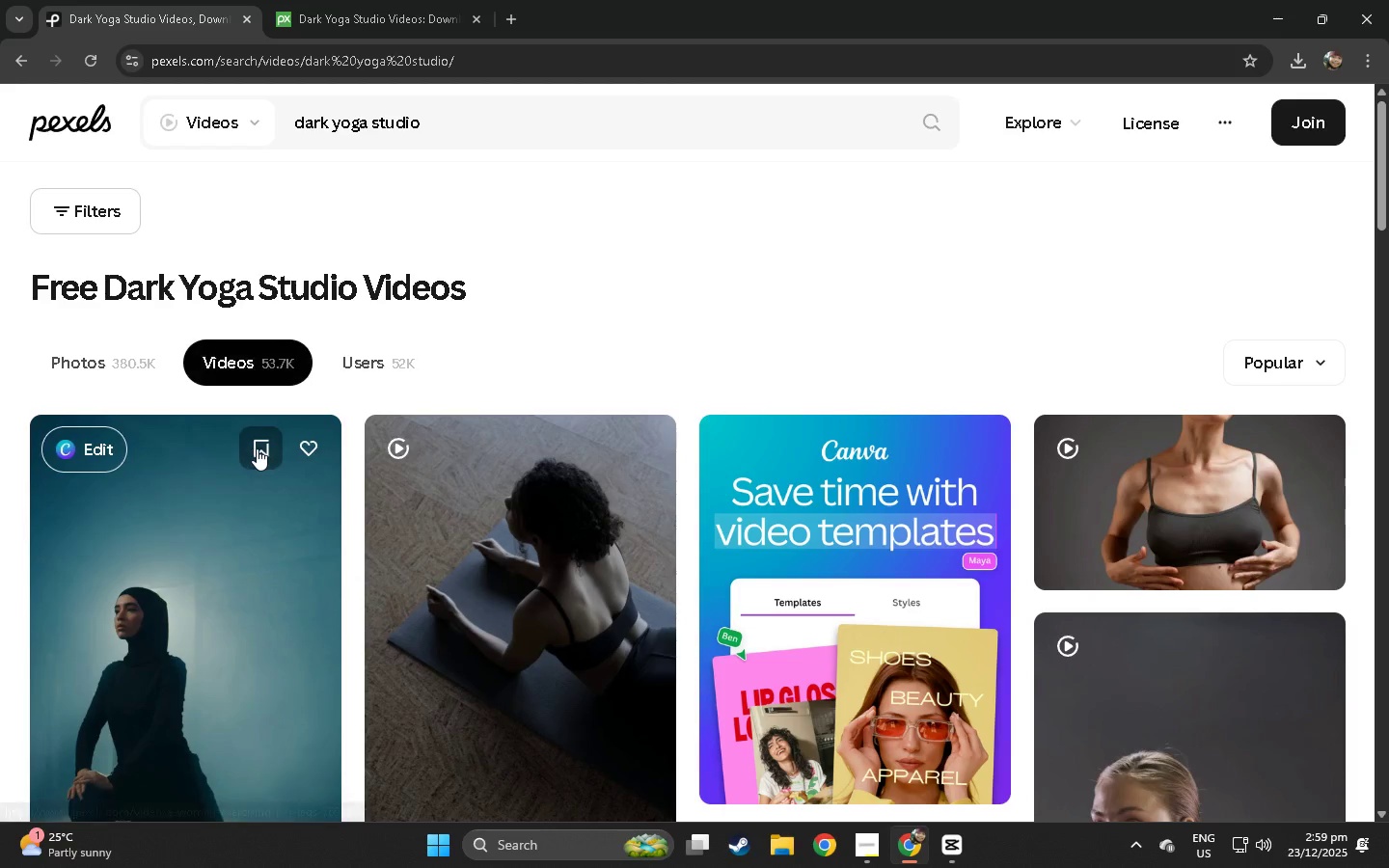 
scroll: coordinate [257, 448], scroll_direction: down, amount: 5.0
 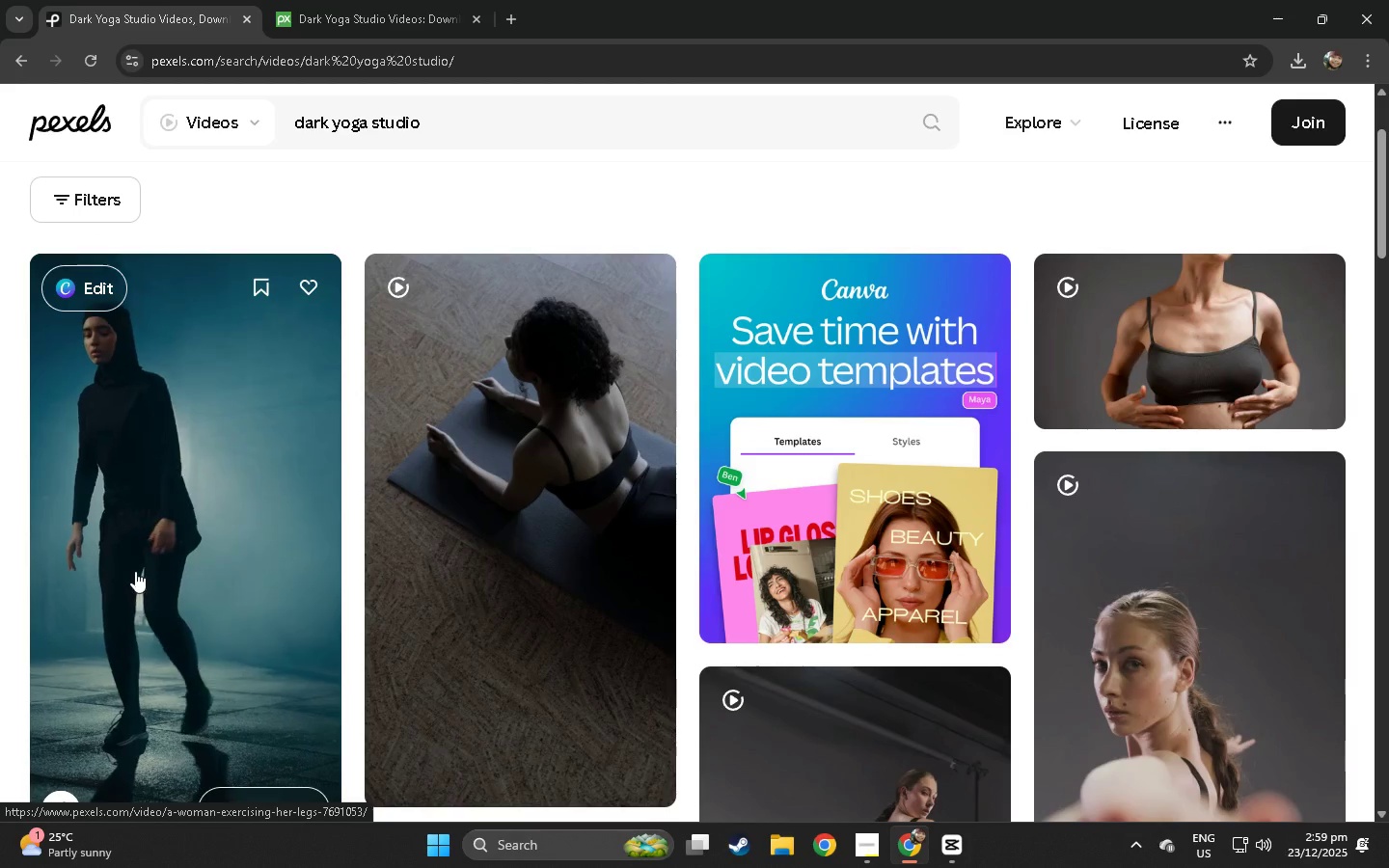 
wait(6.57)
 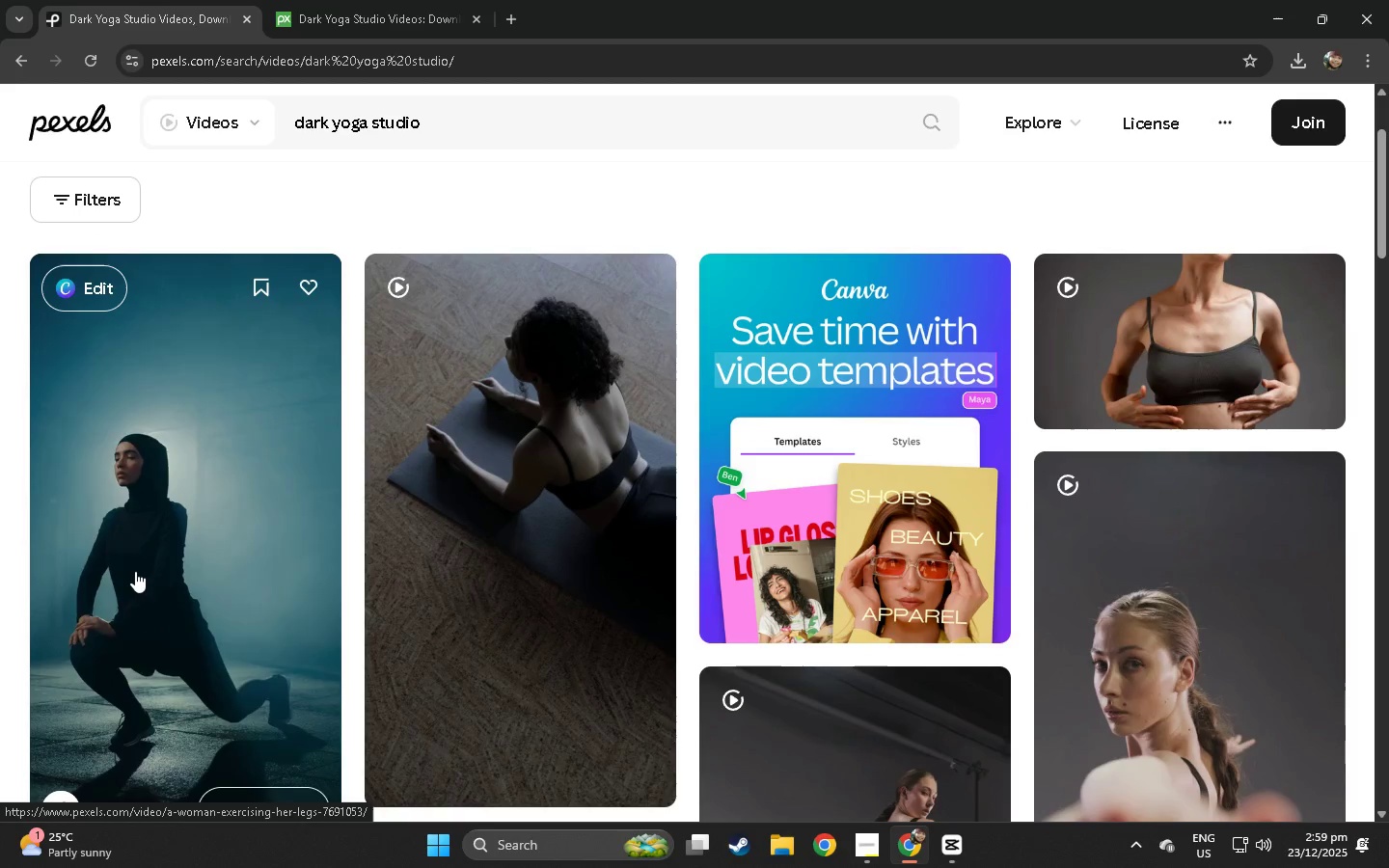 
scroll: coordinate [222, 499], scroll_direction: down, amount: 15.0
 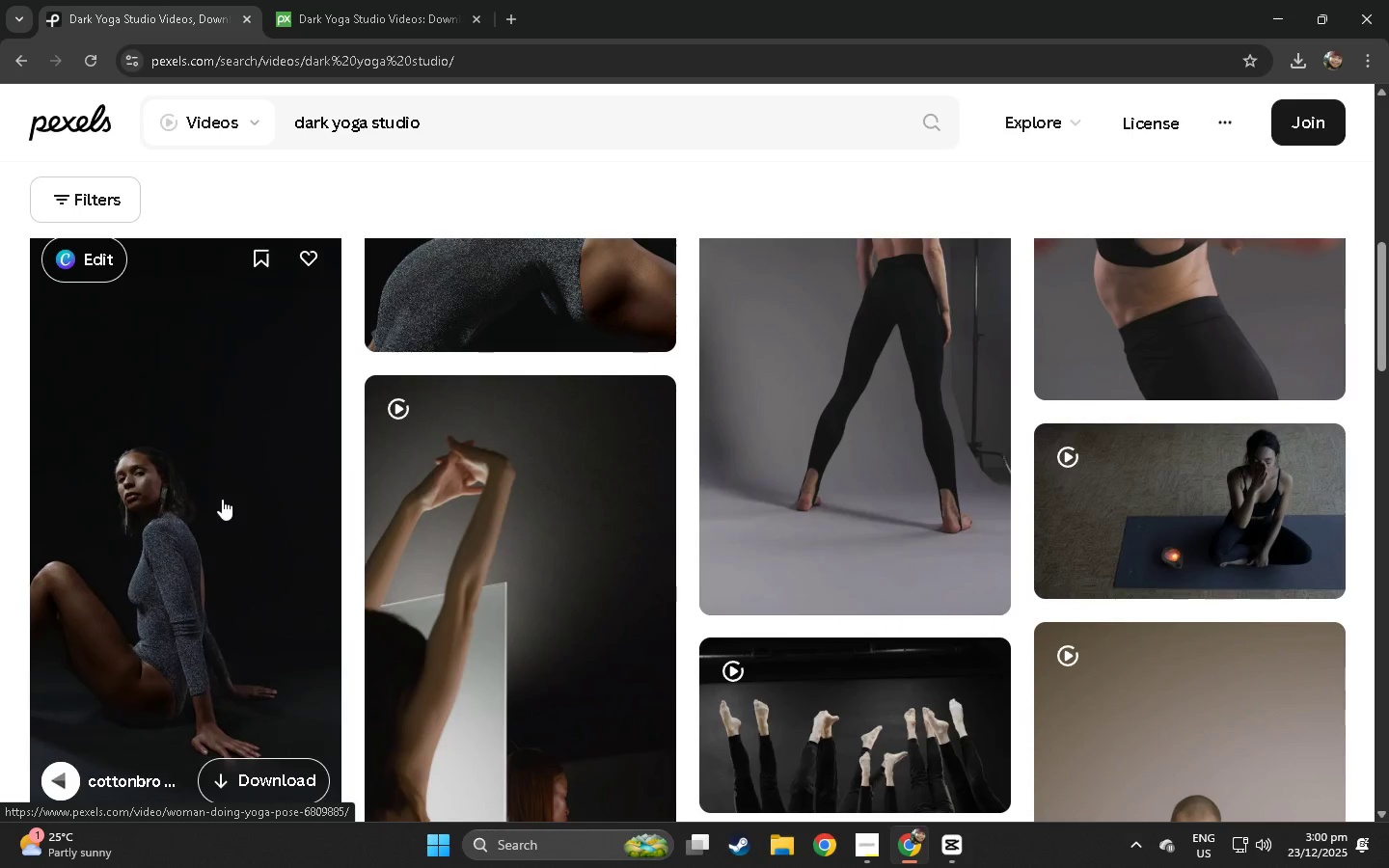 
left_click([222, 499])
 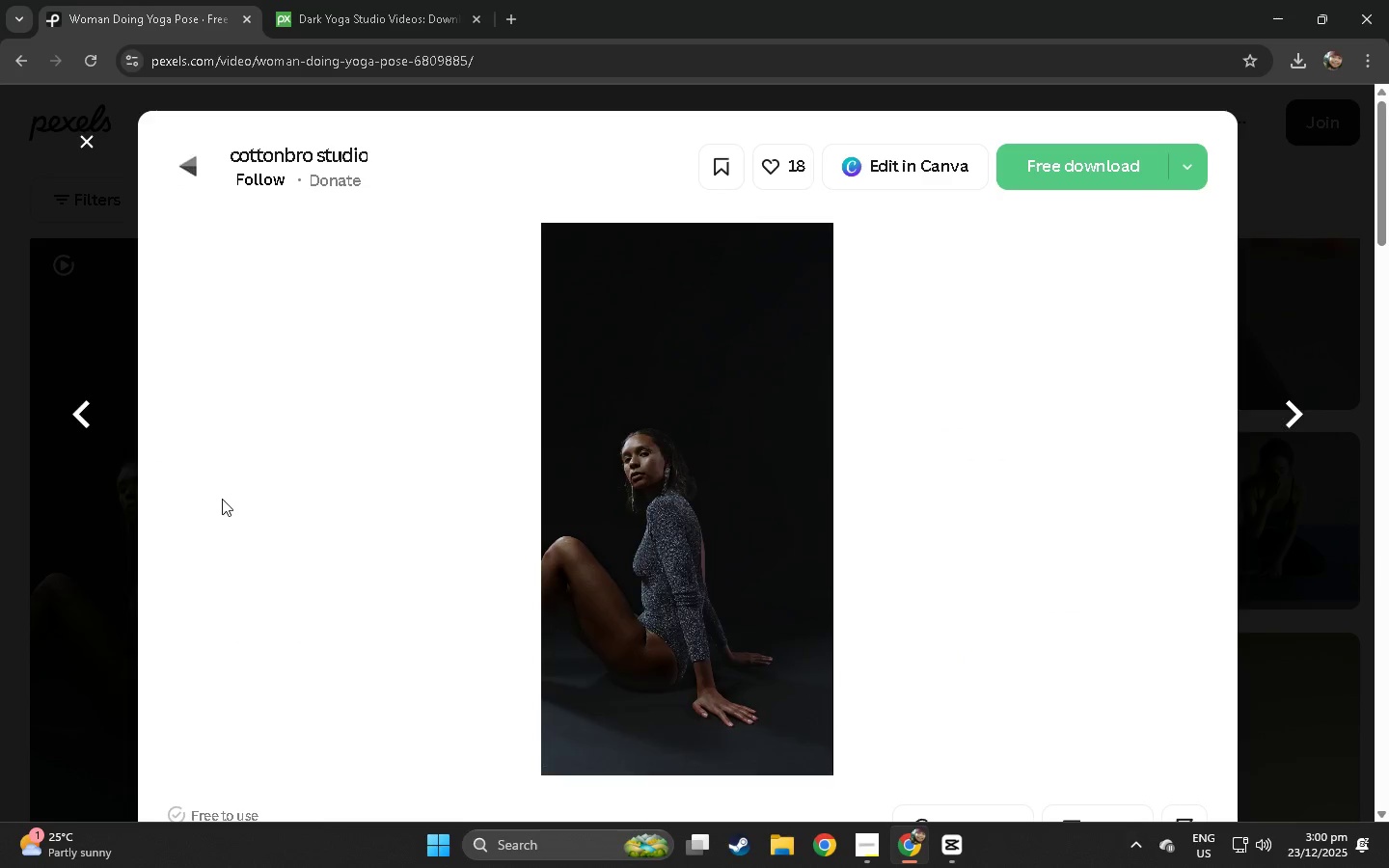 
left_click([5, 551])
 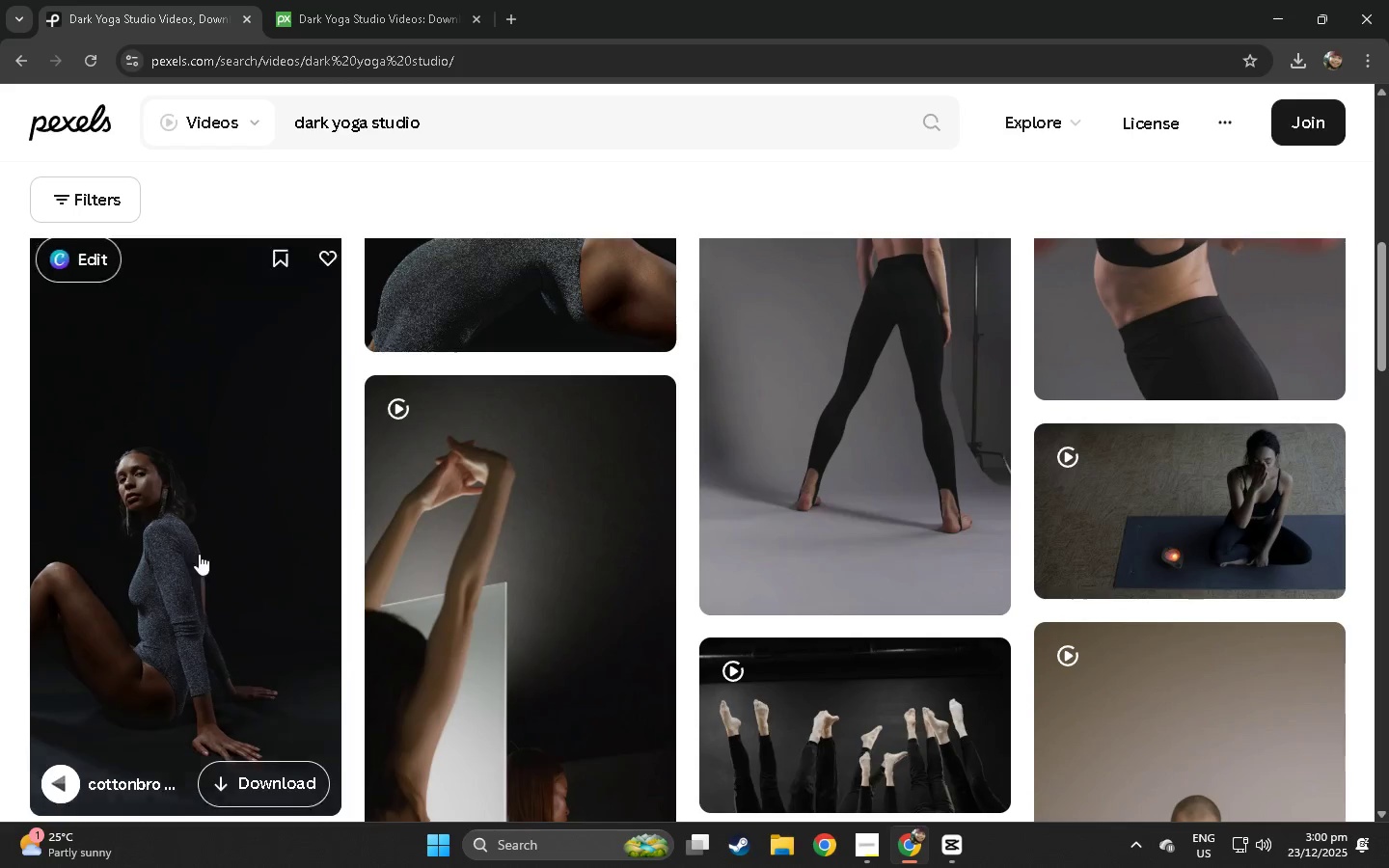 
scroll: coordinate [516, 543], scroll_direction: down, amount: 18.0
 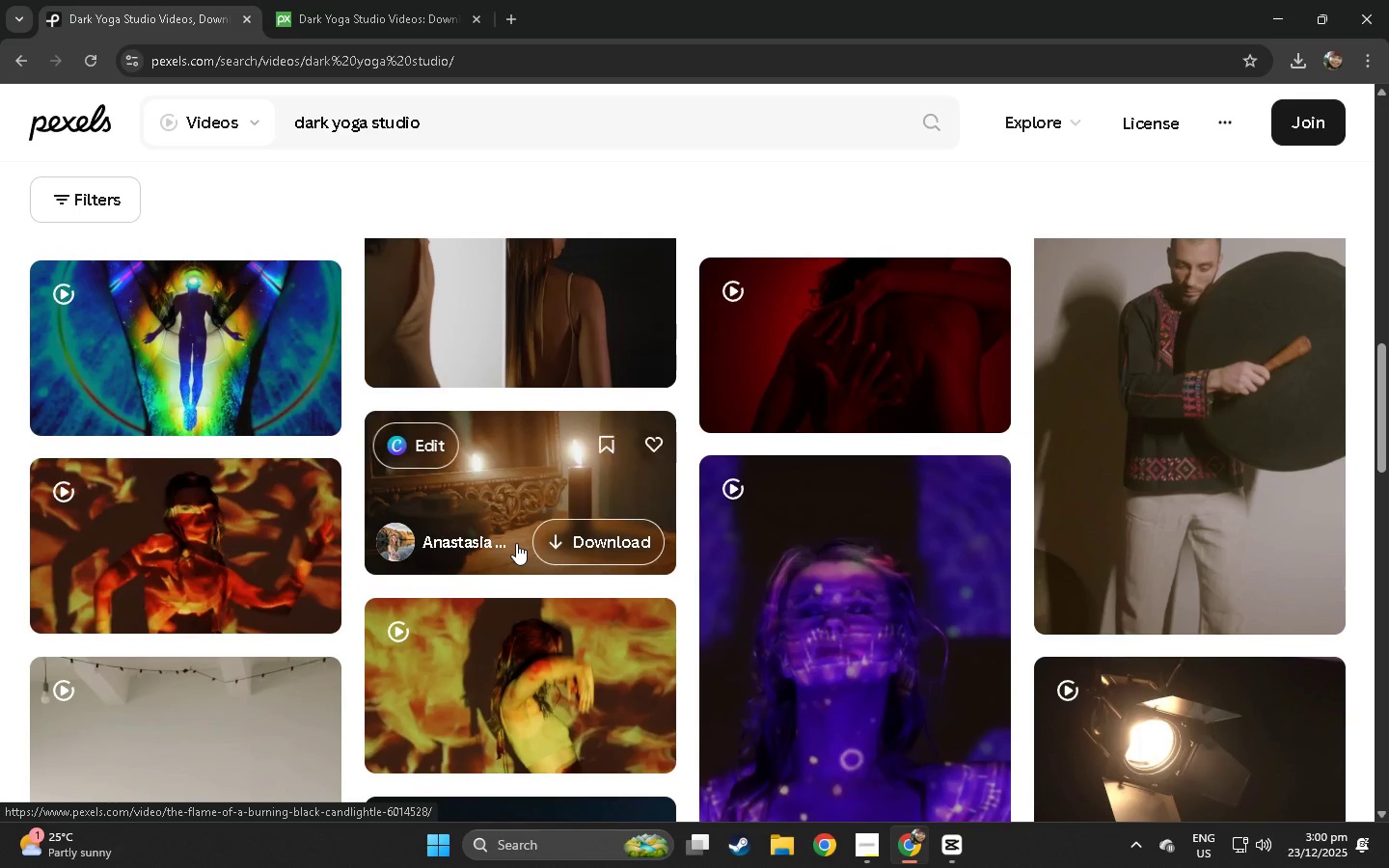 
scroll: coordinate [516, 543], scroll_direction: up, amount: 44.0
 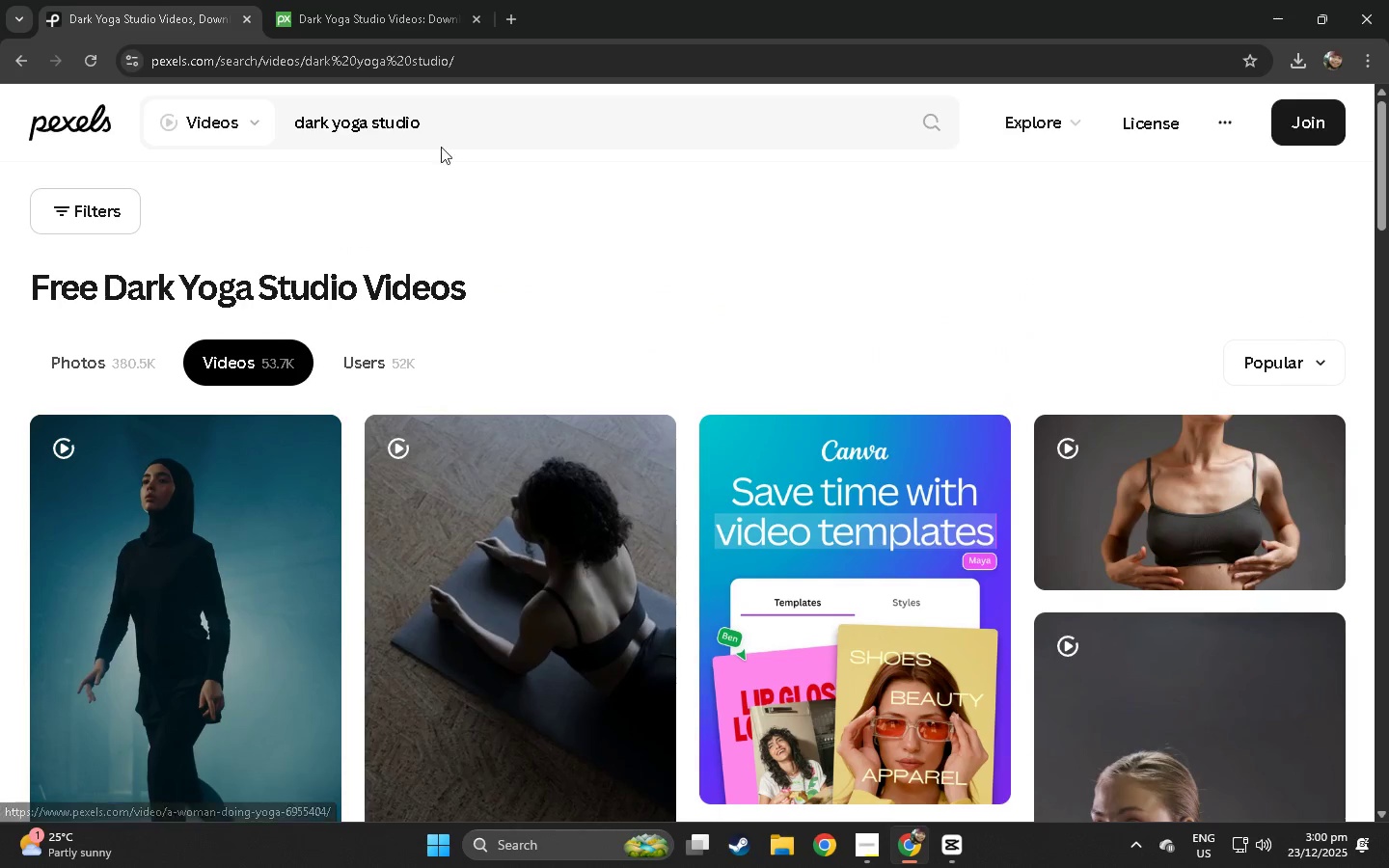 
left_click_drag(start_coordinate=[466, 125], to_coordinate=[284, 129])
 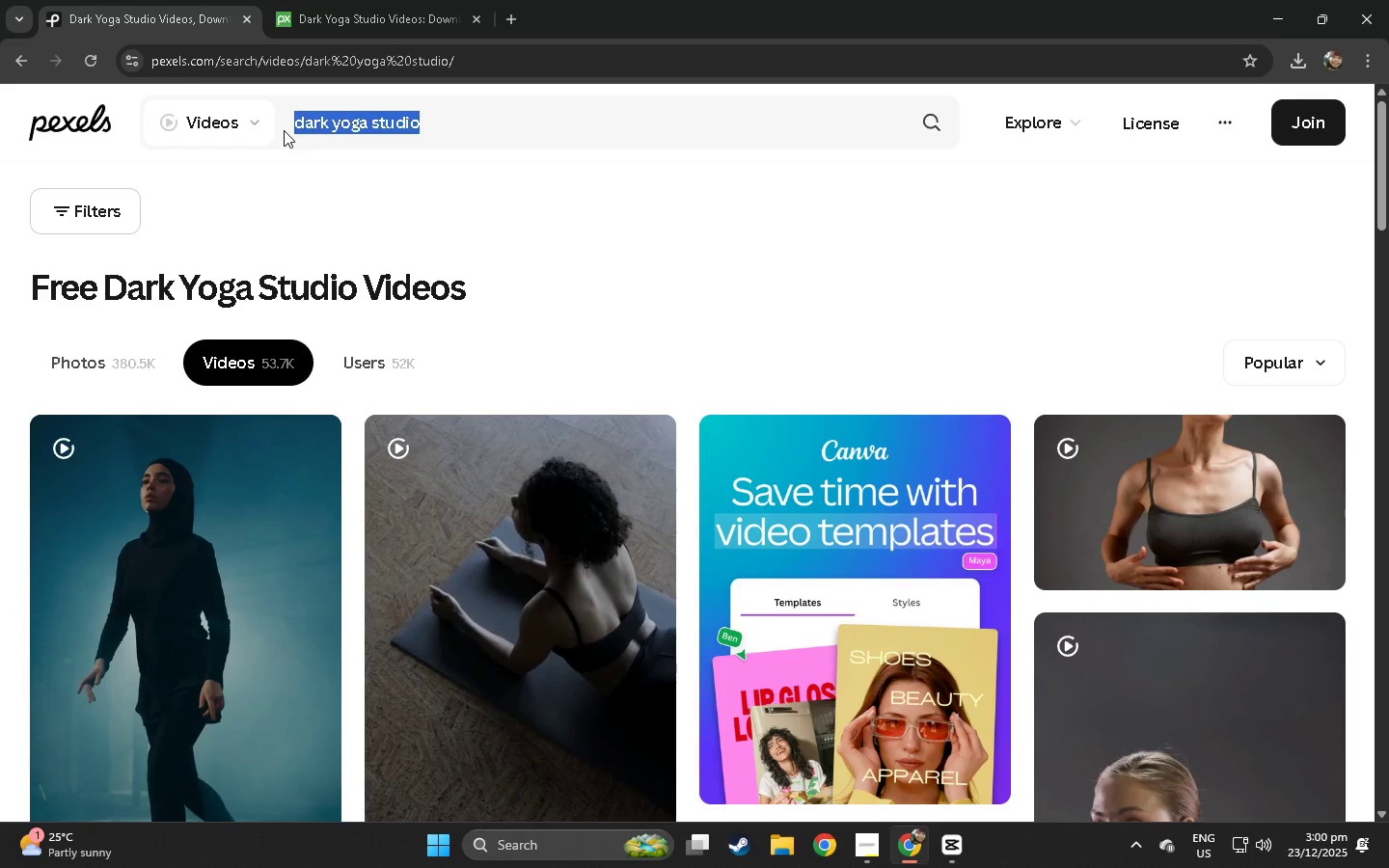 
wait(7.45)
 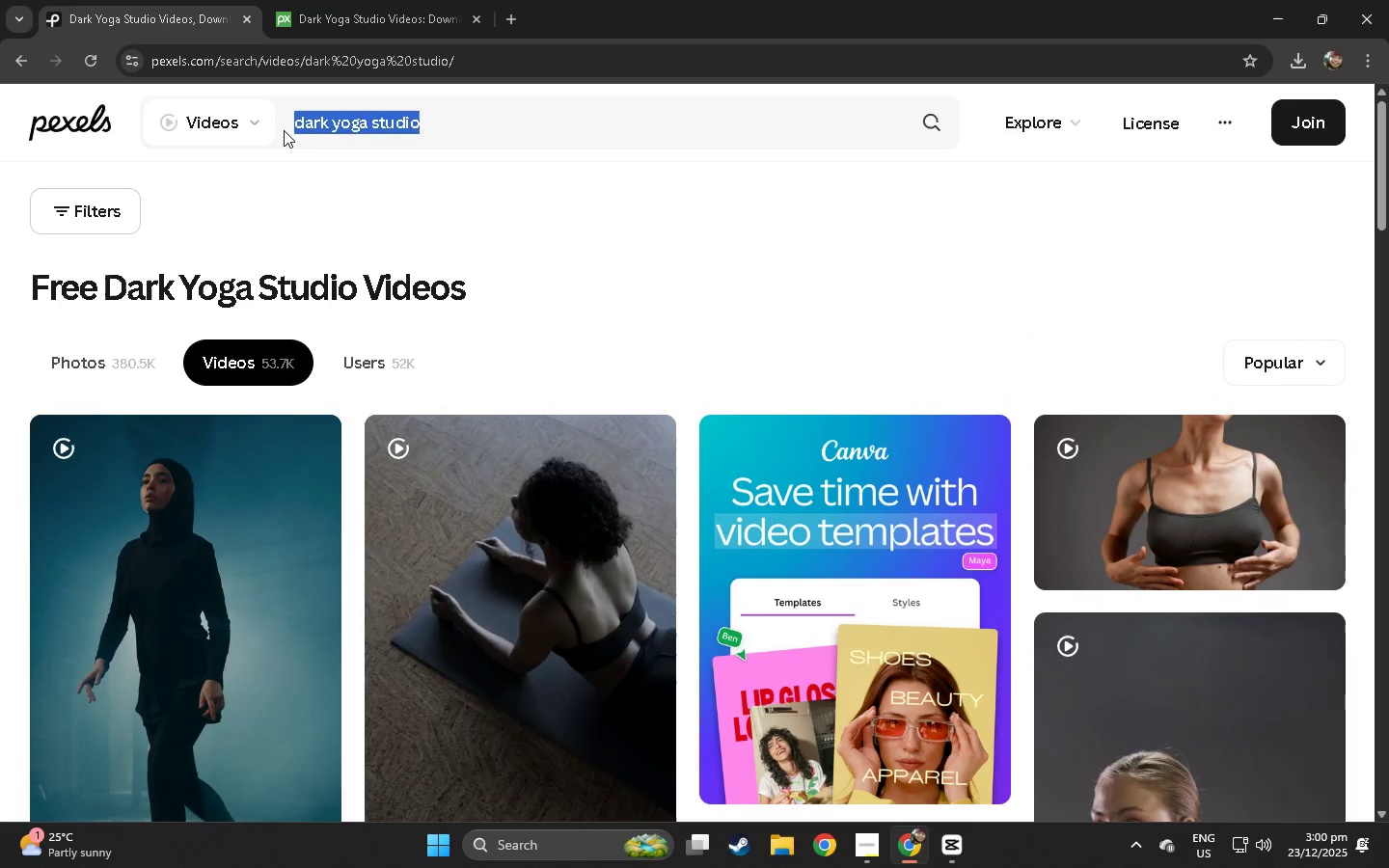 
type(candle flame)
 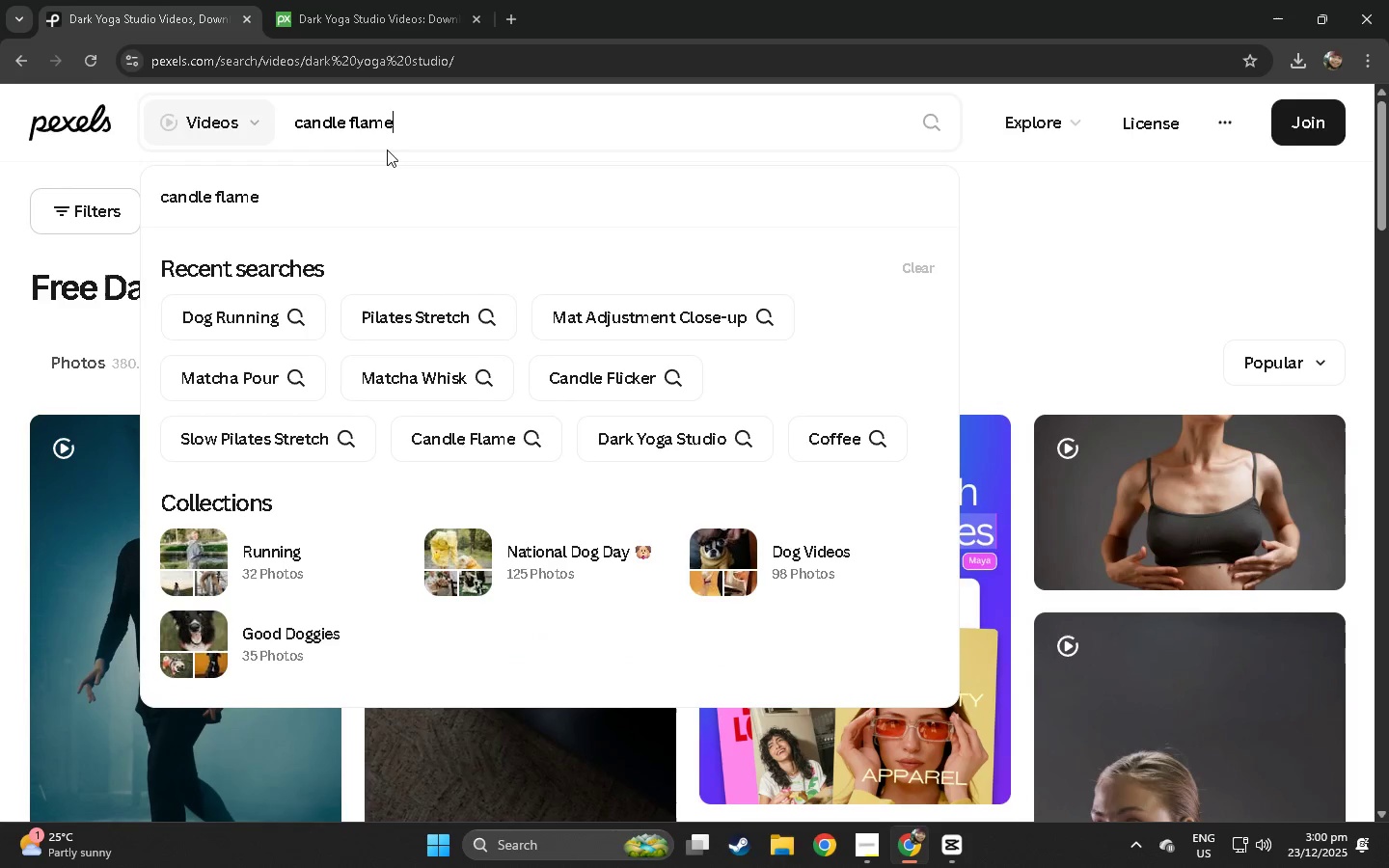 
key(Enter)
 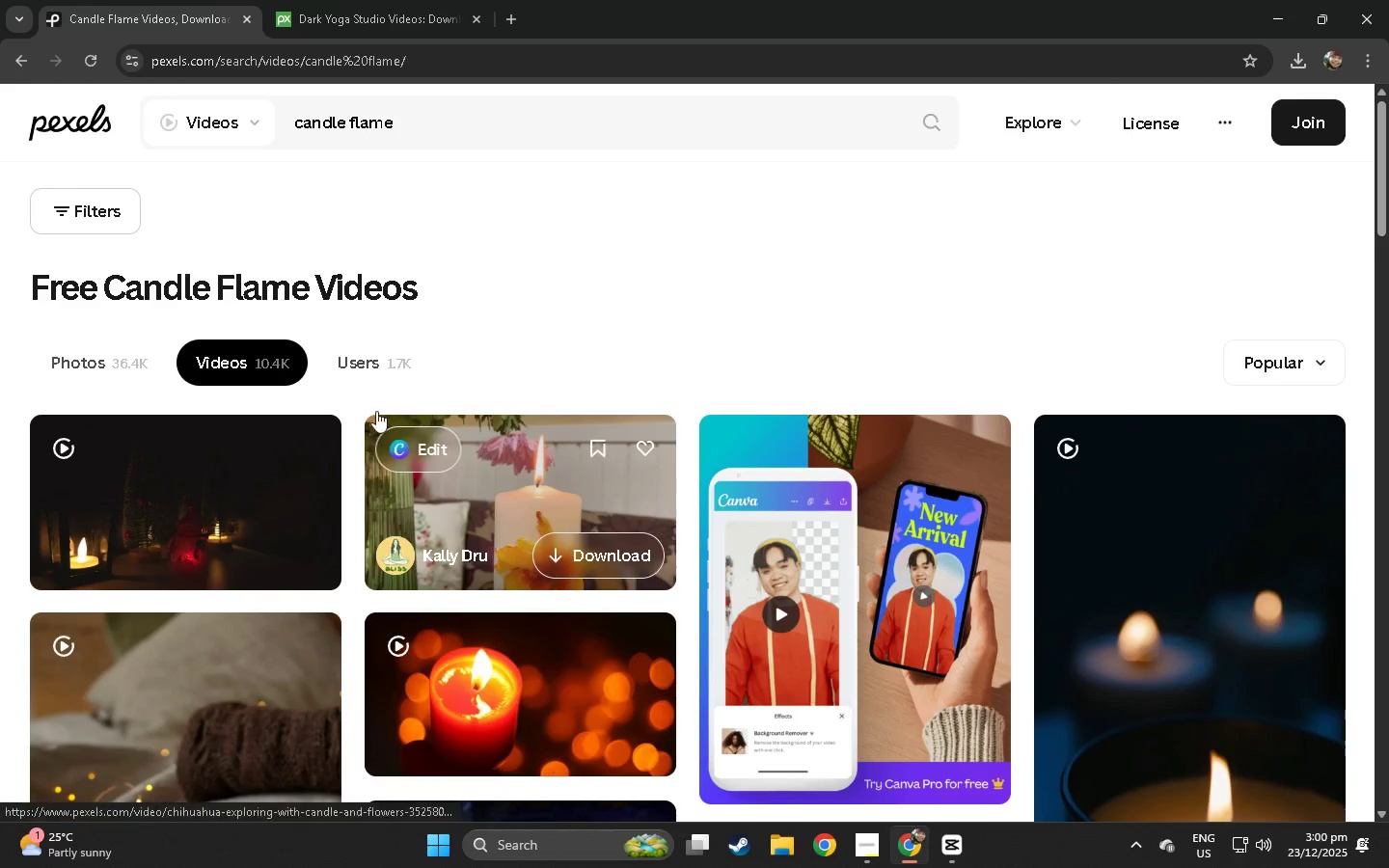 
scroll: coordinate [150, 355], scroll_direction: down, amount: 10.0
 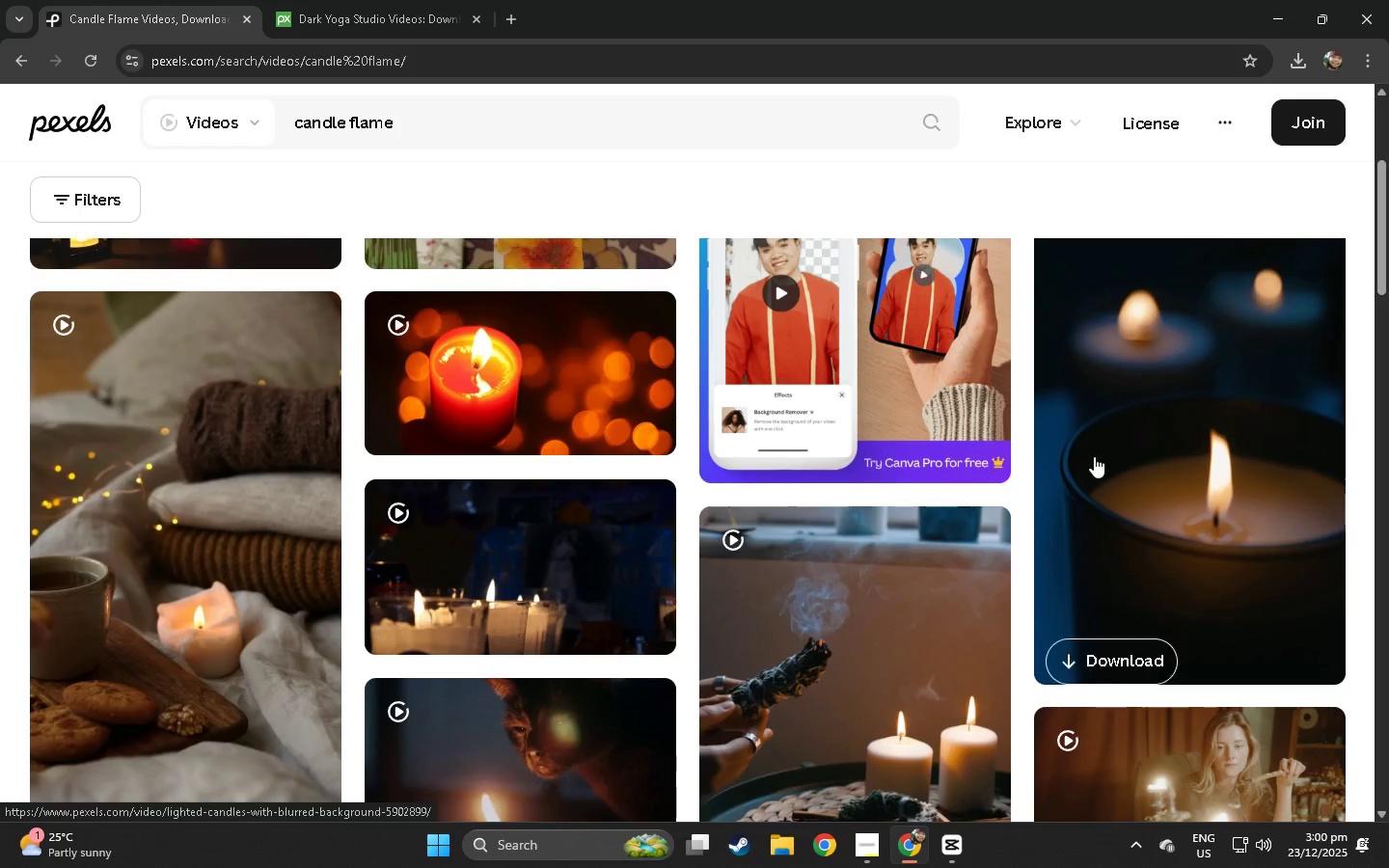 
left_click([1181, 447])
 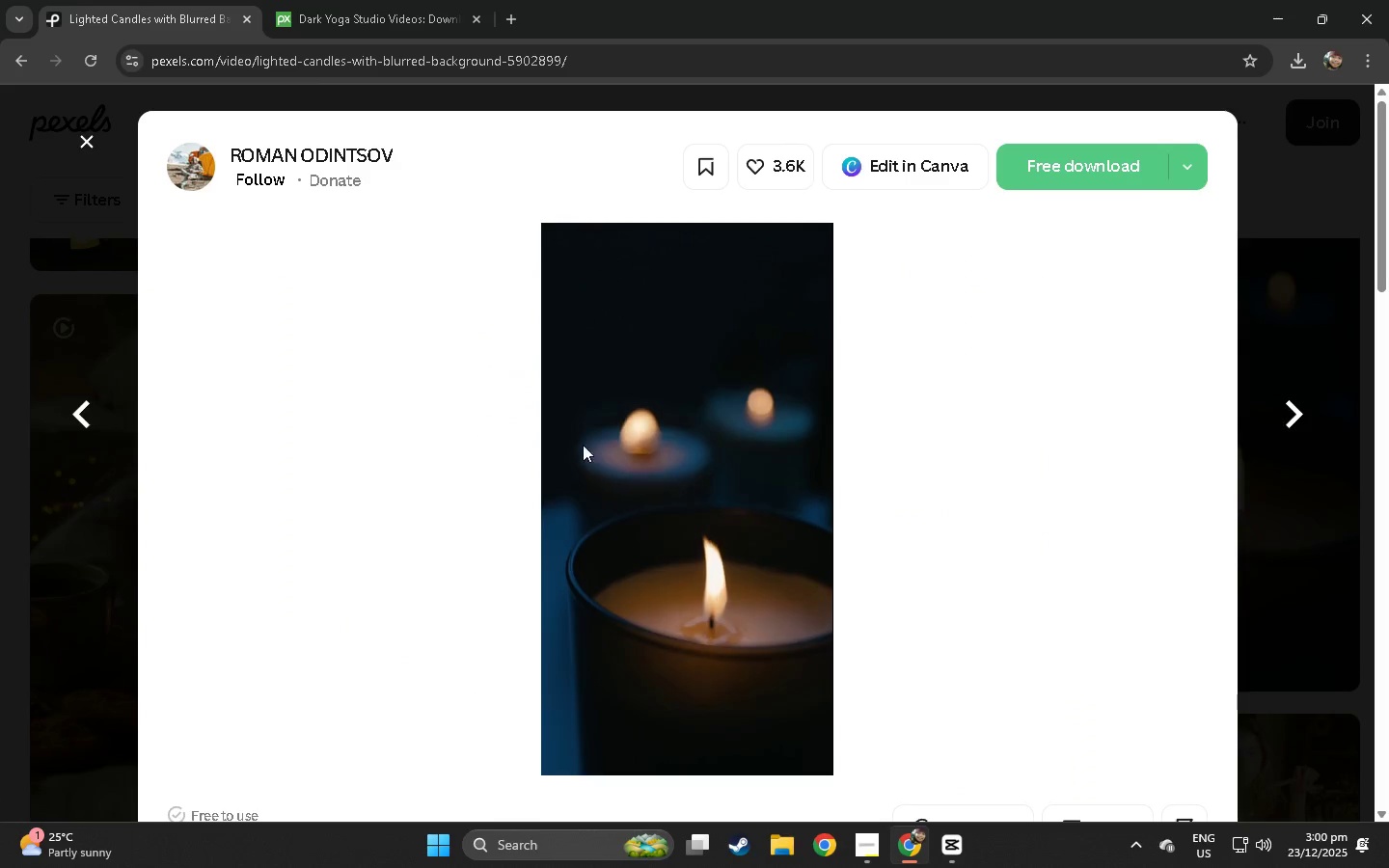 
left_click([1061, 164])
 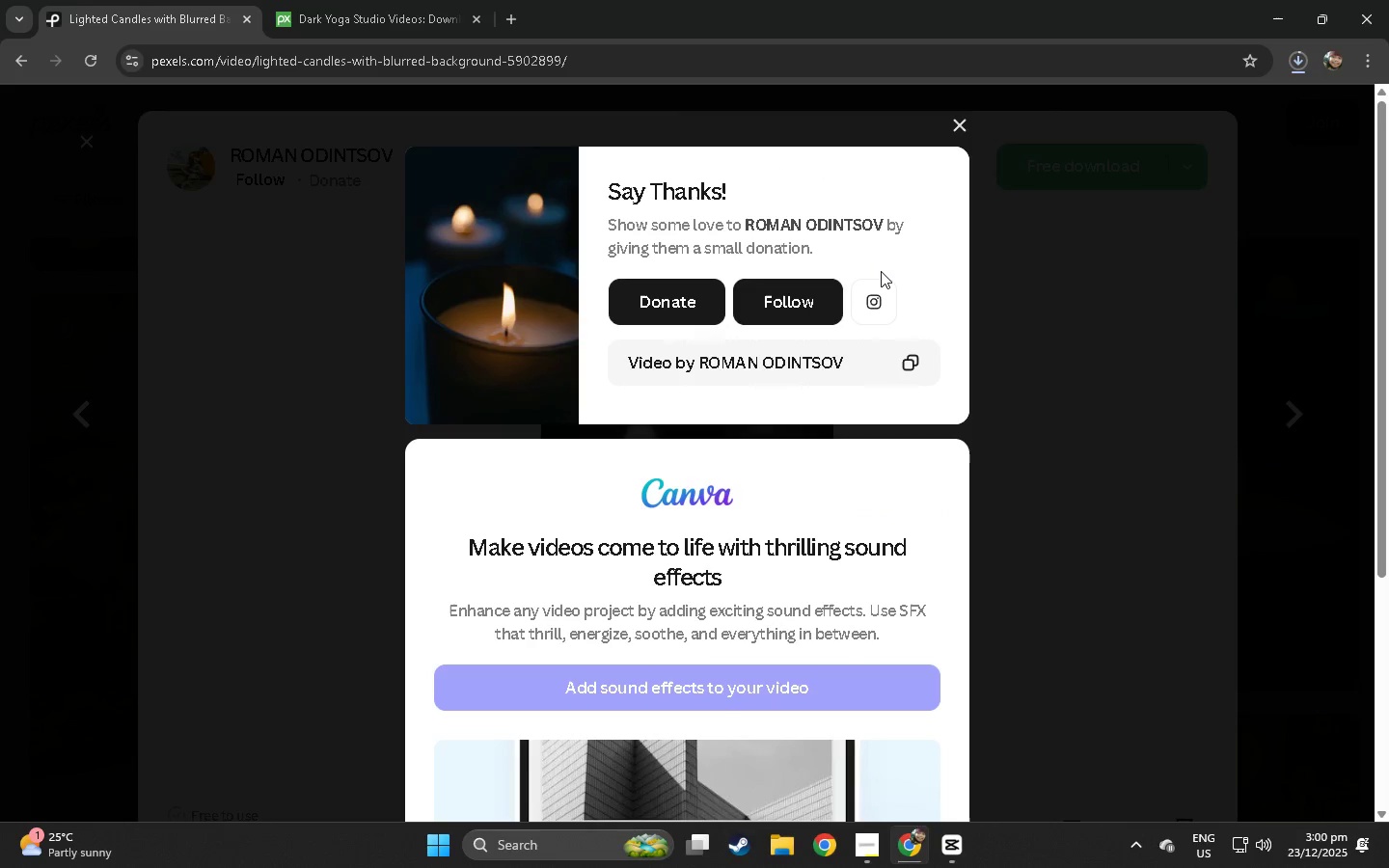 
left_click([235, 388])
 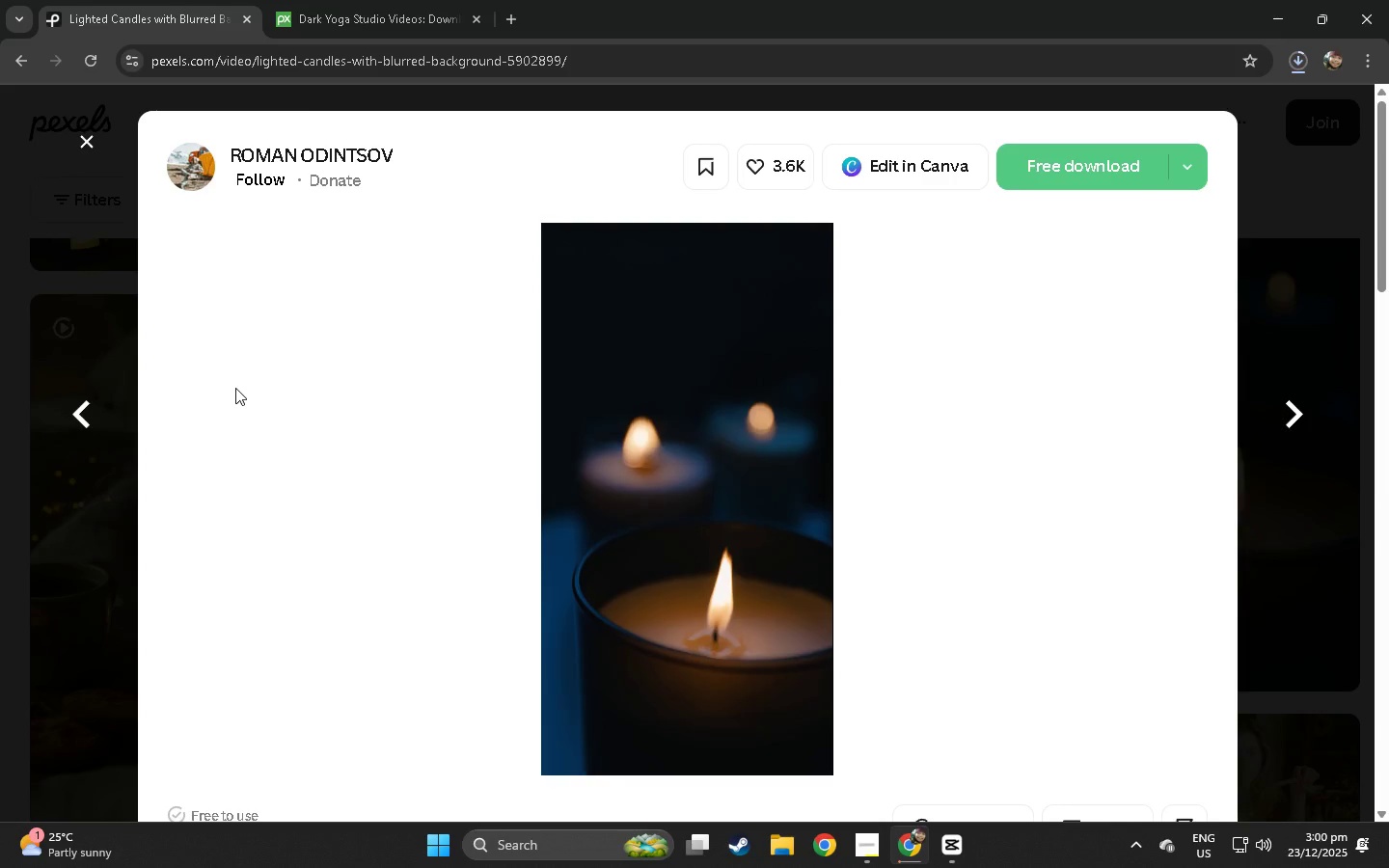 
left_click([0, 385])
 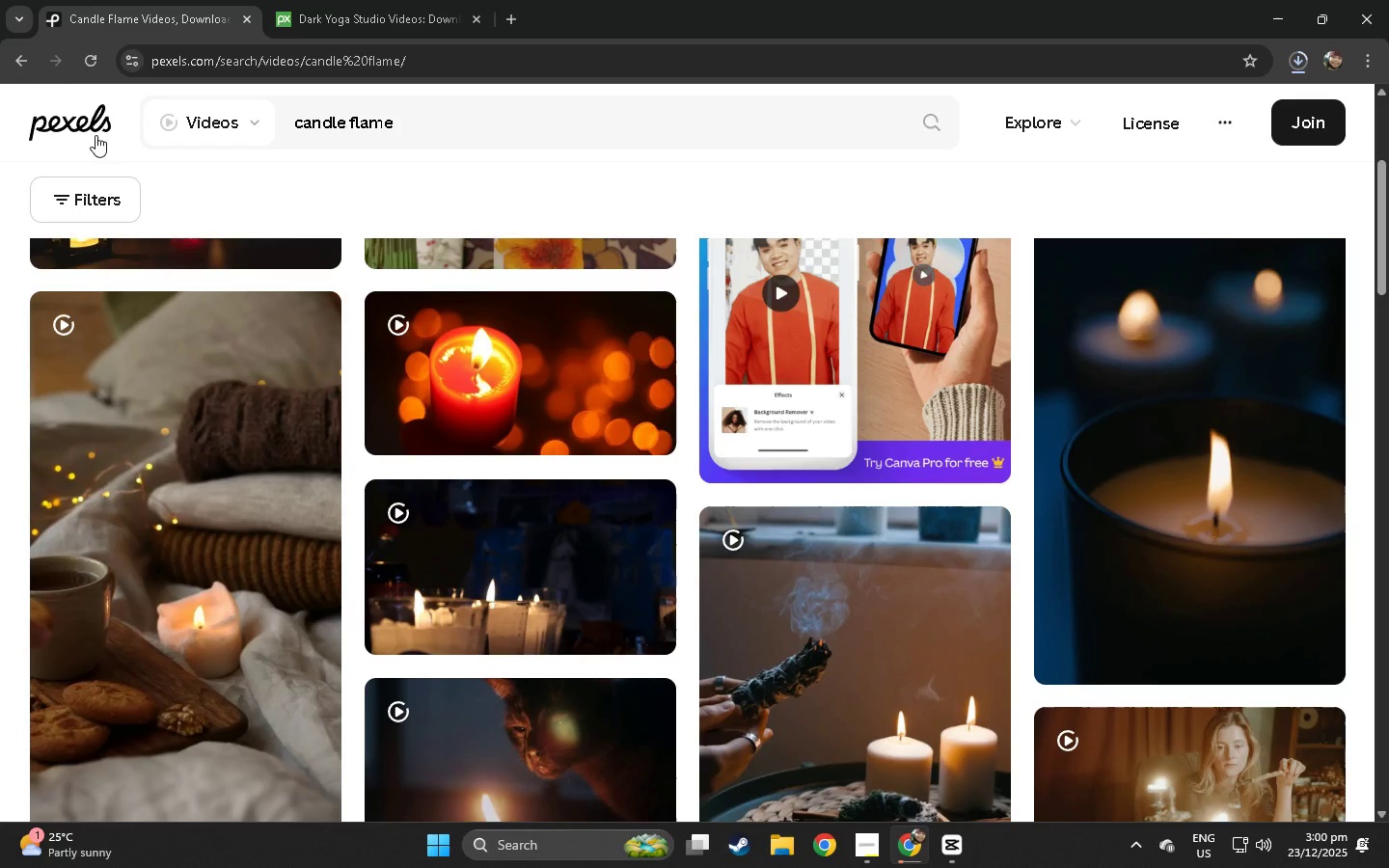 
left_click([26, 50])
 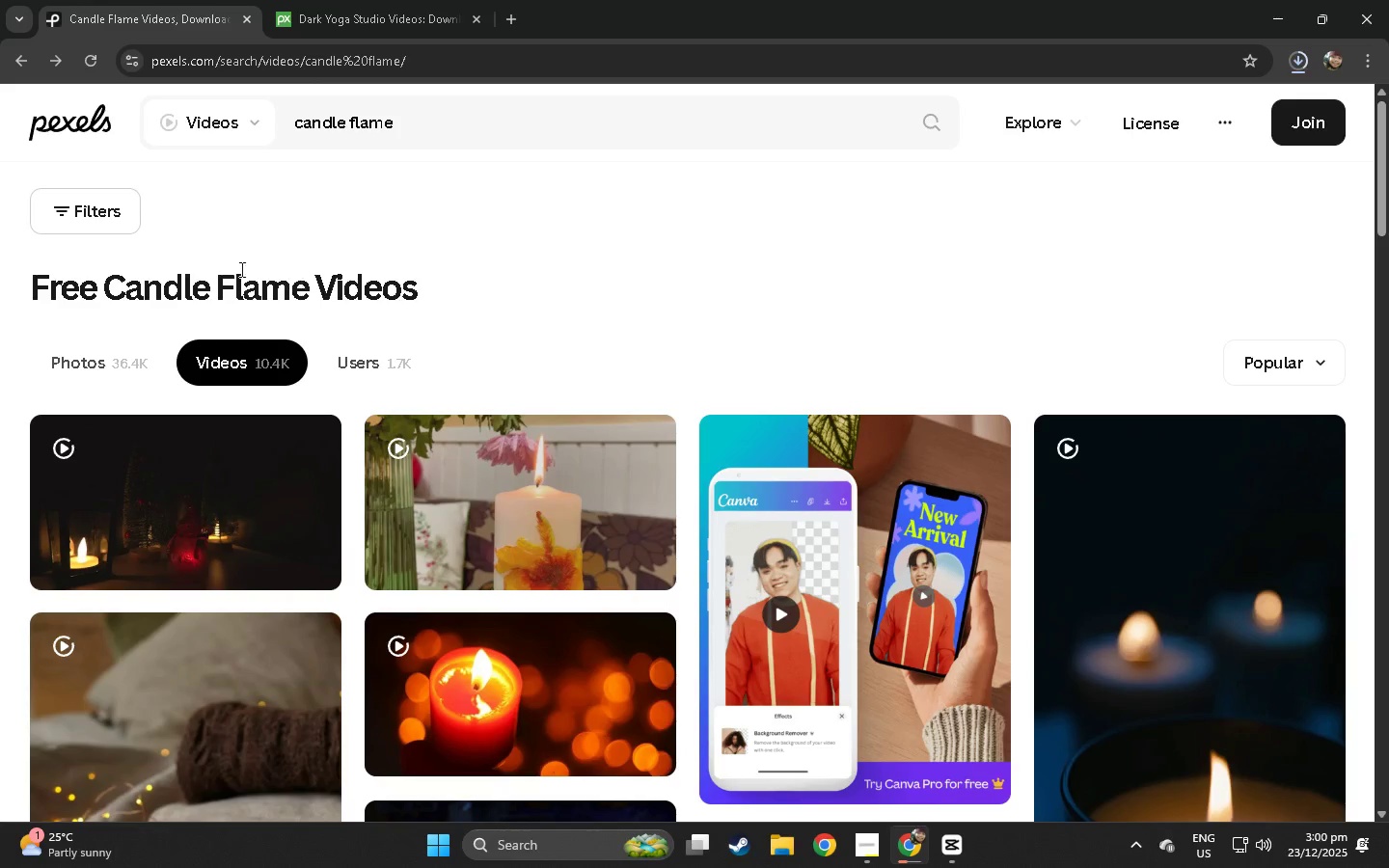 
scroll: coordinate [229, 301], scroll_direction: down, amount: 4.0
 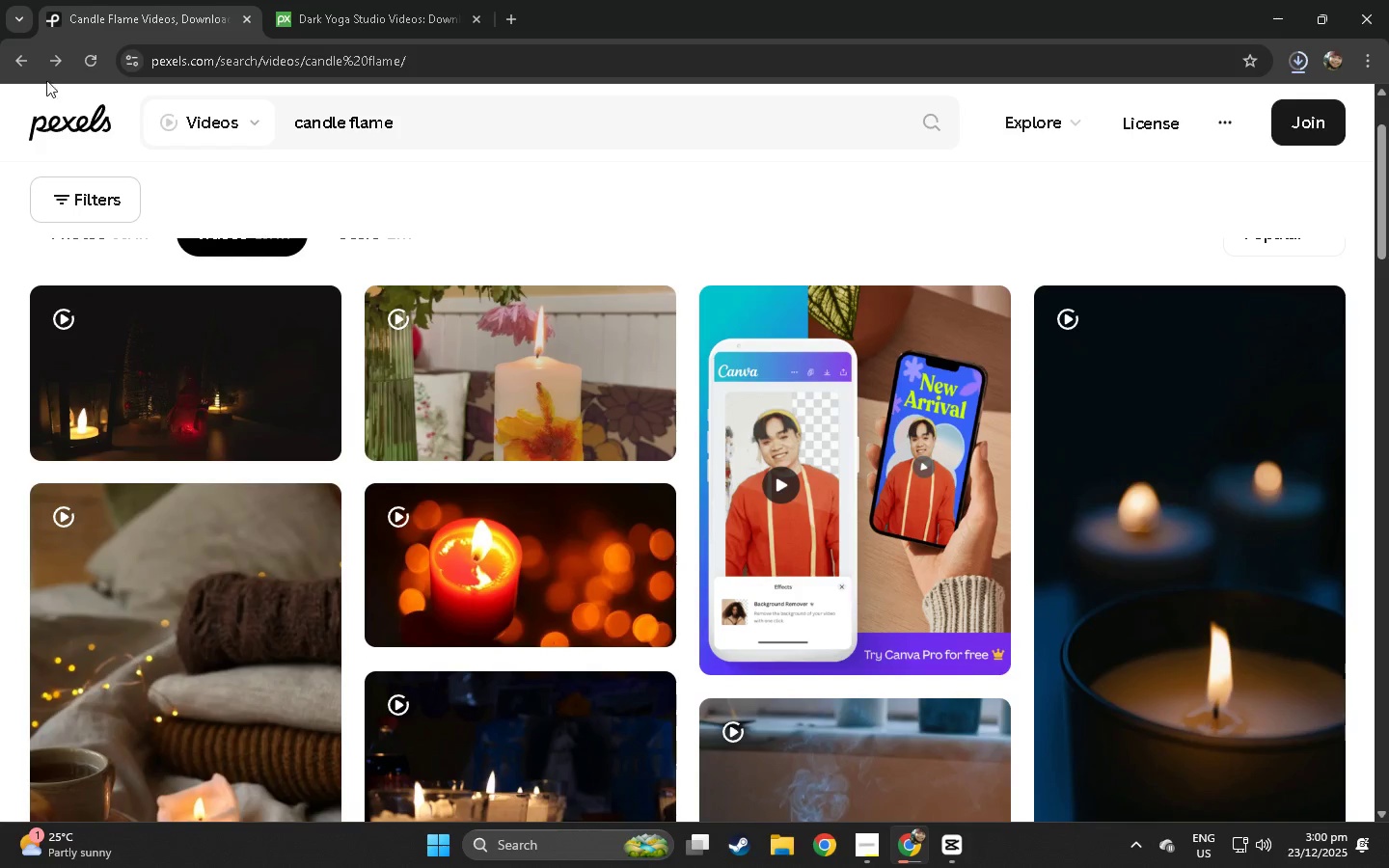 
left_click([25, 60])
 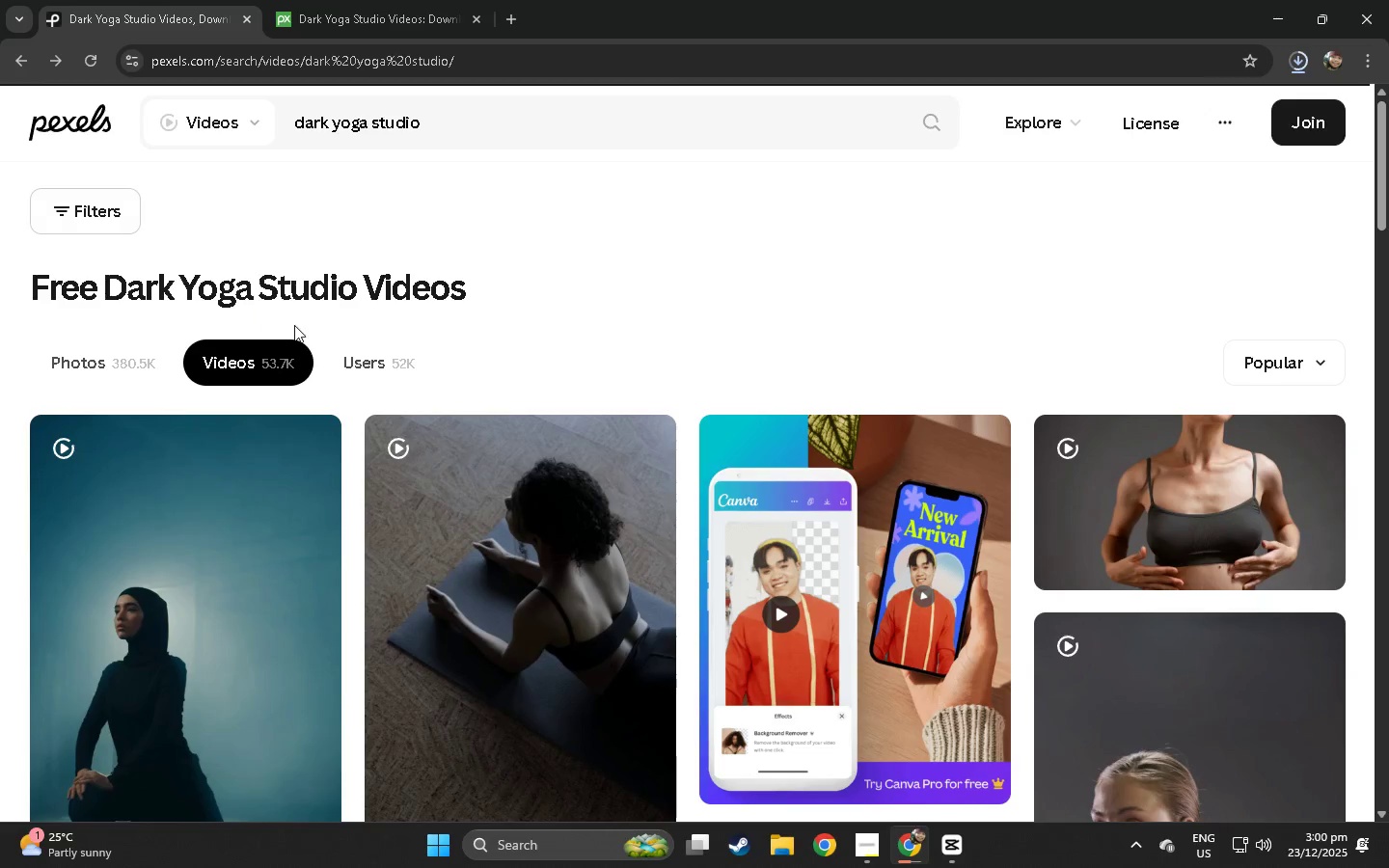 
scroll: coordinate [295, 325], scroll_direction: down, amount: 4.0
 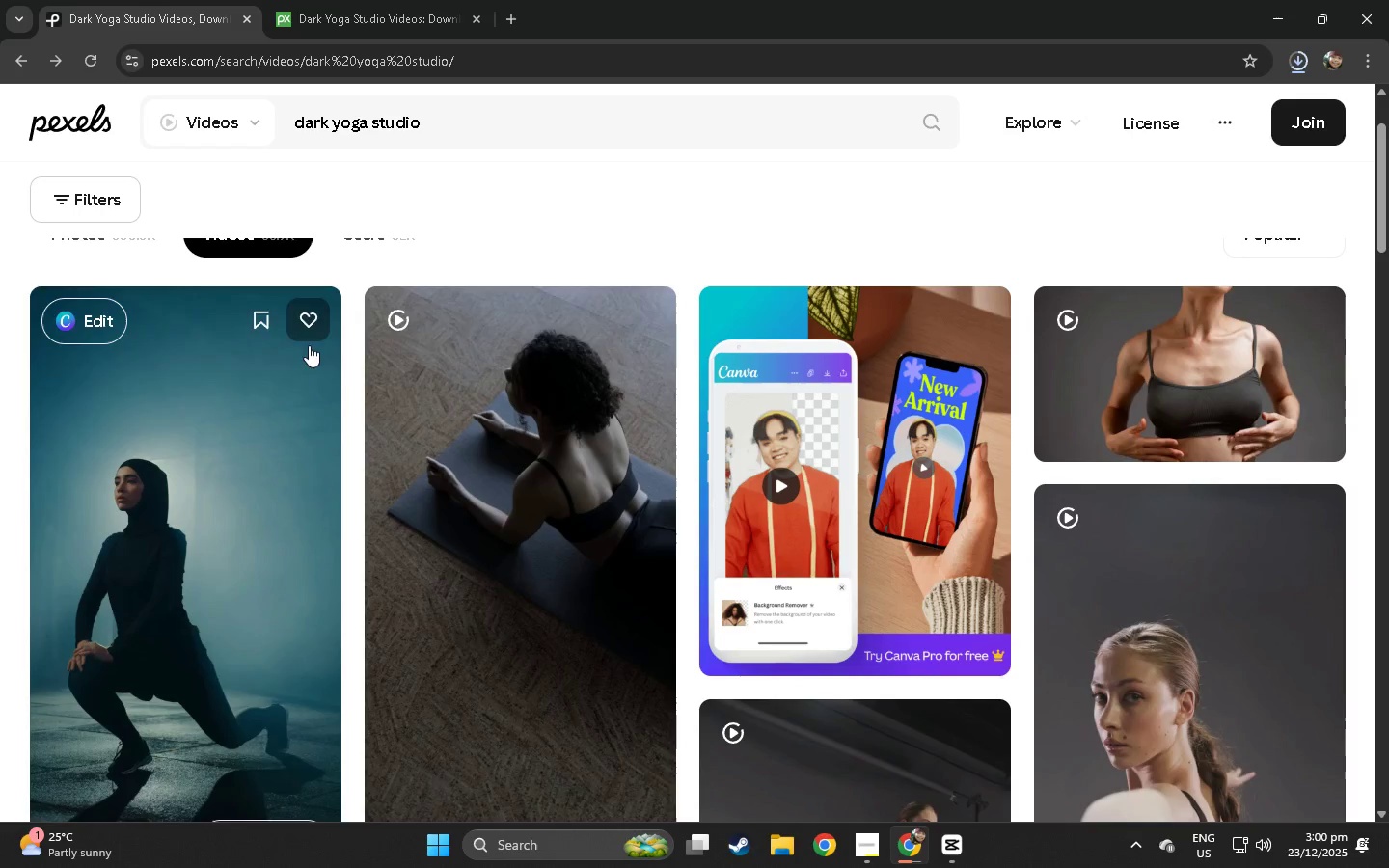 
mouse_move([477, 448])
 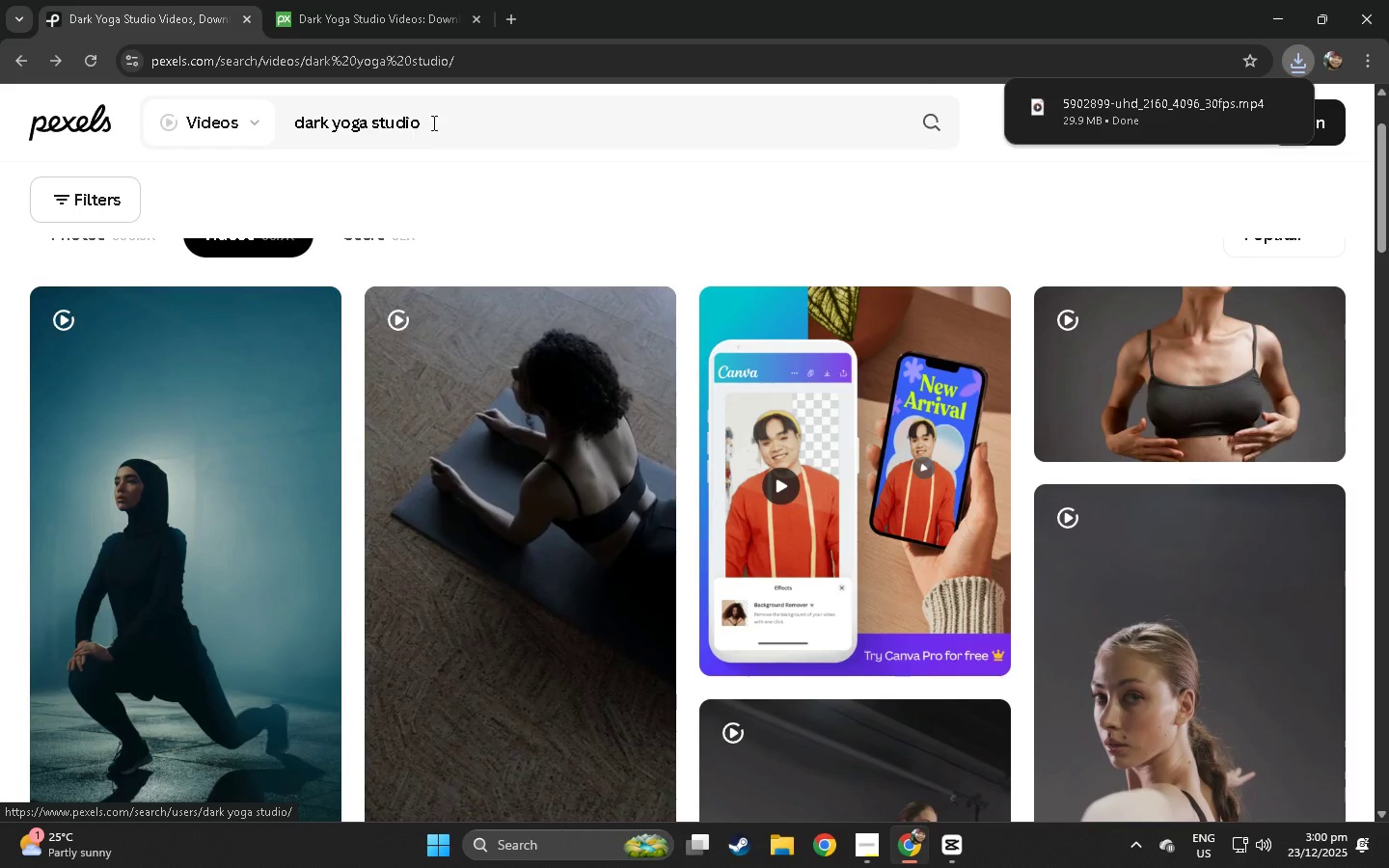 
left_click_drag(start_coordinate=[441, 121], to_coordinate=[248, 128])
 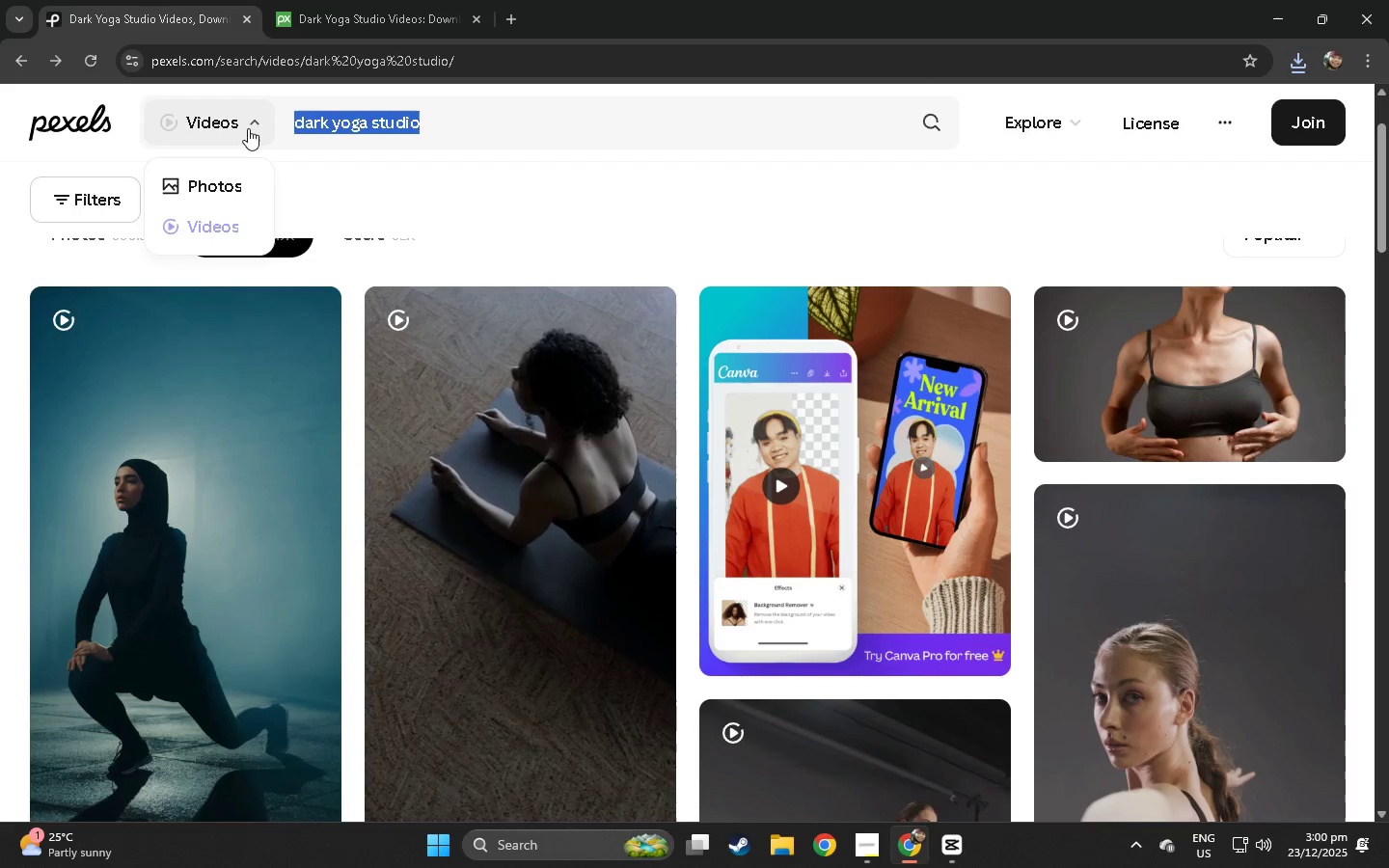 
scroll: coordinate [556, 318], scroll_direction: down, amount: 20.0
 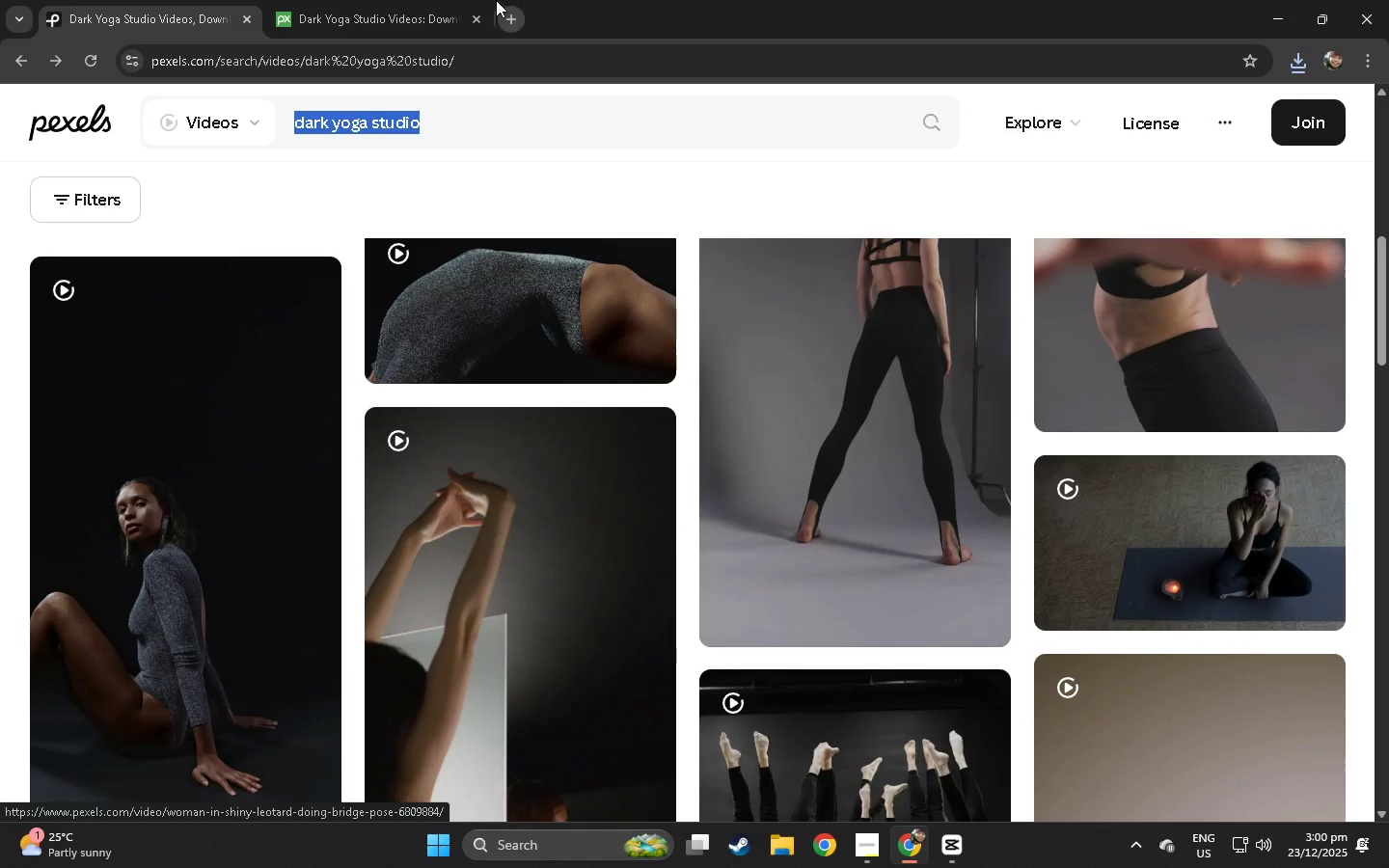 
left_click([408, 0])
 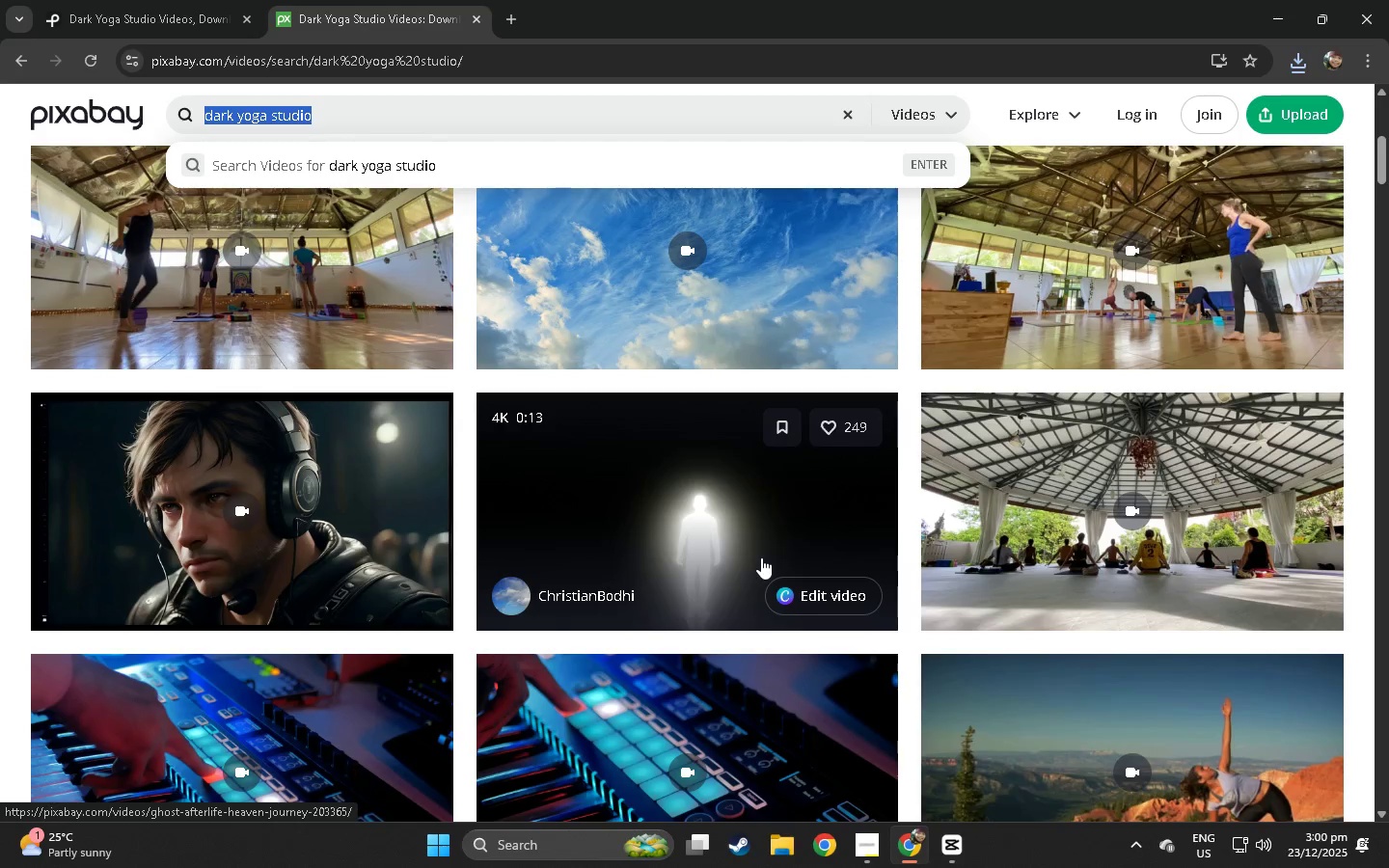 
scroll: coordinate [761, 557], scroll_direction: up, amount: 4.0
 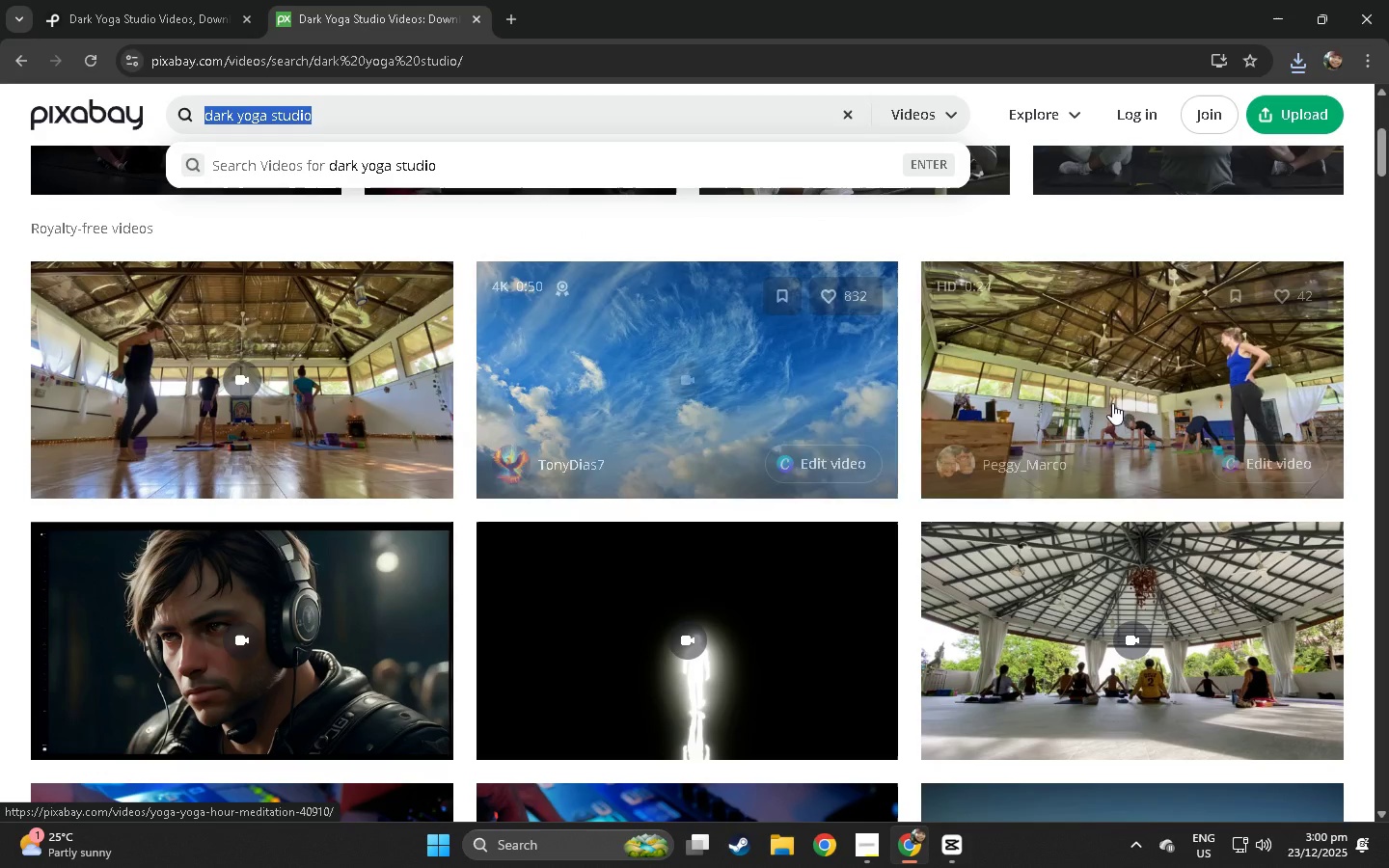 
scroll: coordinate [1081, 405], scroll_direction: down, amount: 20.0
 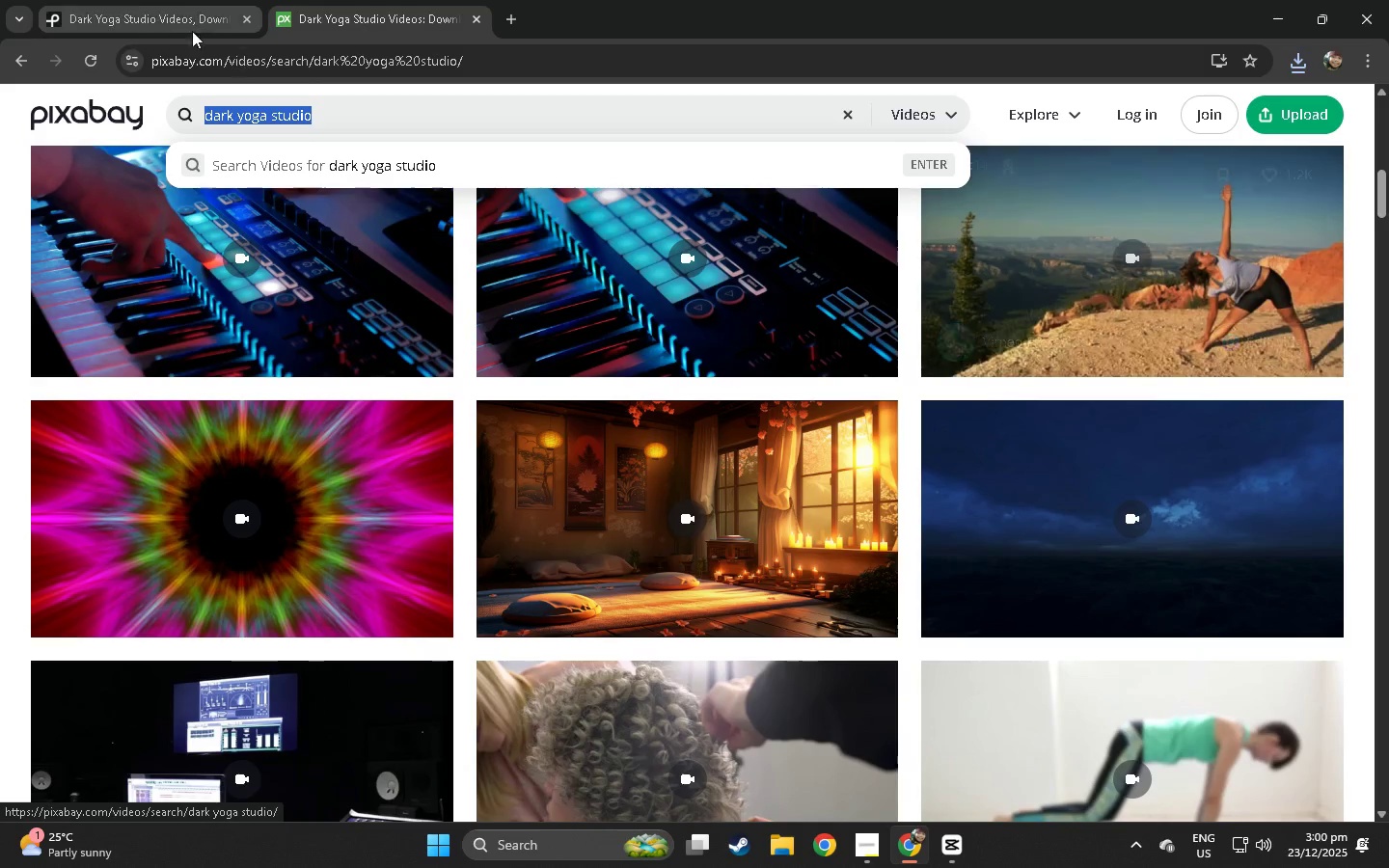 
left_click([118, 0])
 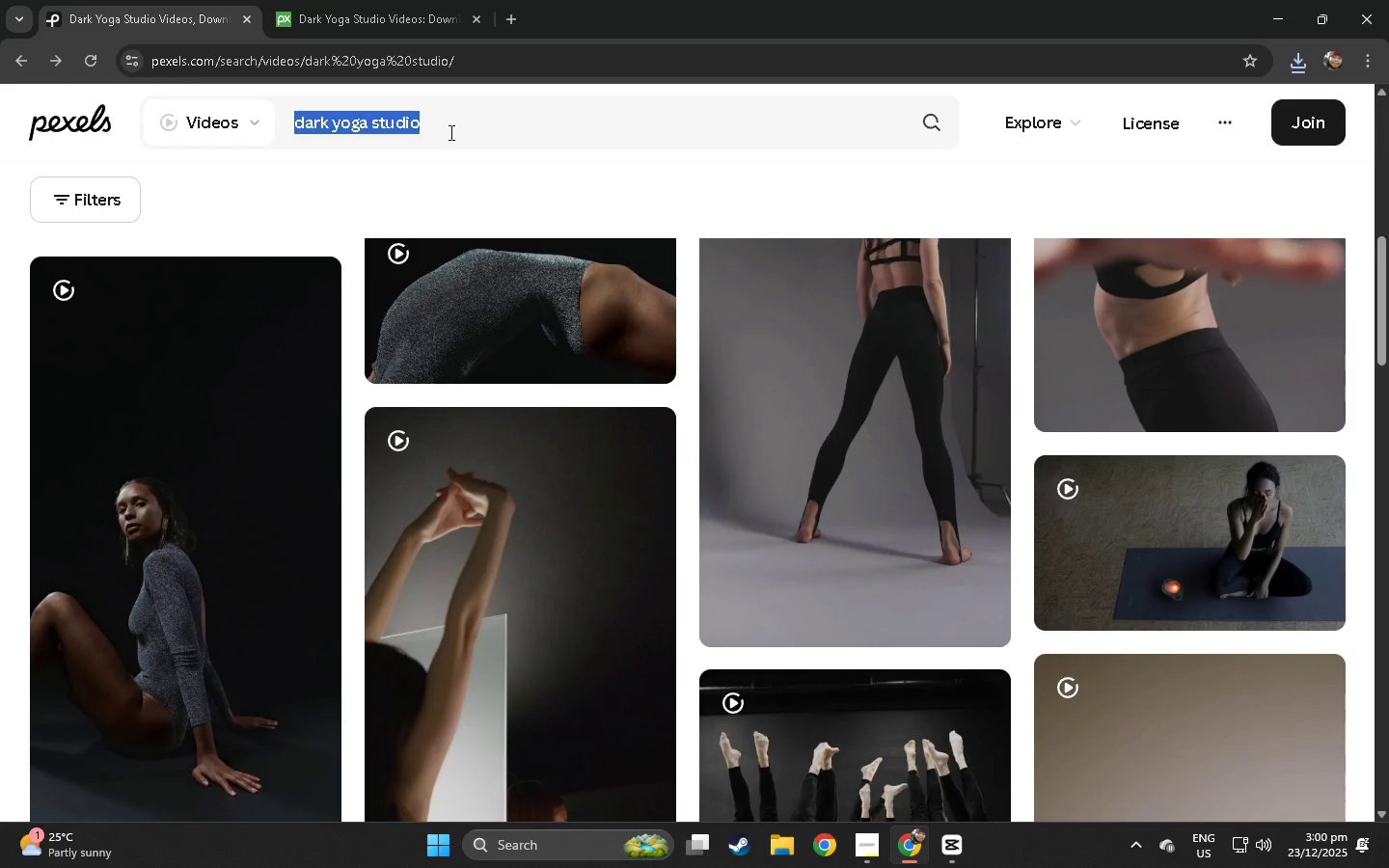 
type(evening yoha)
key(Backspace)
key(Backspace)
type(ga)
 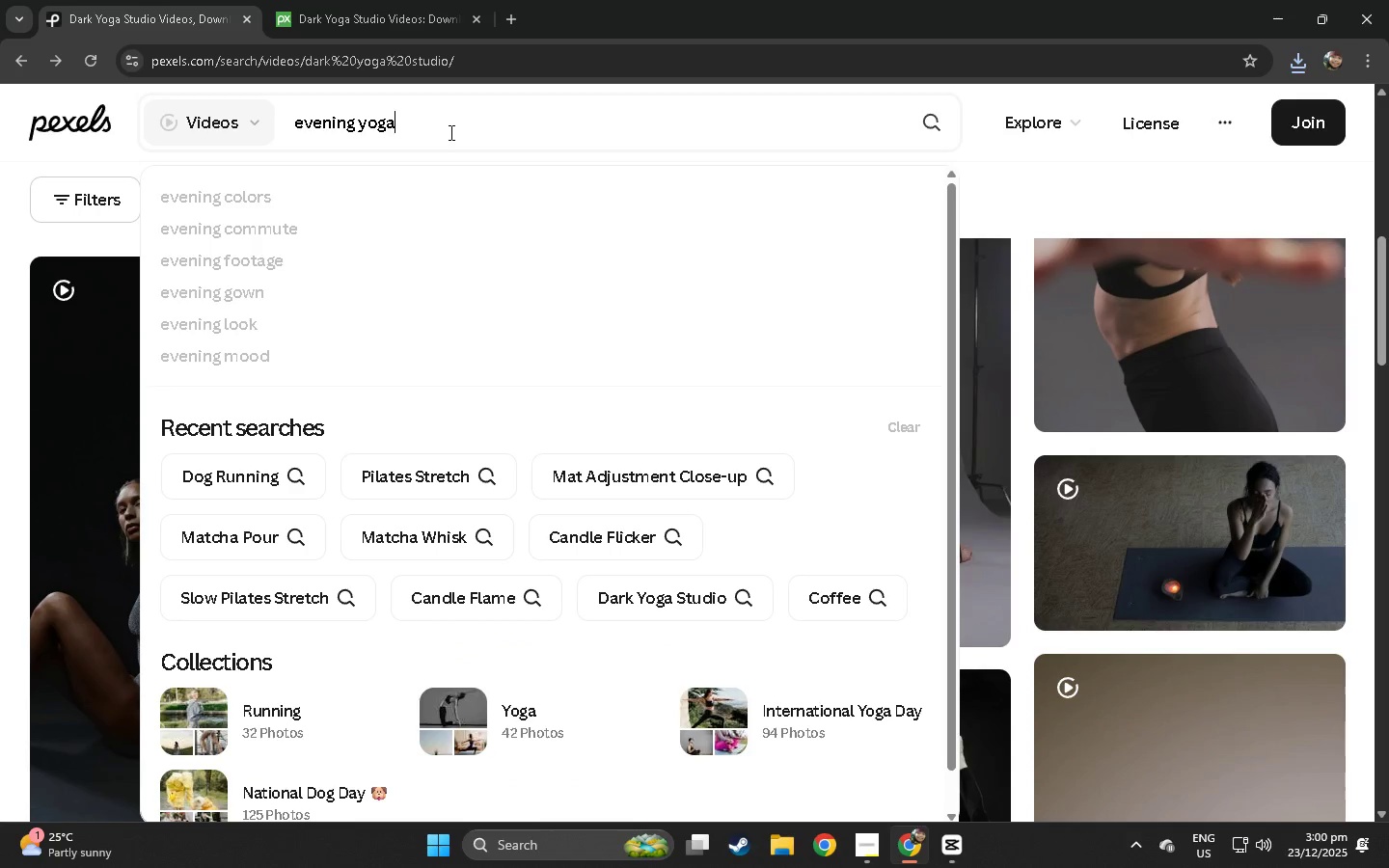 
key(Enter)
 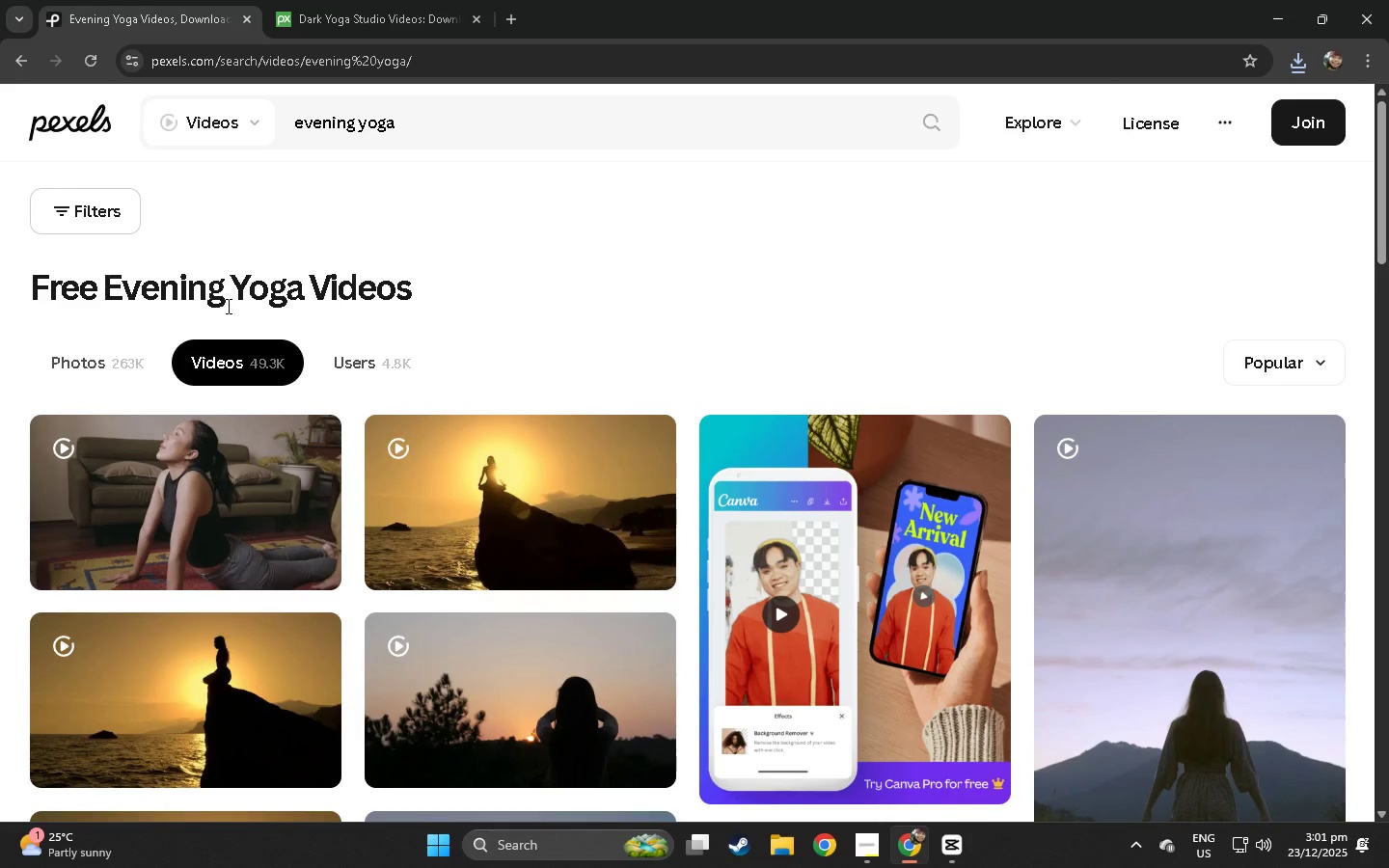 
scroll: coordinate [226, 318], scroll_direction: down, amount: 24.0
 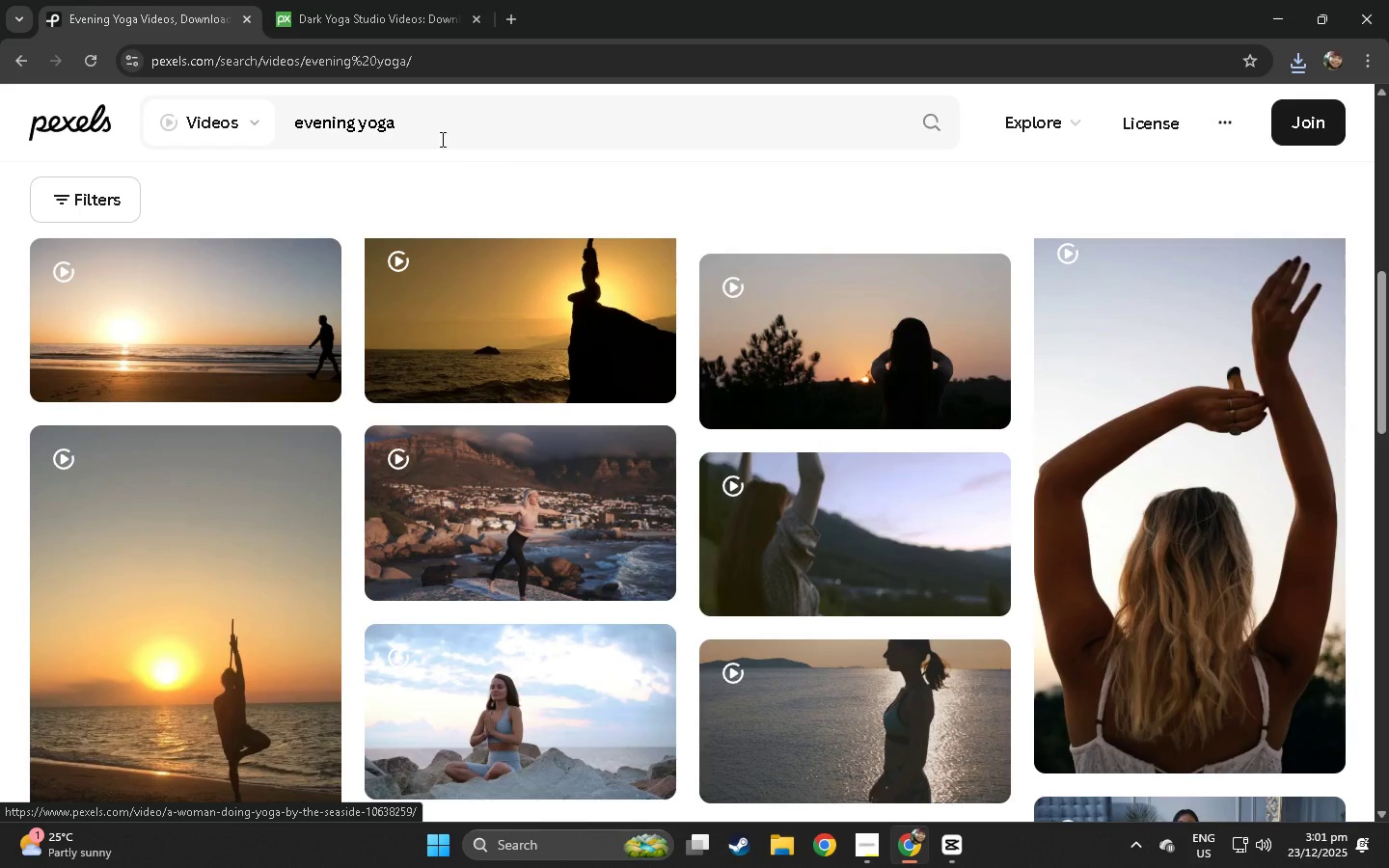 
left_click_drag(start_coordinate=[430, 119], to_coordinate=[277, 122])
 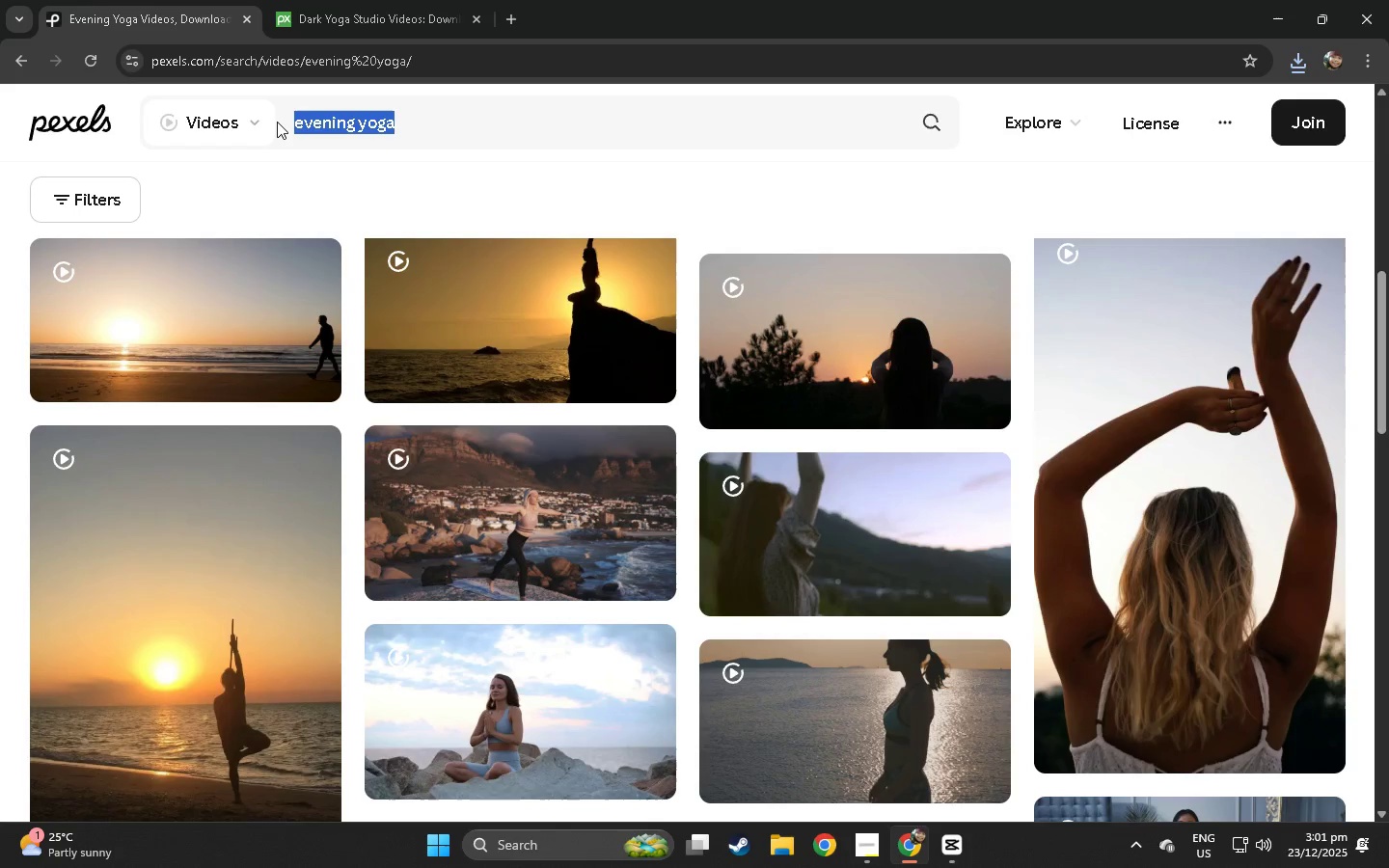 
type(yoga stru)
key(Backspace)
key(Backspace)
type(udio)
 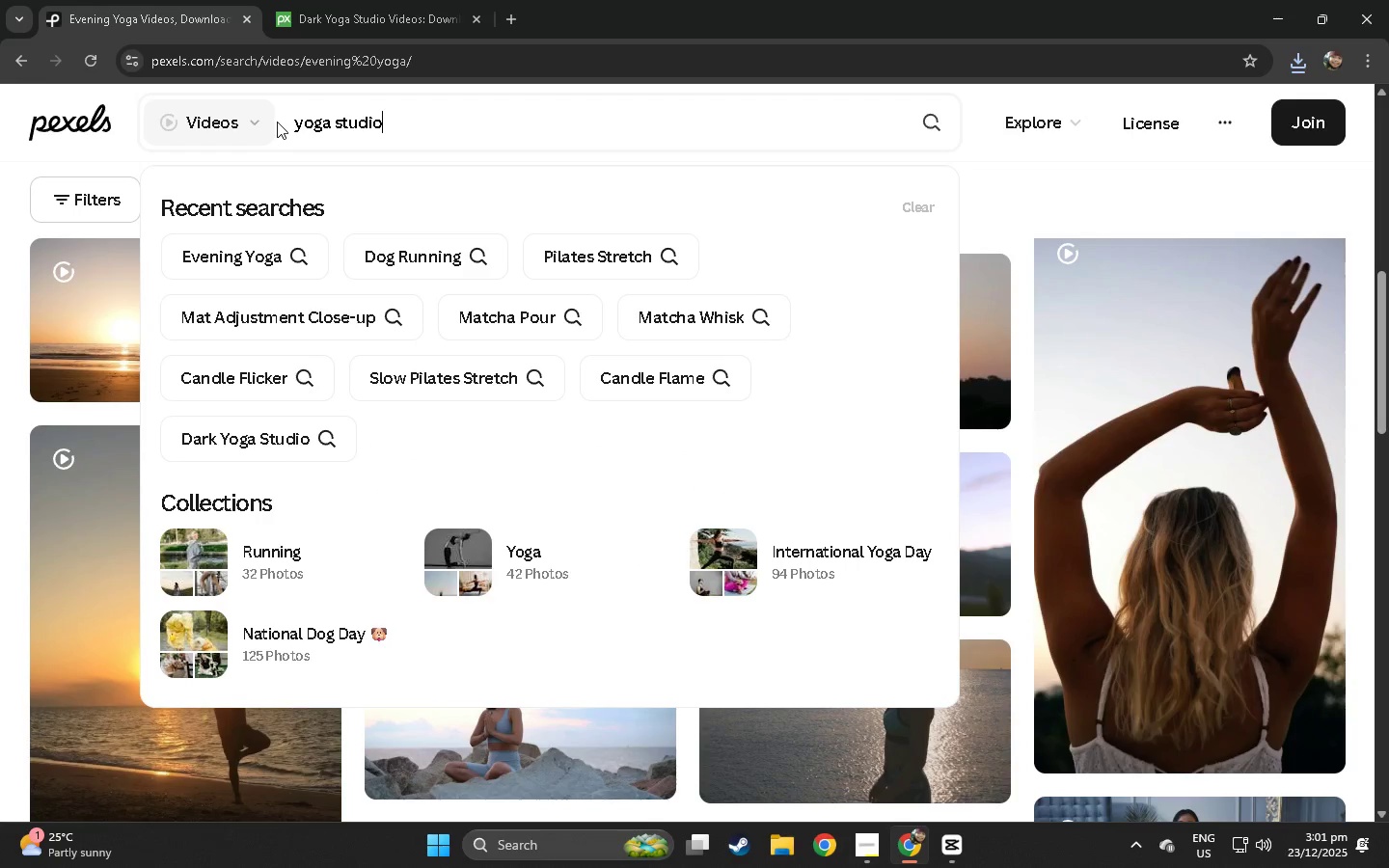 
key(Enter)
 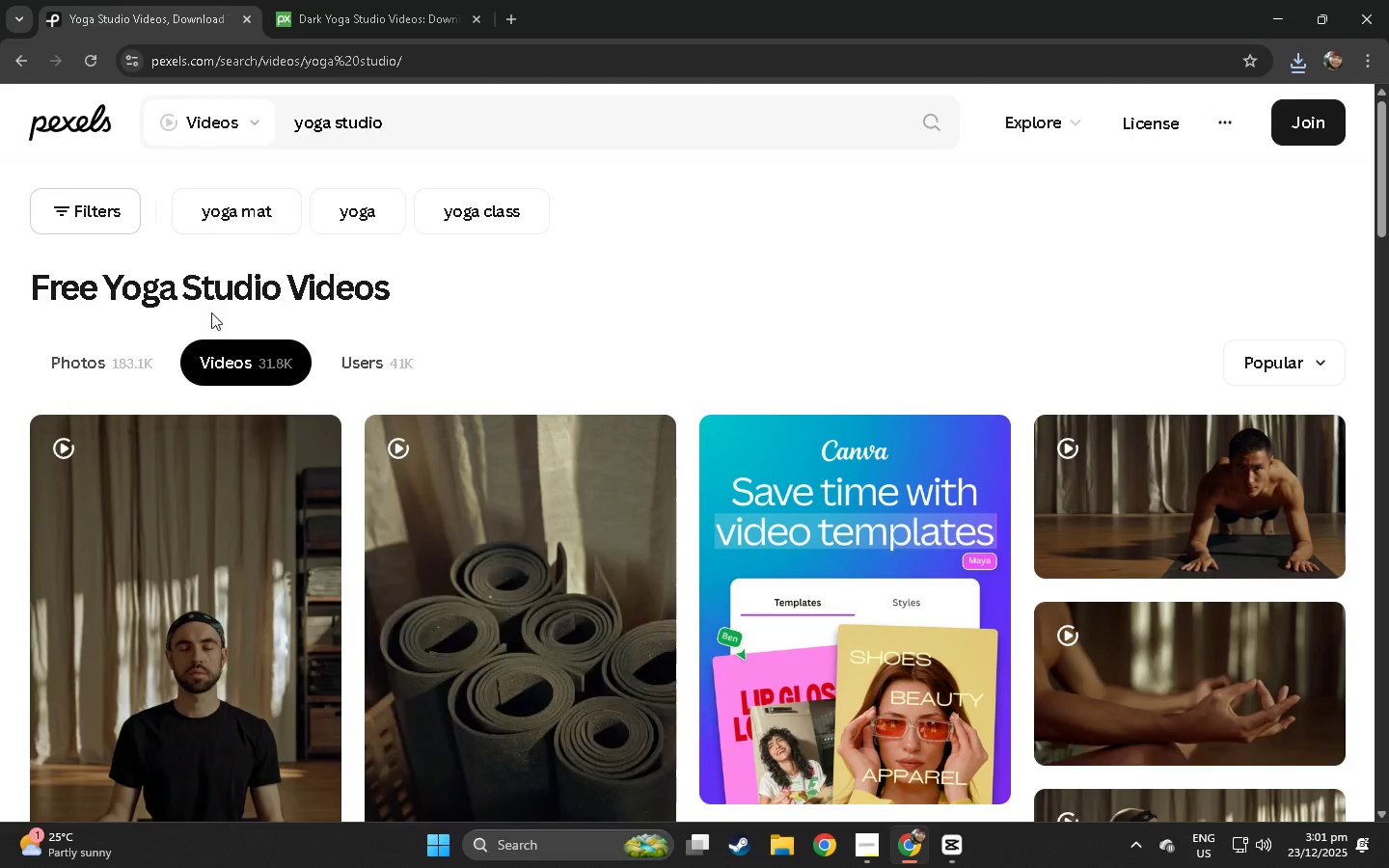 
scroll: coordinate [75, 355], scroll_direction: down, amount: 52.0
 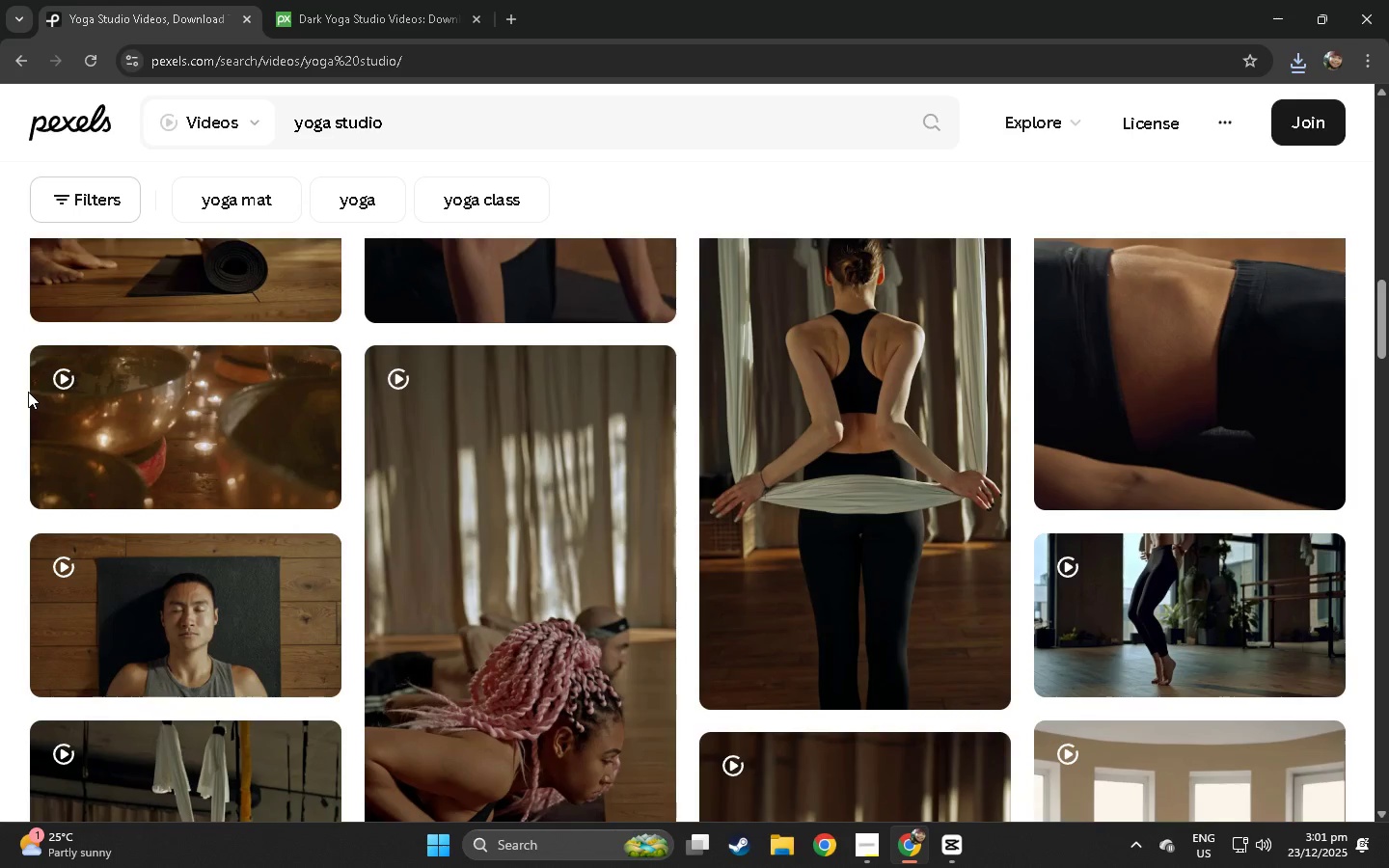 
scroll: coordinate [80, 493], scroll_direction: up, amount: 19.0
 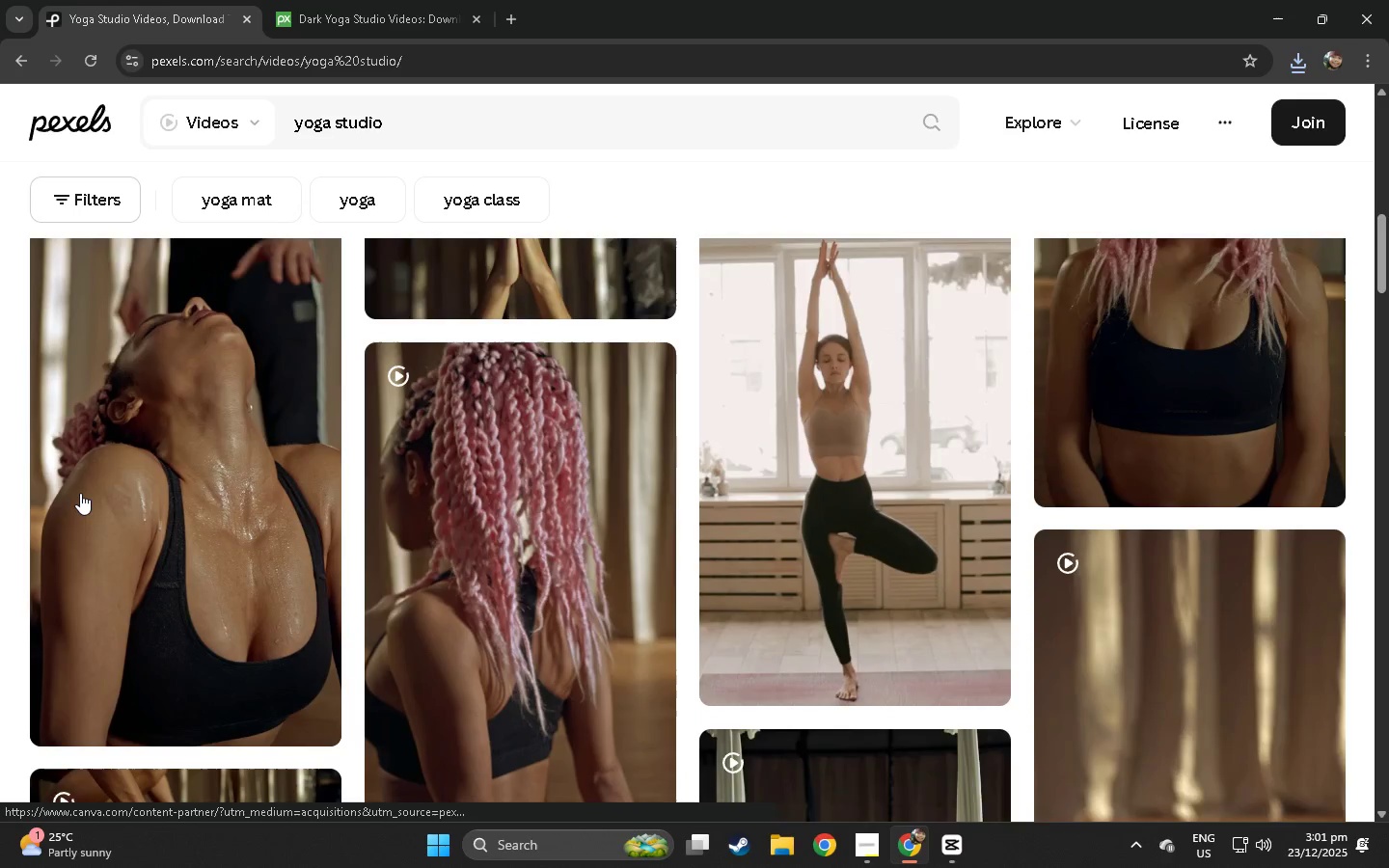 
scroll: coordinate [95, 489], scroll_direction: down, amount: 25.0
 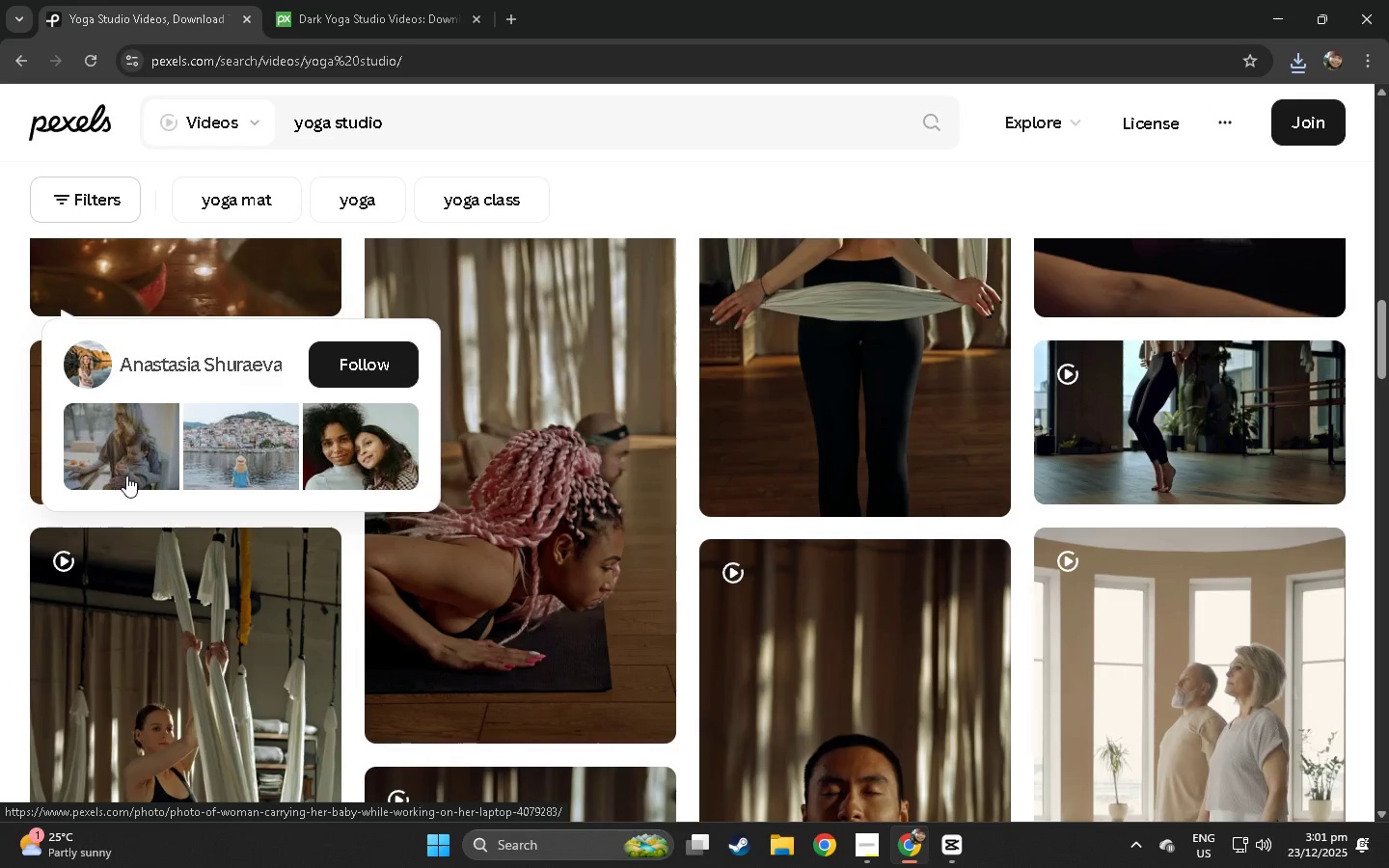 
mouse_move([168, 241])
 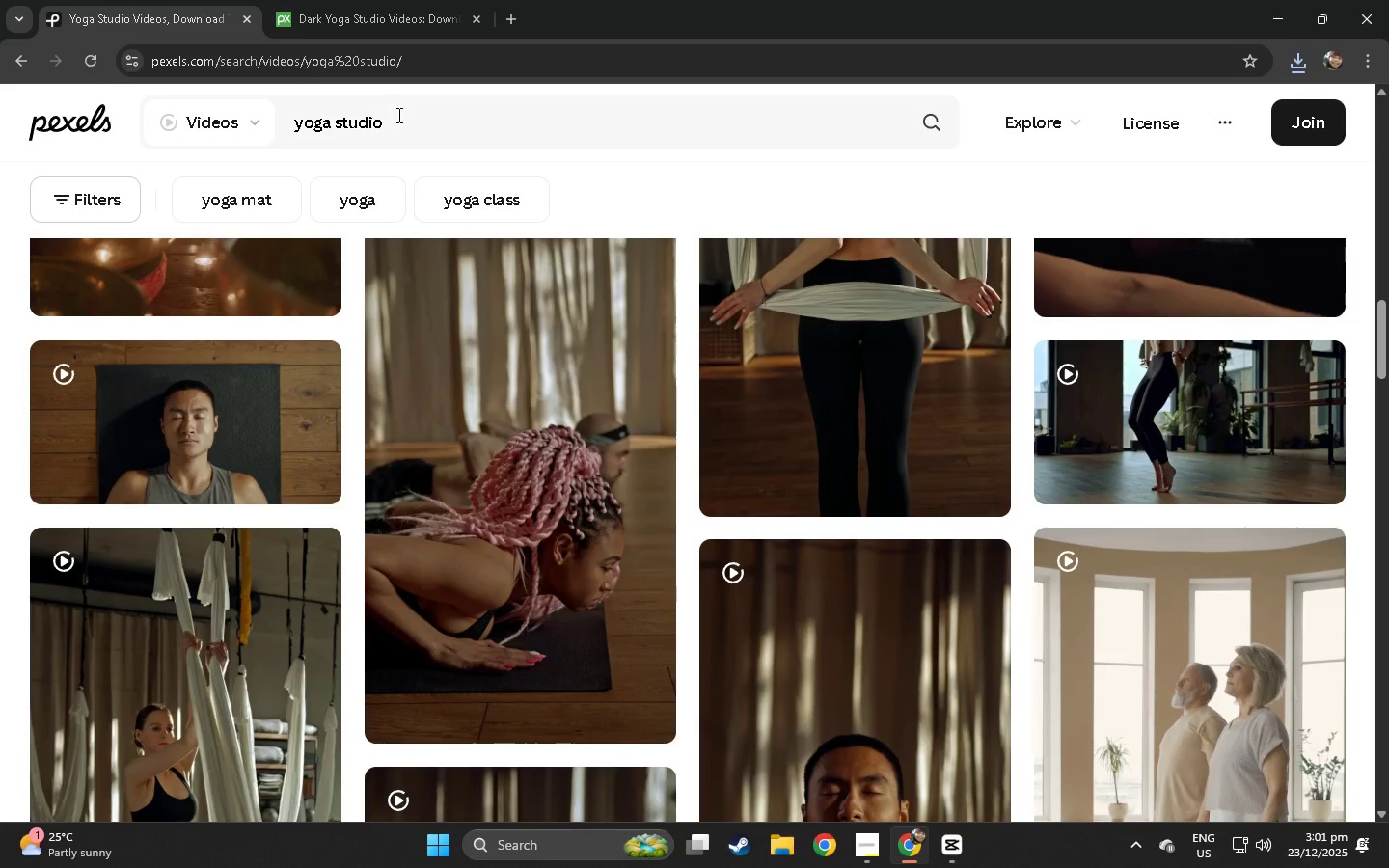 
left_click_drag(start_coordinate=[410, 118], to_coordinate=[262, 125])
 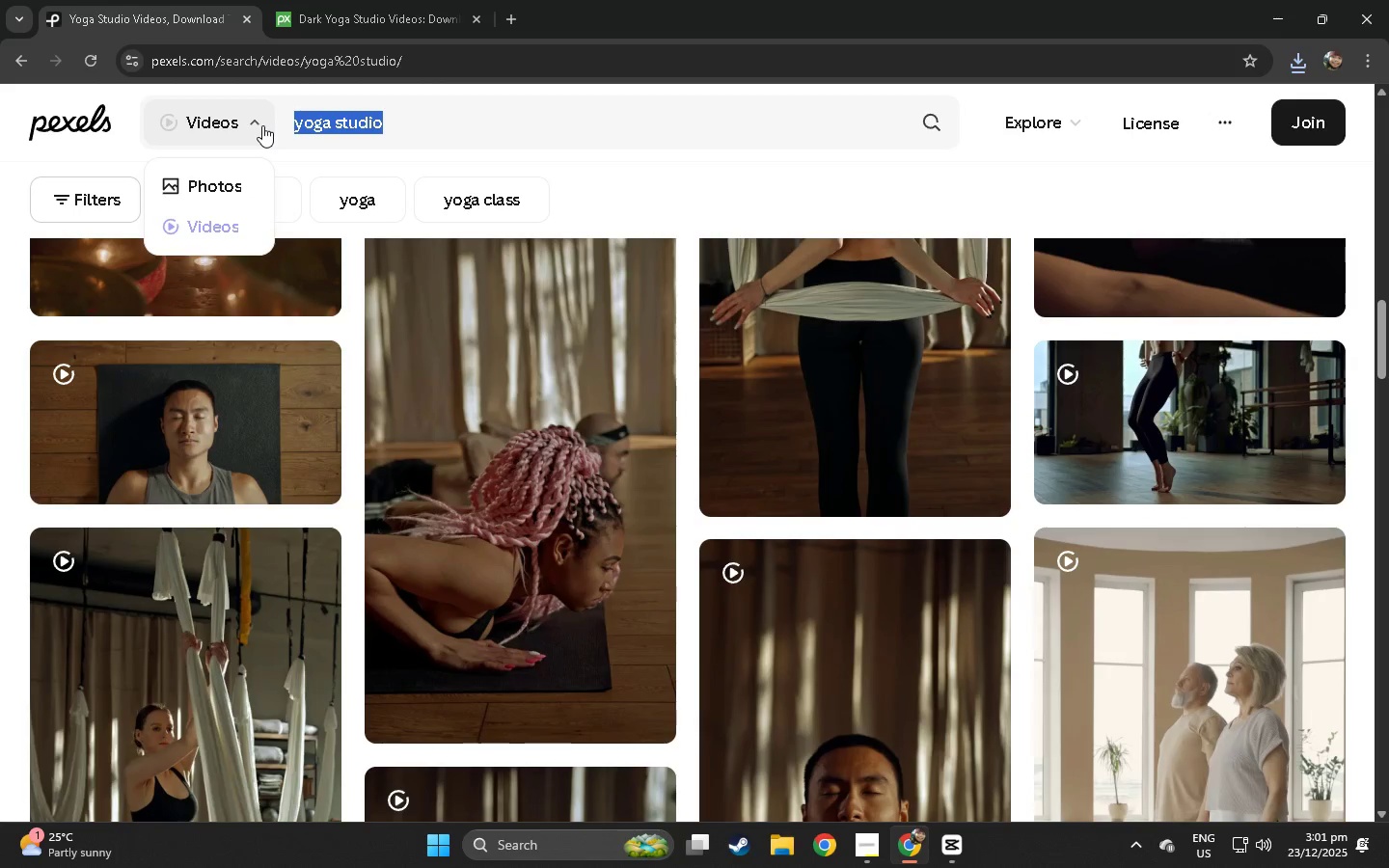 
type(pilates stretch)
 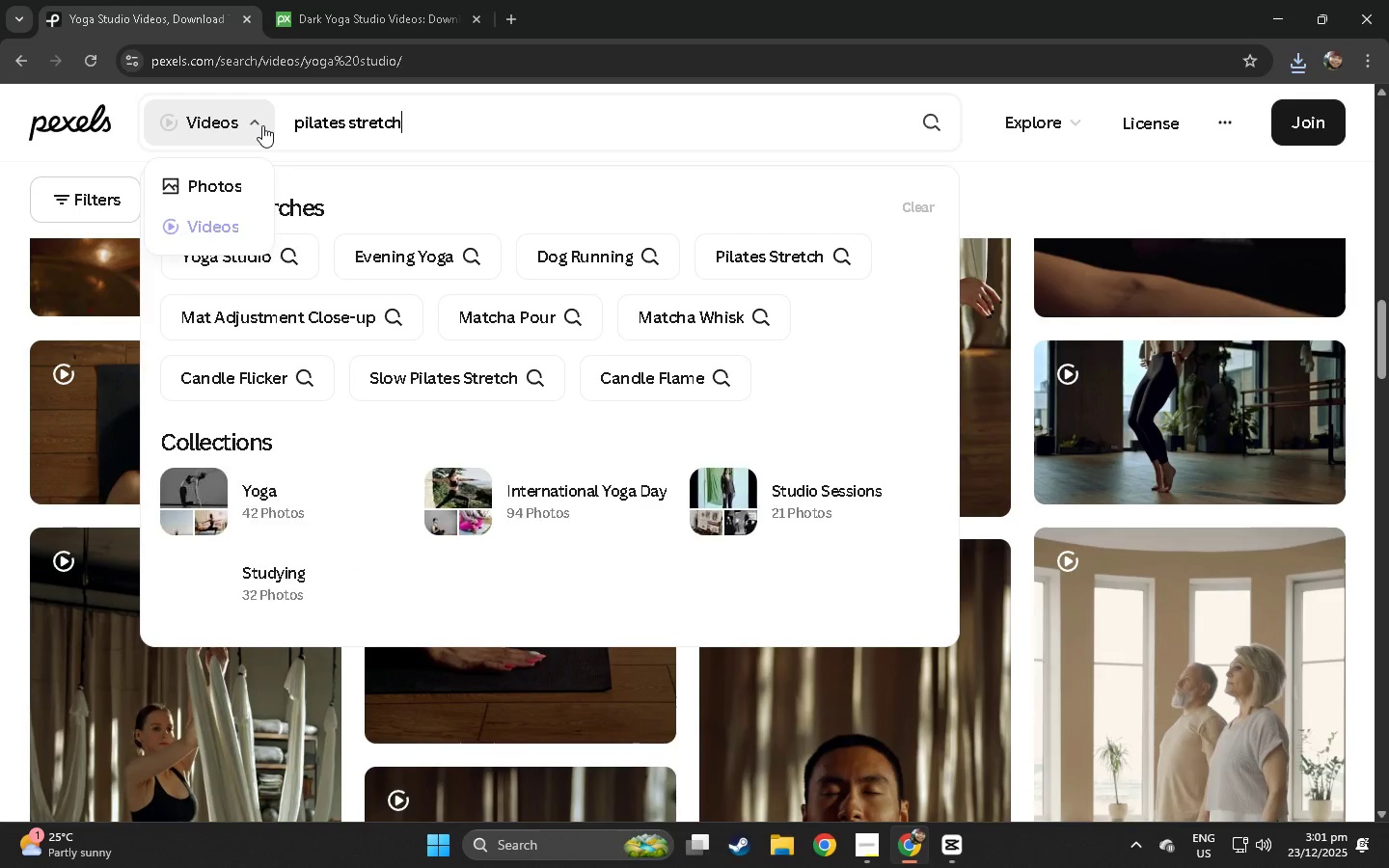 
key(Enter)
 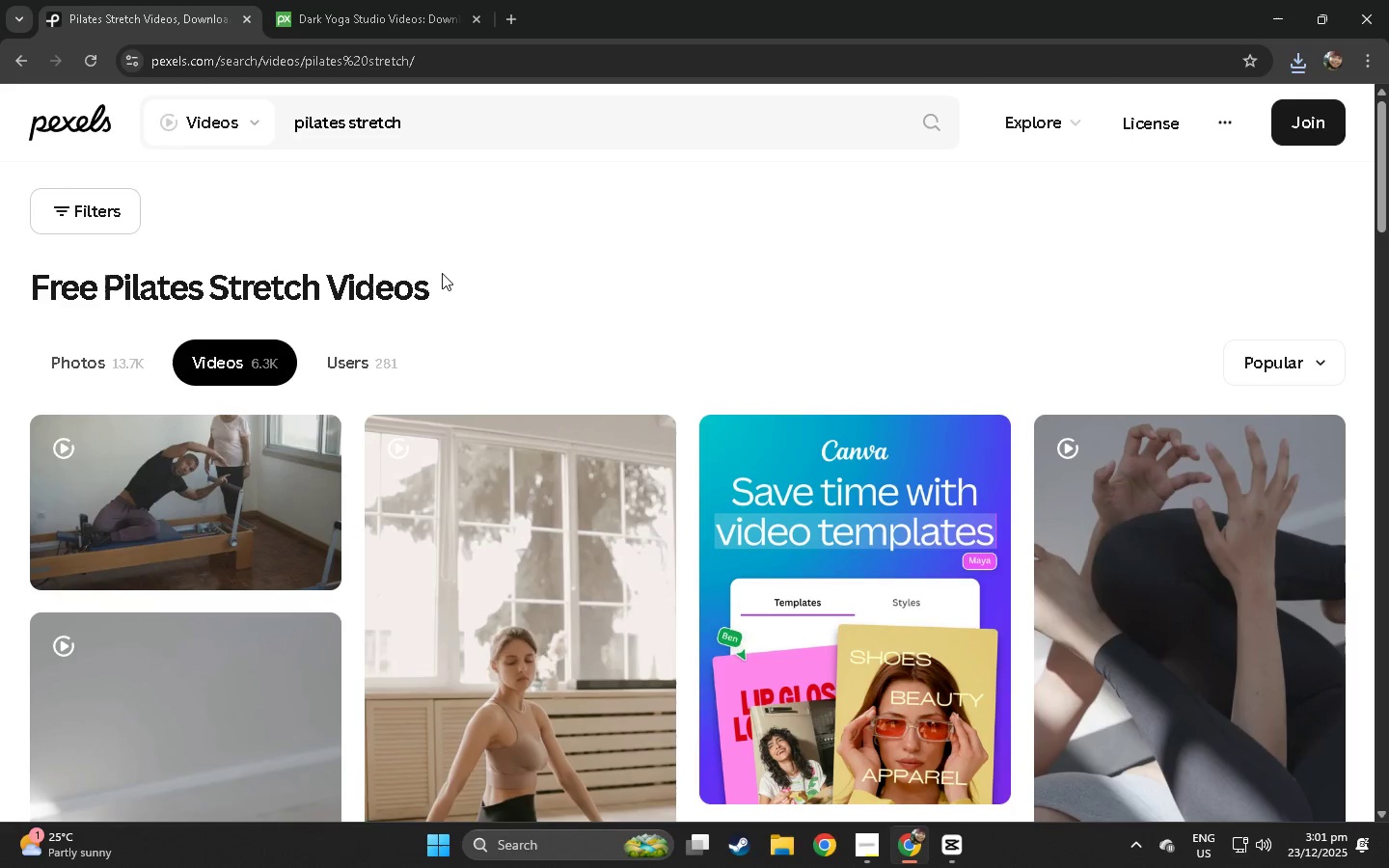 
scroll: coordinate [422, 268], scroll_direction: down, amount: 29.0
 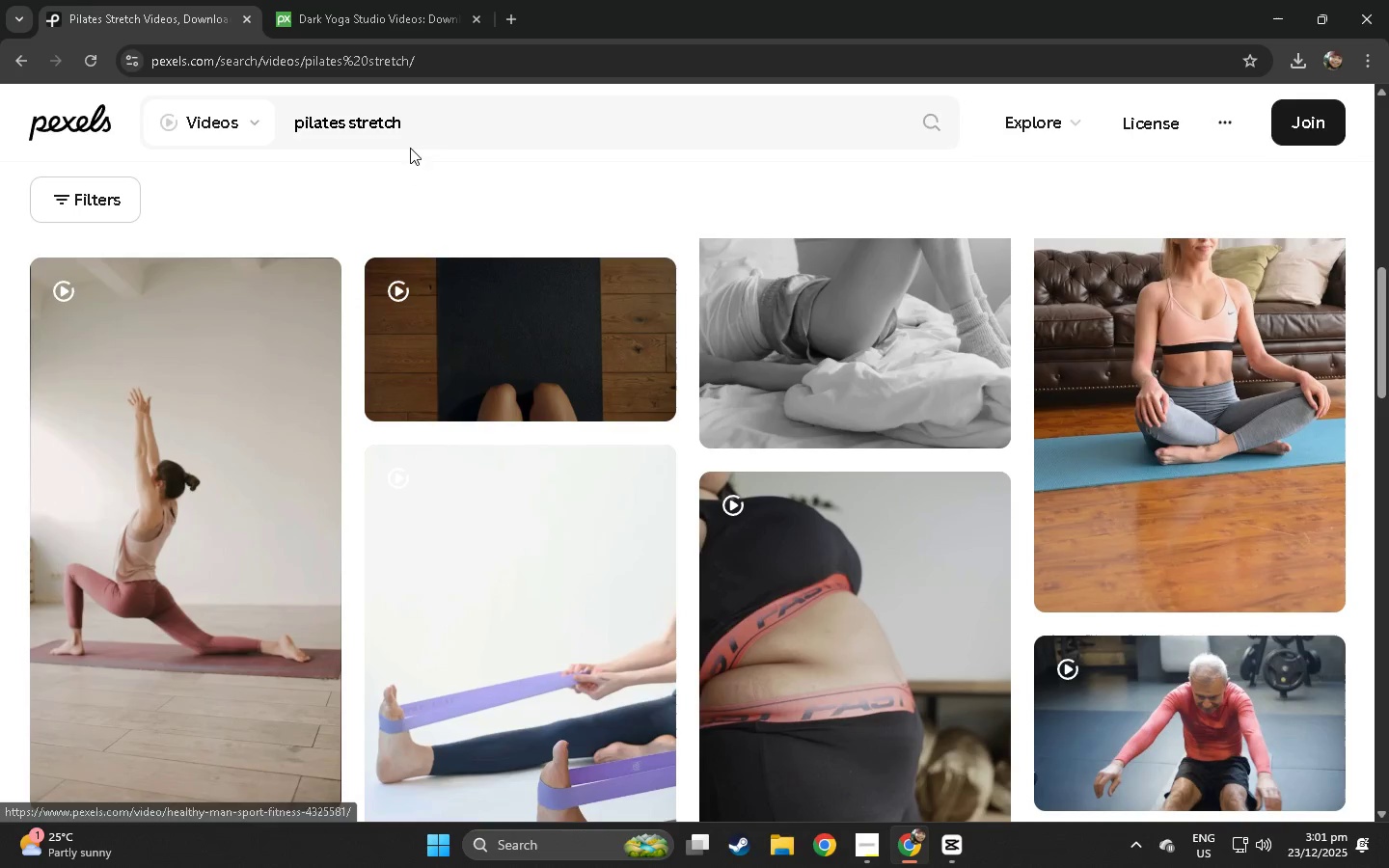 
left_click_drag(start_coordinate=[442, 128], to_coordinate=[254, 128])
 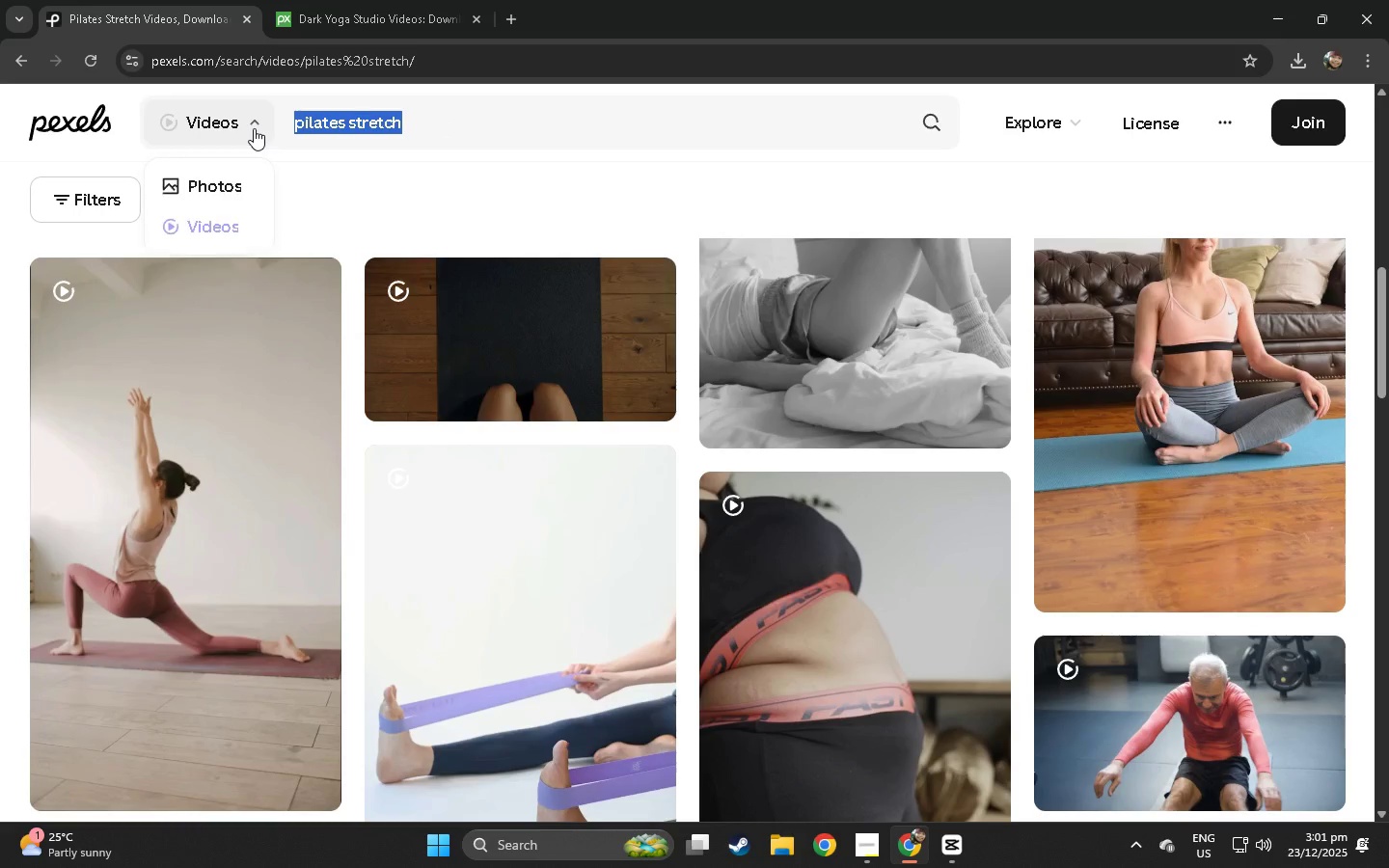 
type(darg)
key(Backspace)
type(k g)
key(Backspace)
type(yoga studio)
 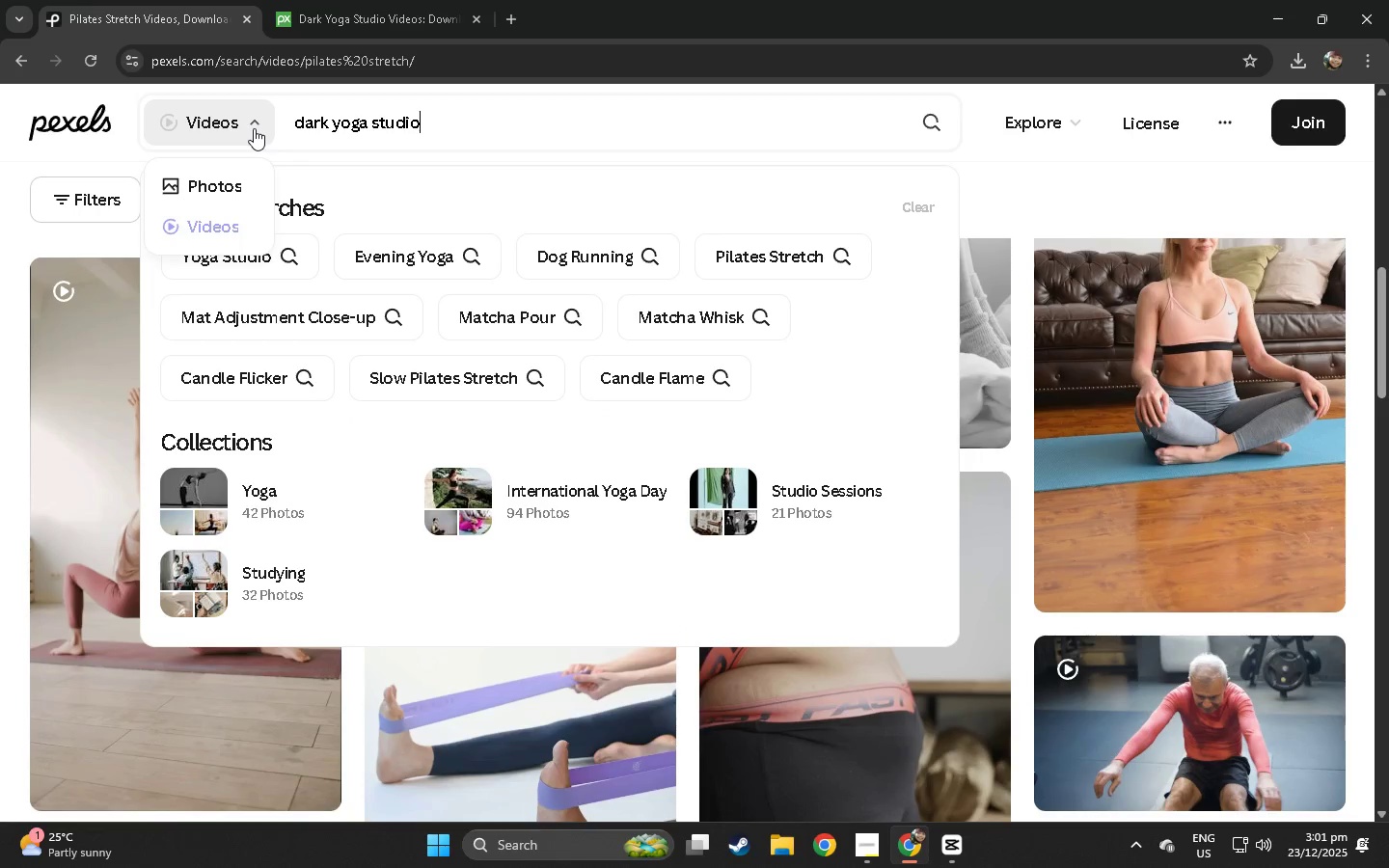 
key(Enter)
 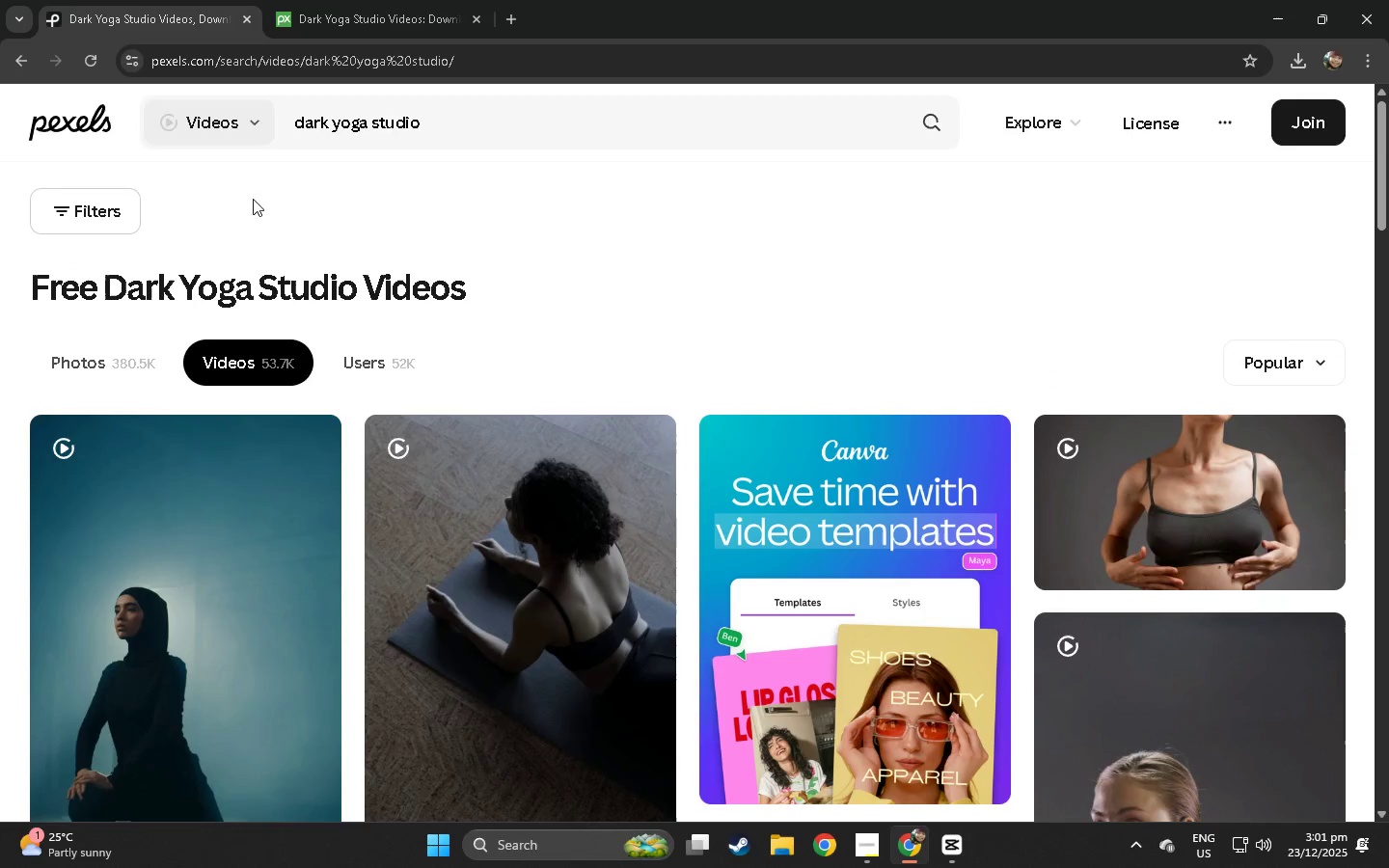 
left_click([233, 583])
 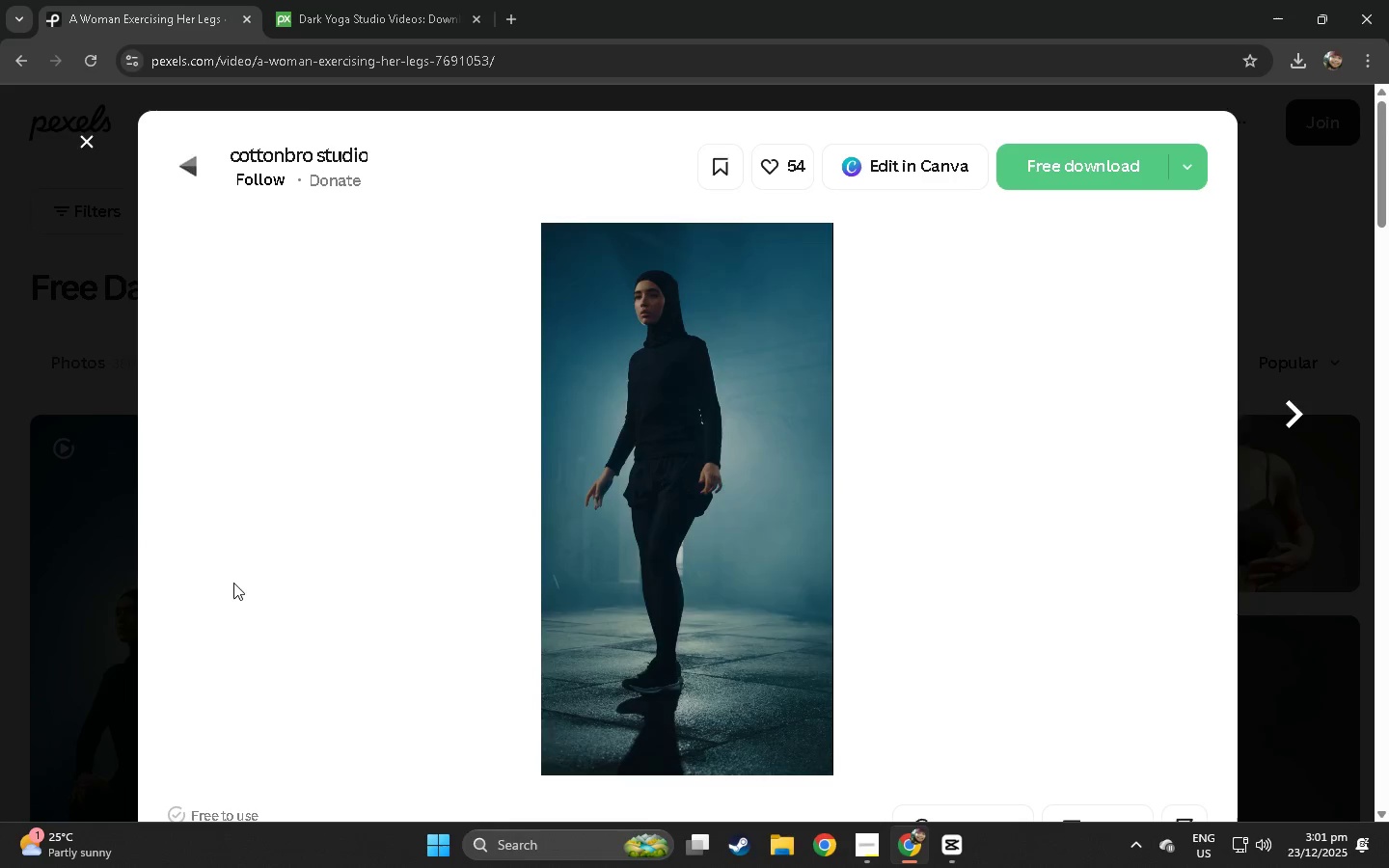 
wait(11.48)
 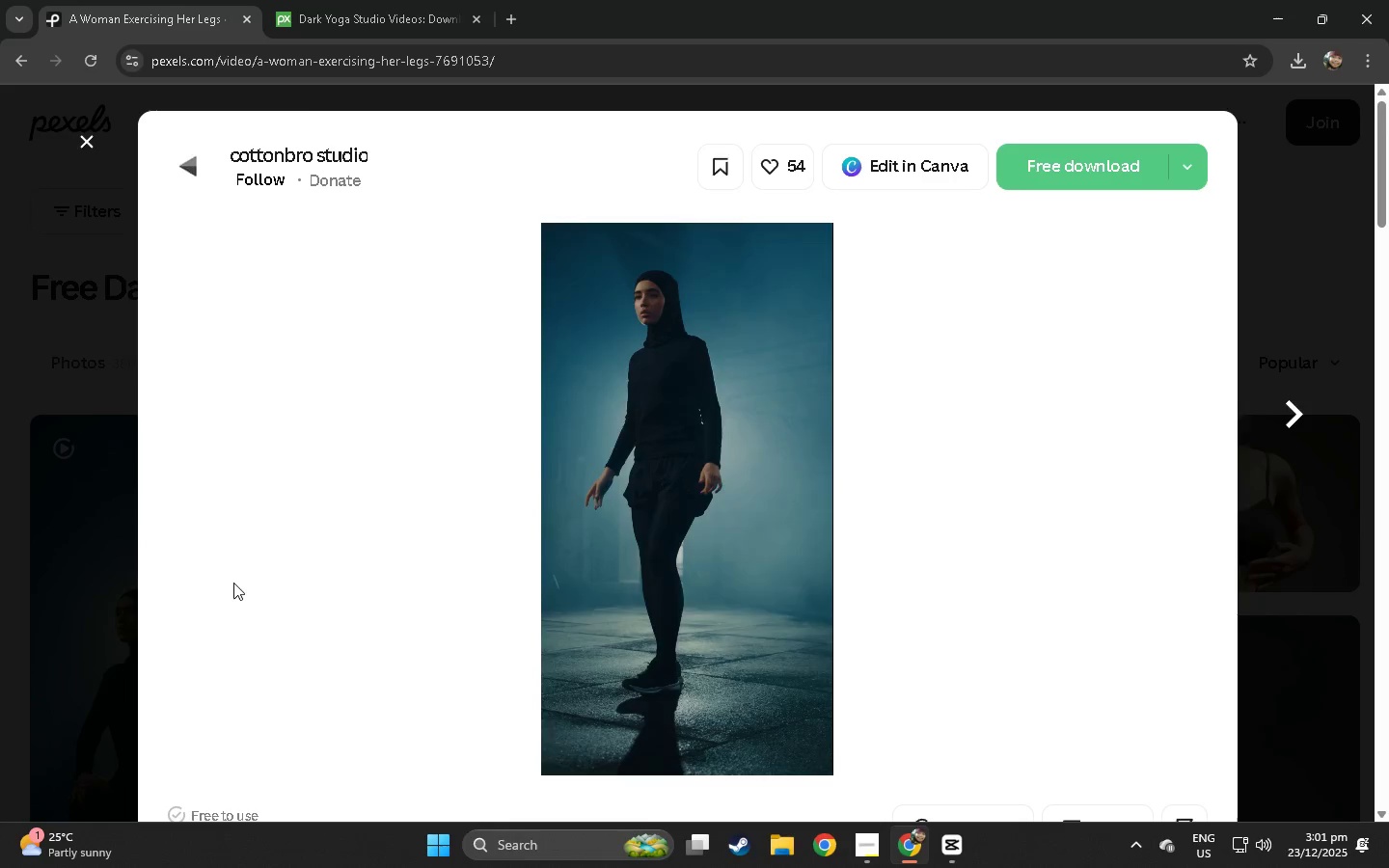 
left_click([1063, 191])
 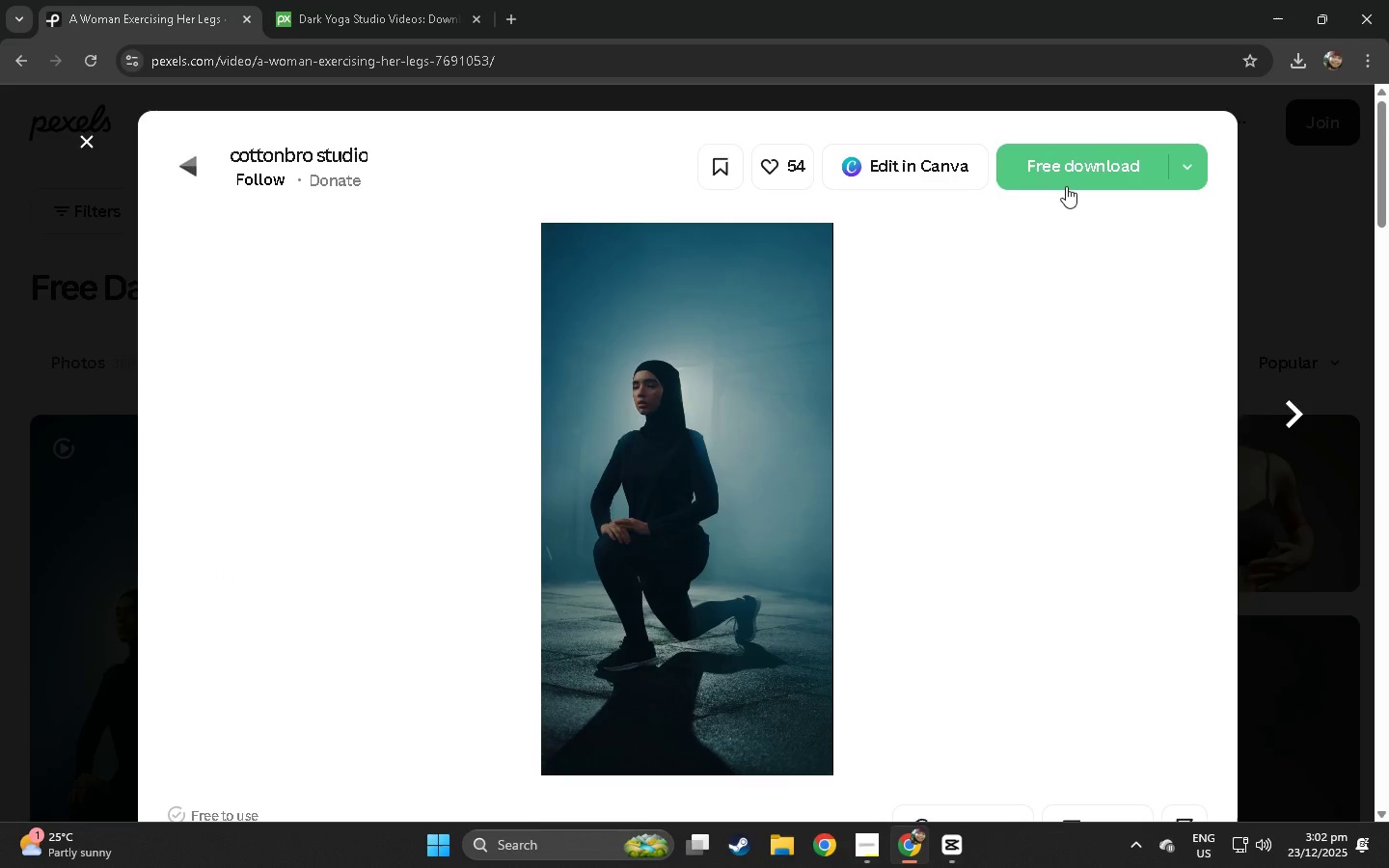 
left_click([1074, 168])
 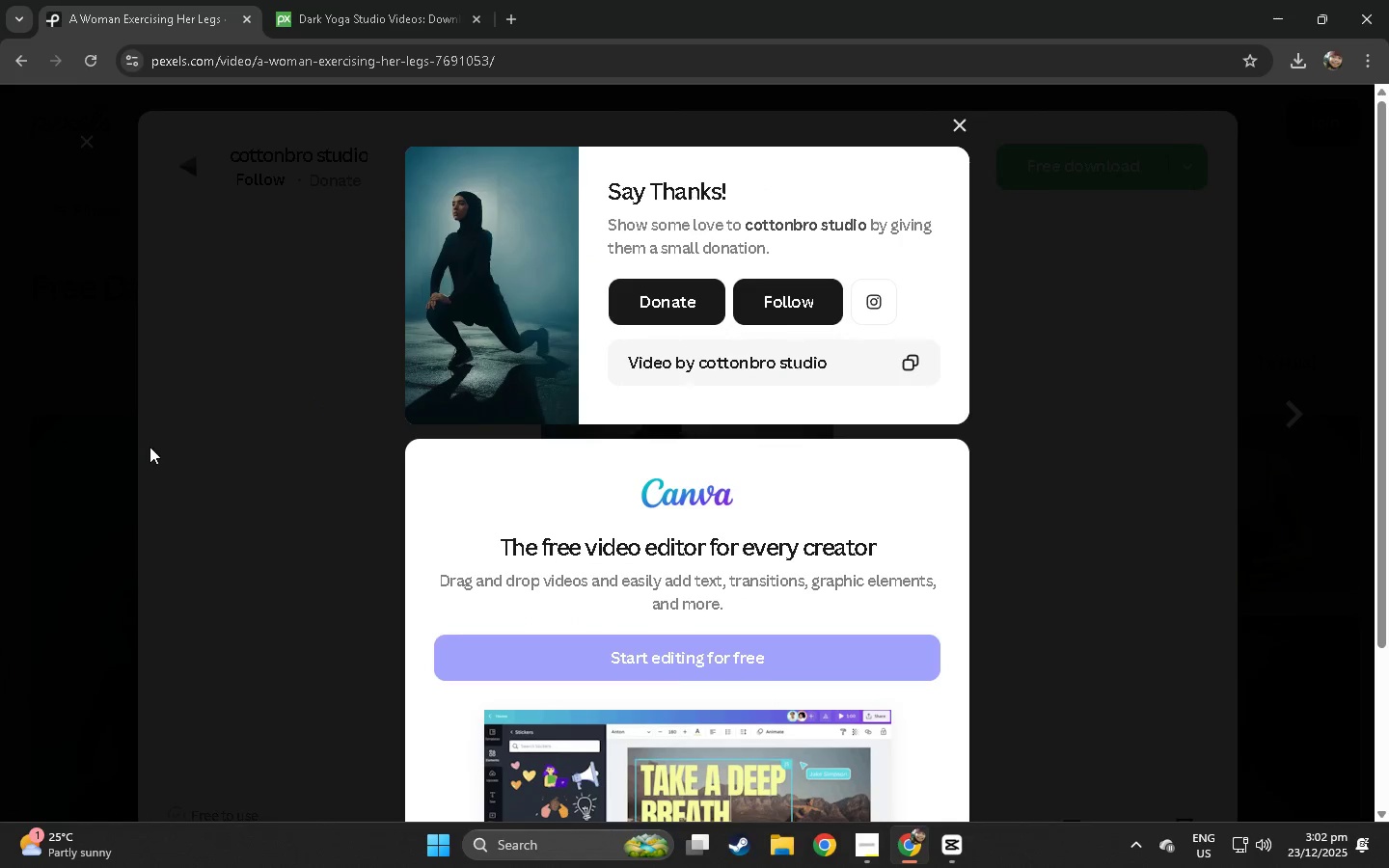 
left_click([145, 448])
 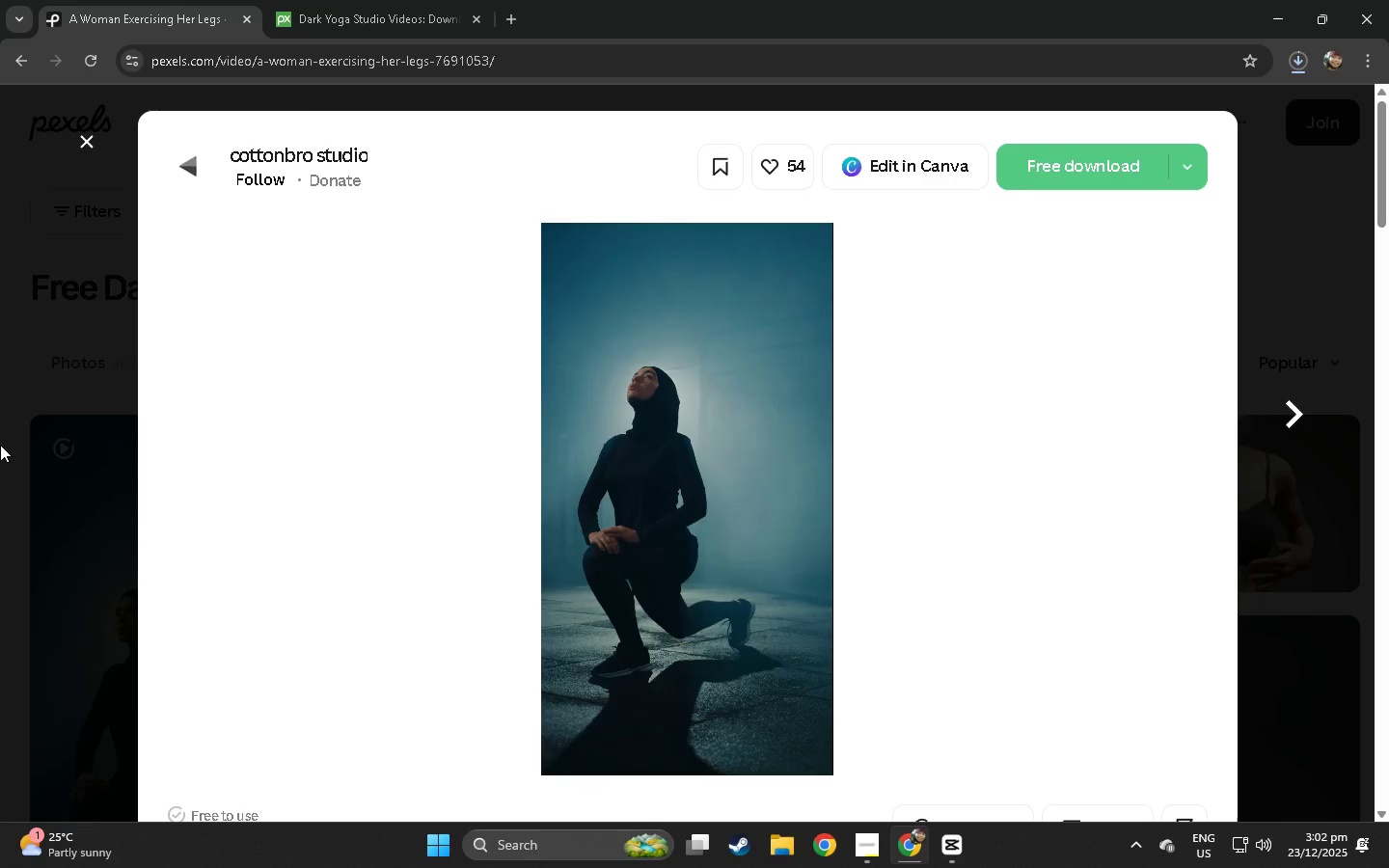 
left_click([0, 445])
 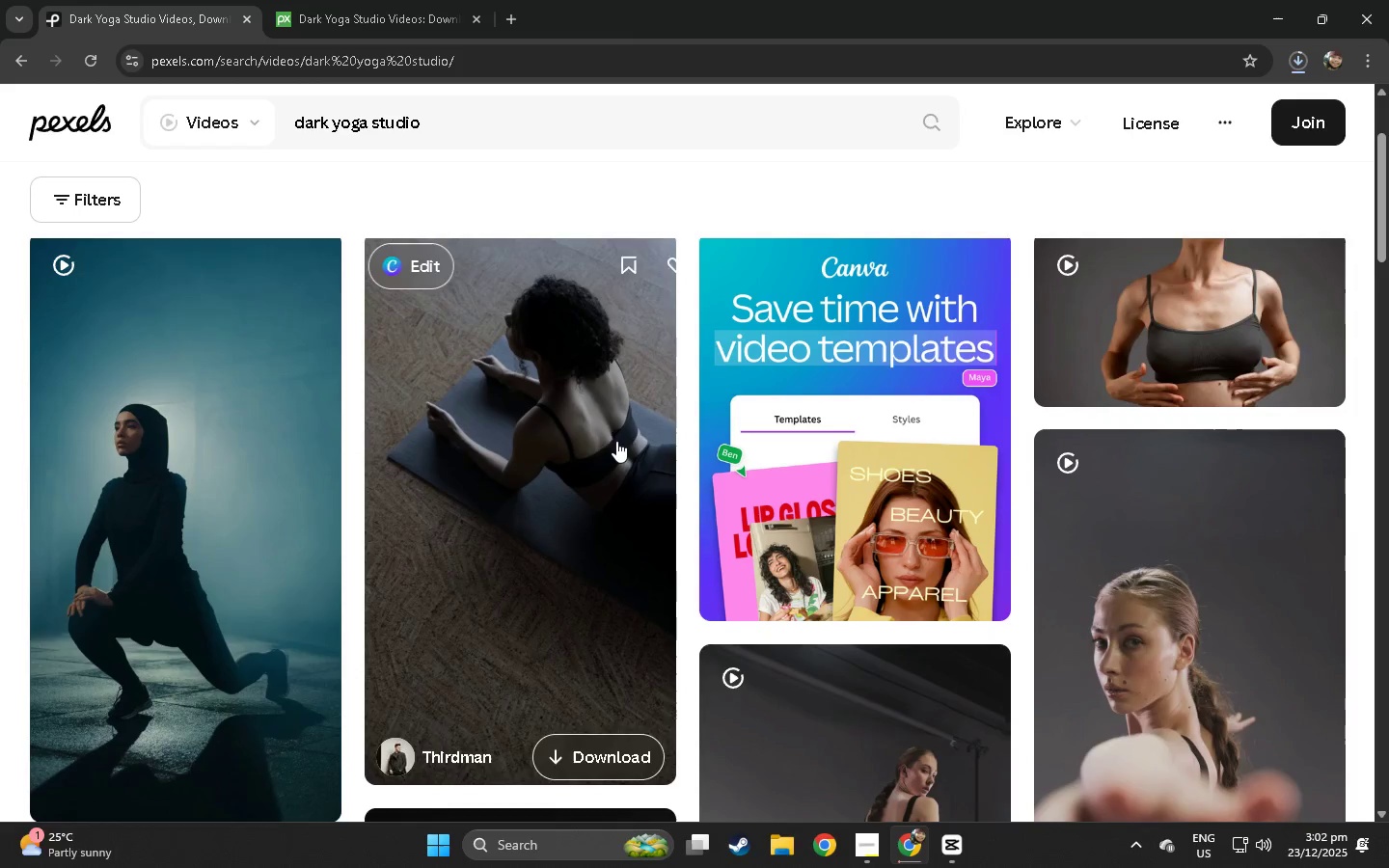 
left_click([583, 429])
 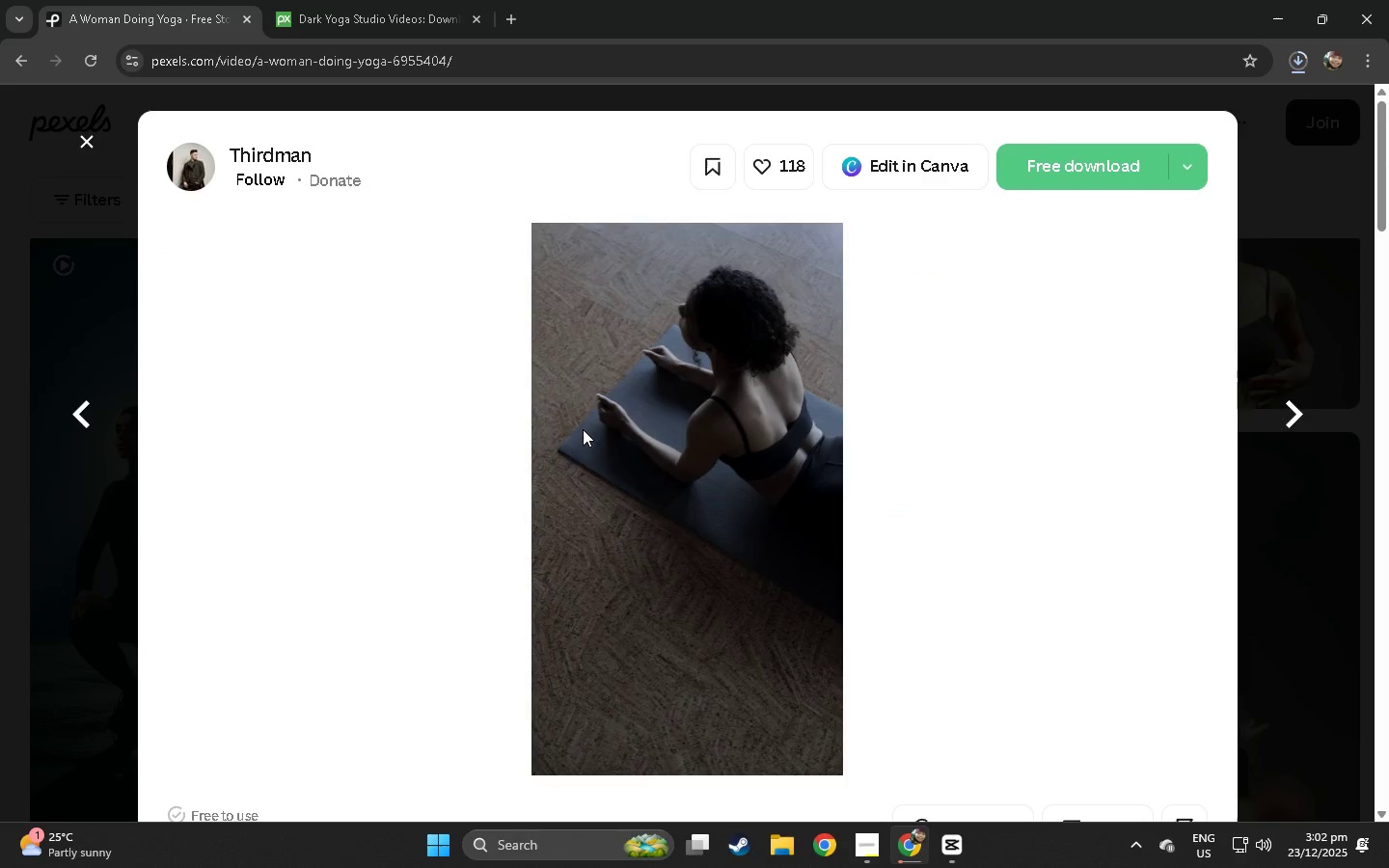 
left_click([0, 455])
 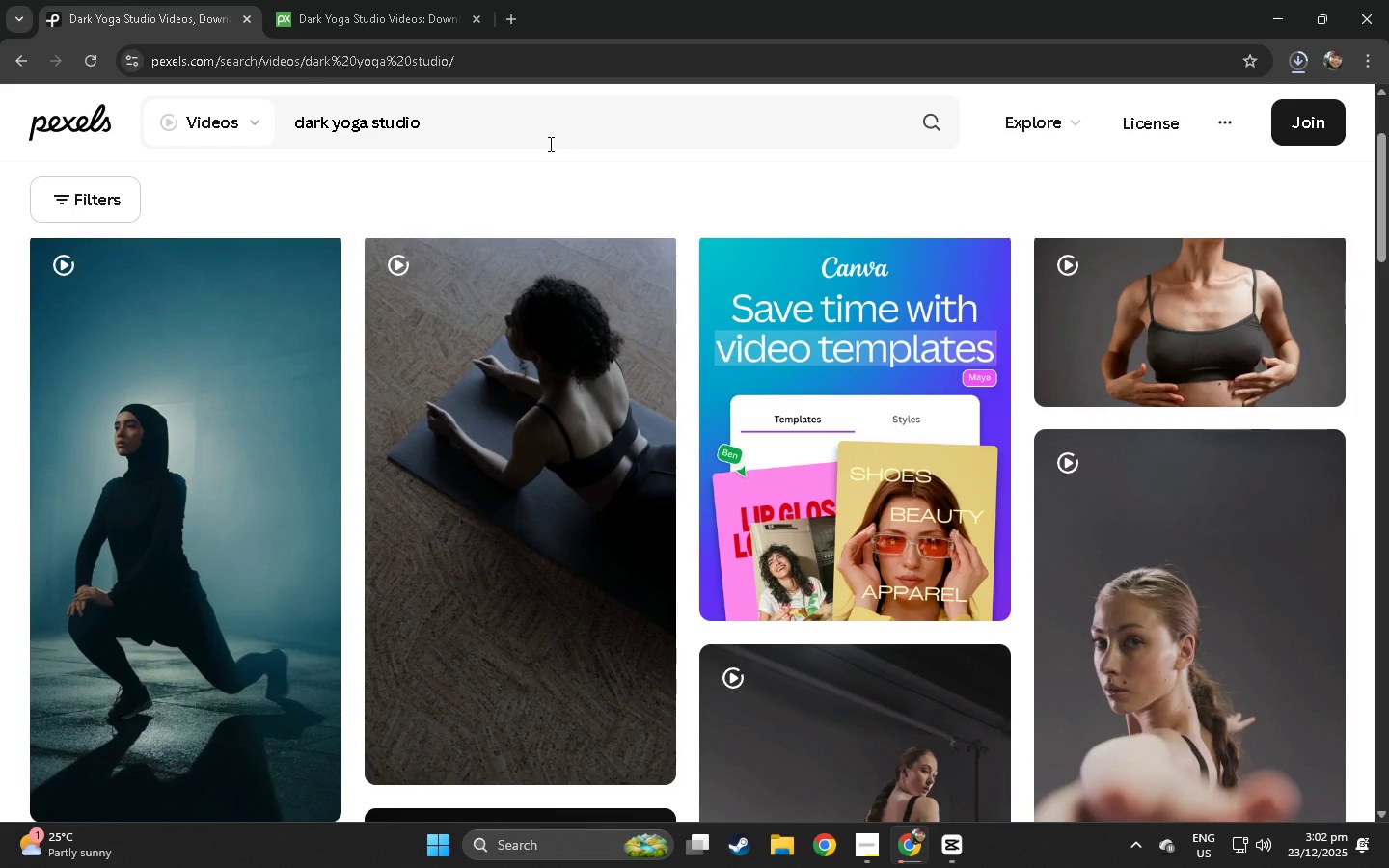 
left_click_drag(start_coordinate=[520, 130], to_coordinate=[226, 136])
 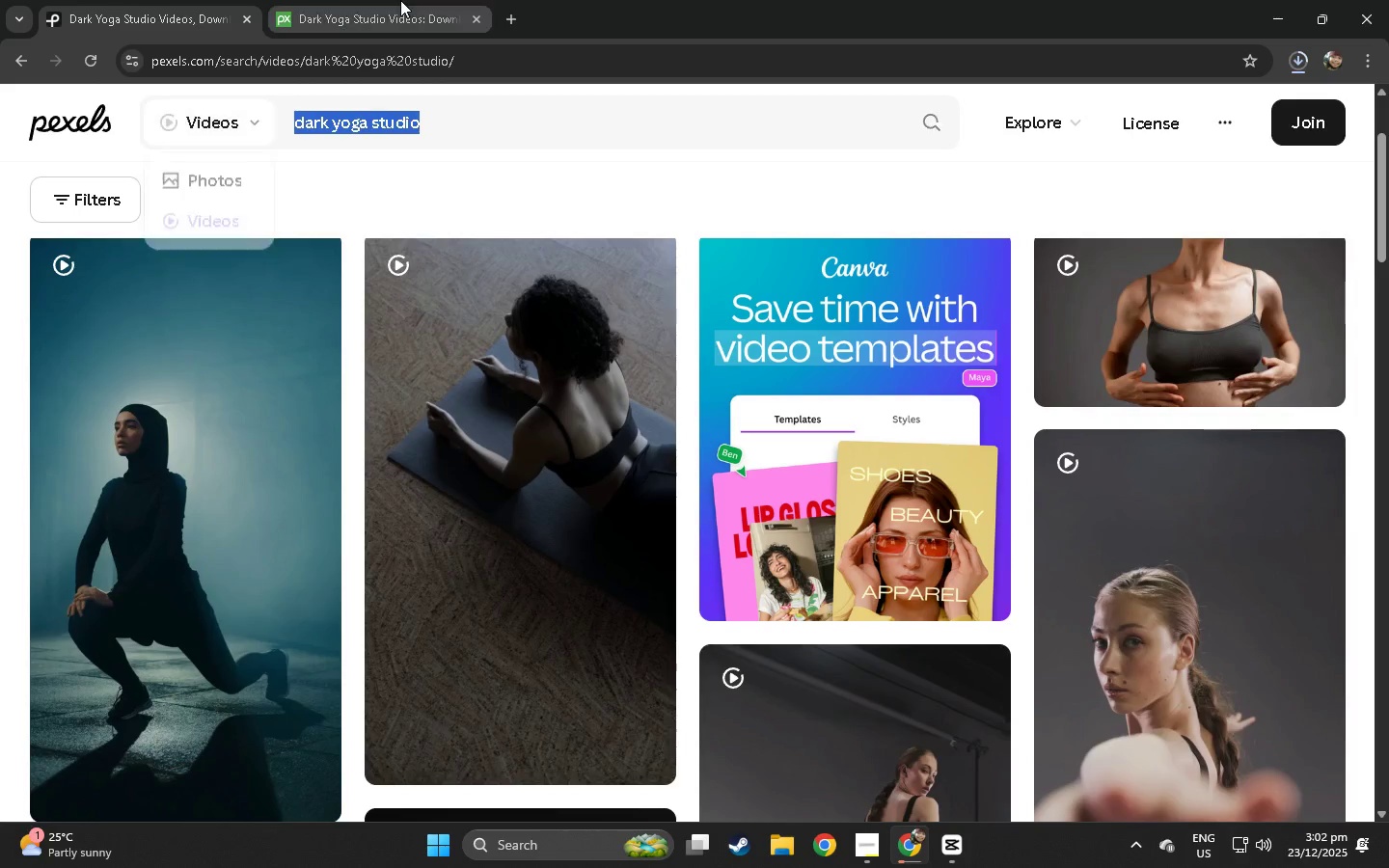 
left_click([402, 0])
 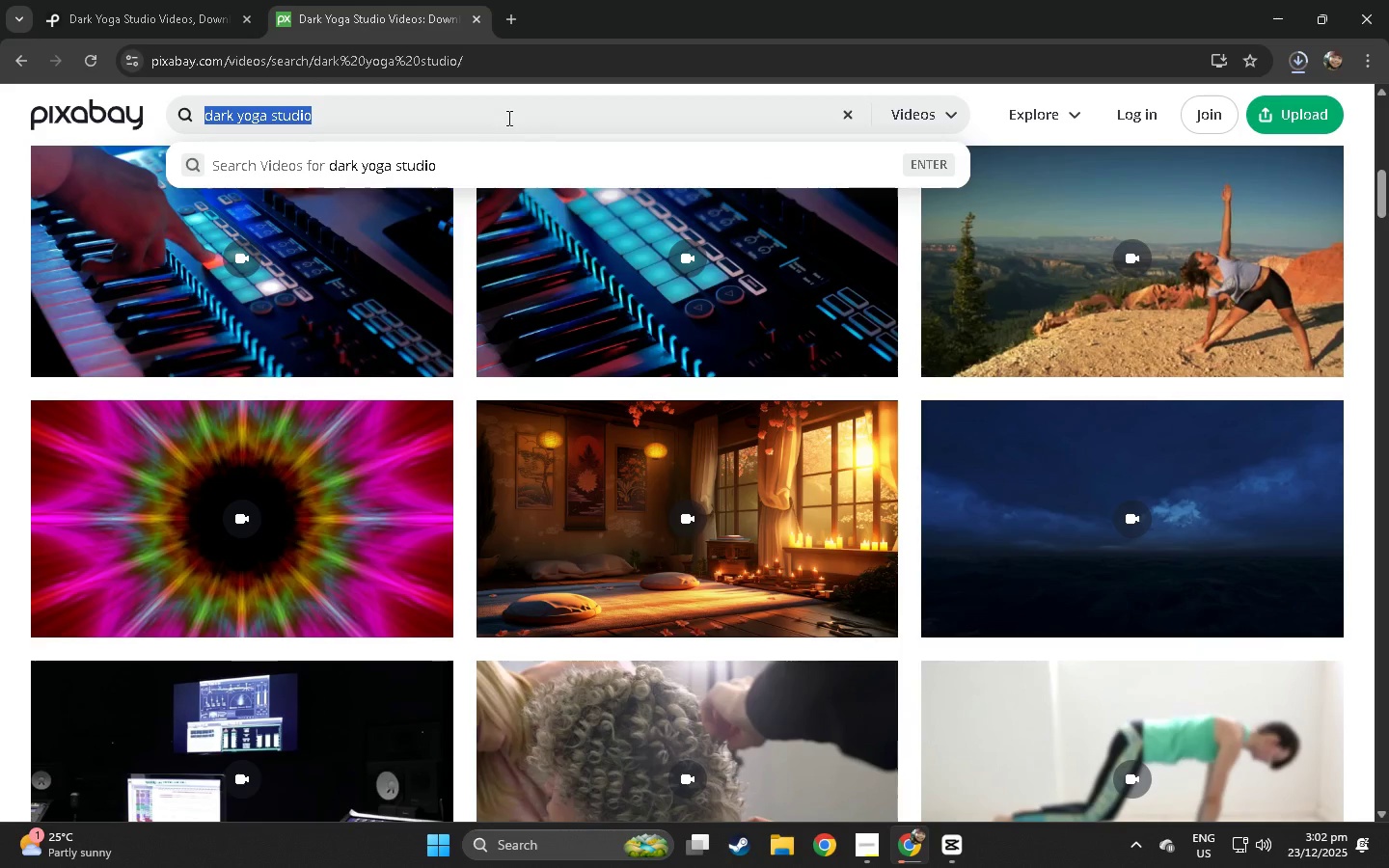 
left_click_drag(start_coordinate=[489, 116], to_coordinate=[469, 115])
 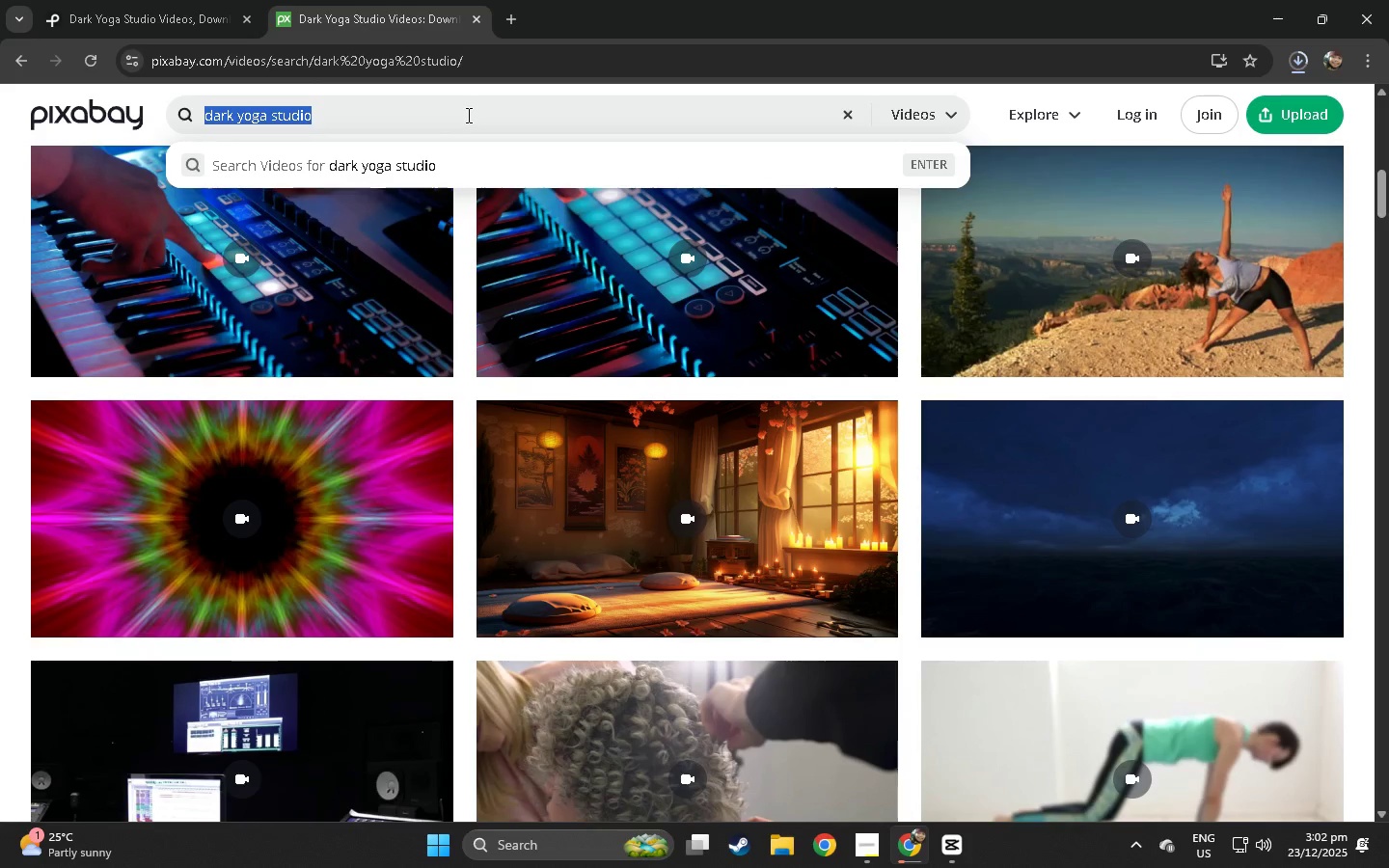 
double_click([467, 115])
 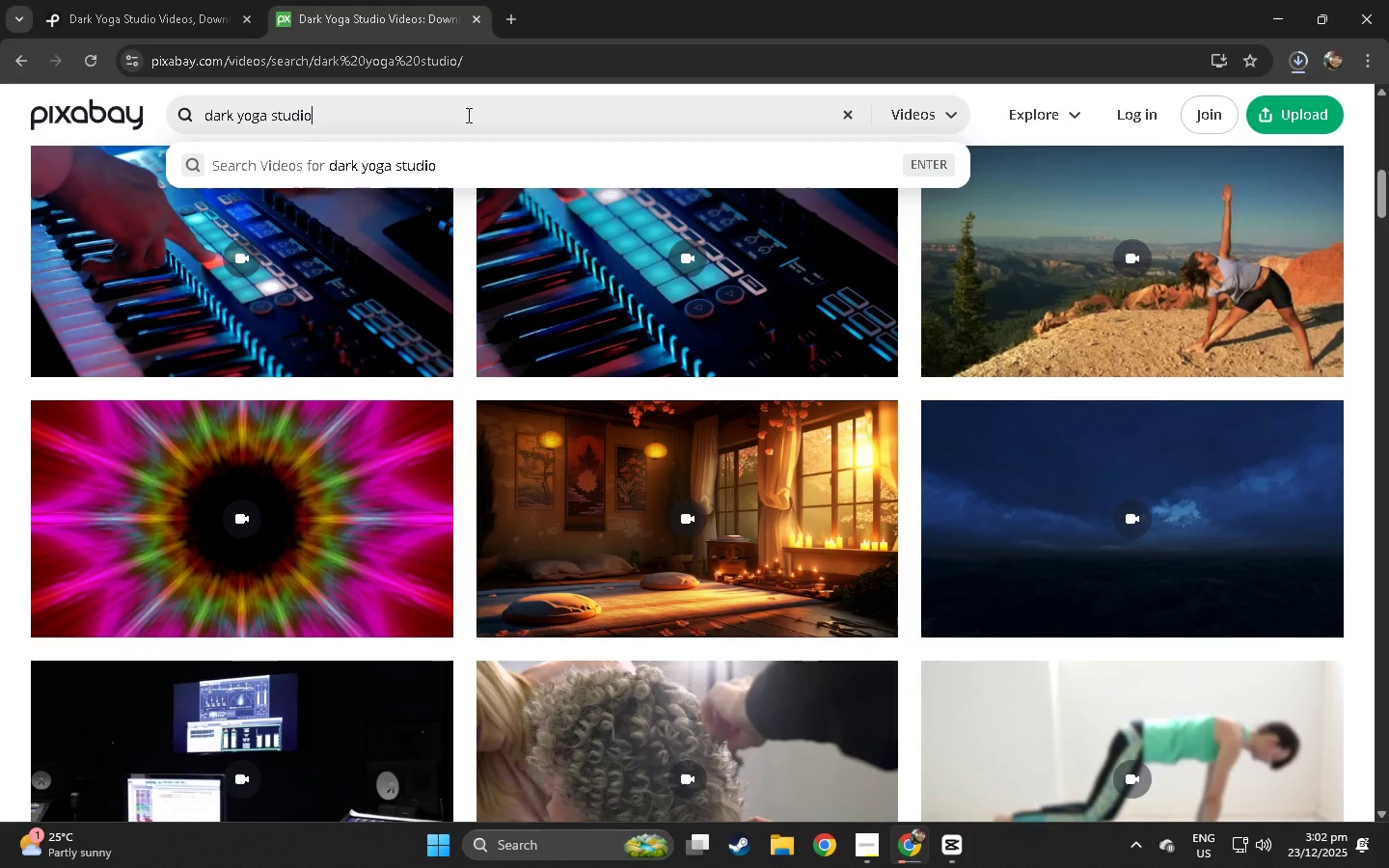 
key(Control+ControlLeft)
 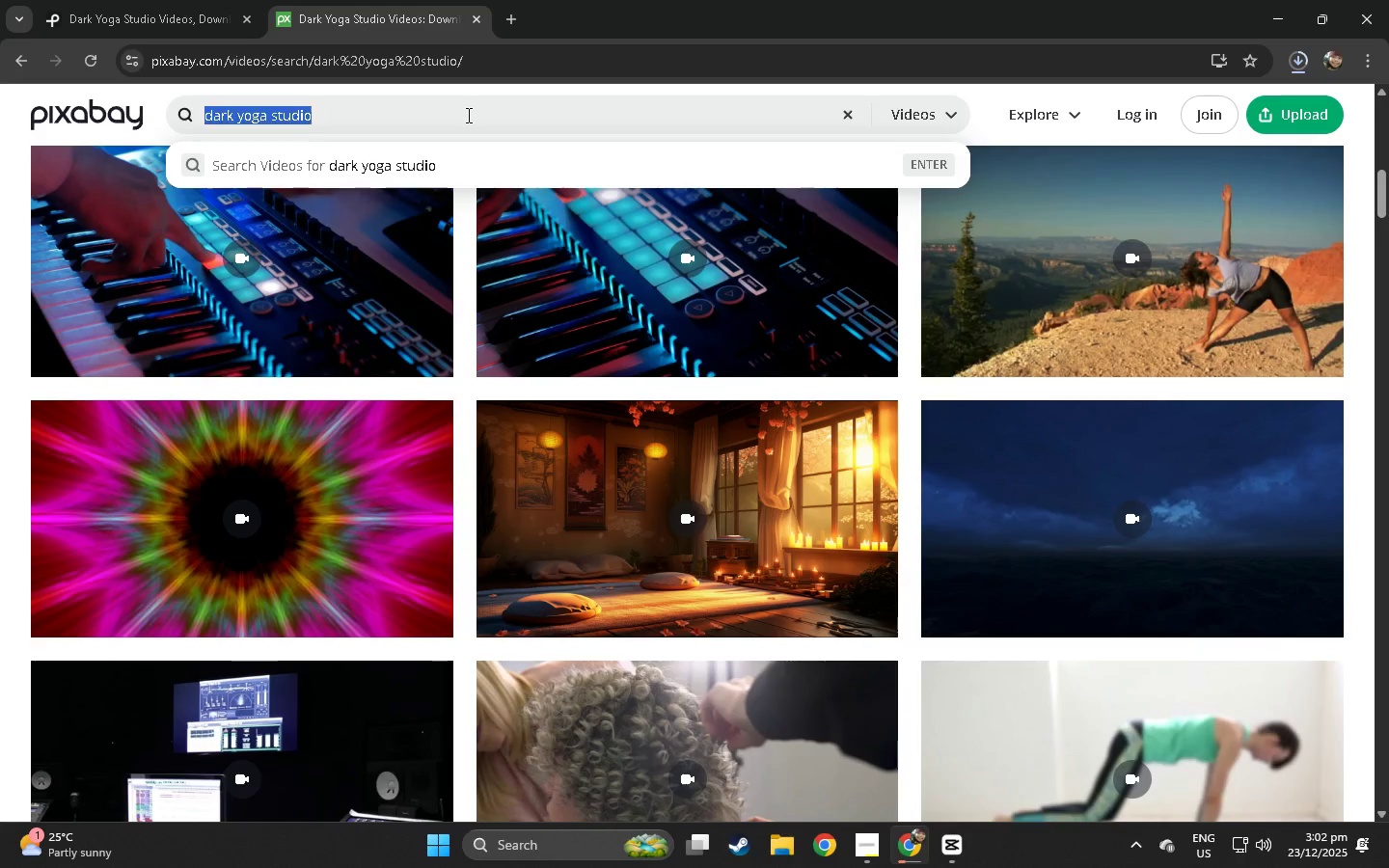 
key(Control+A)
 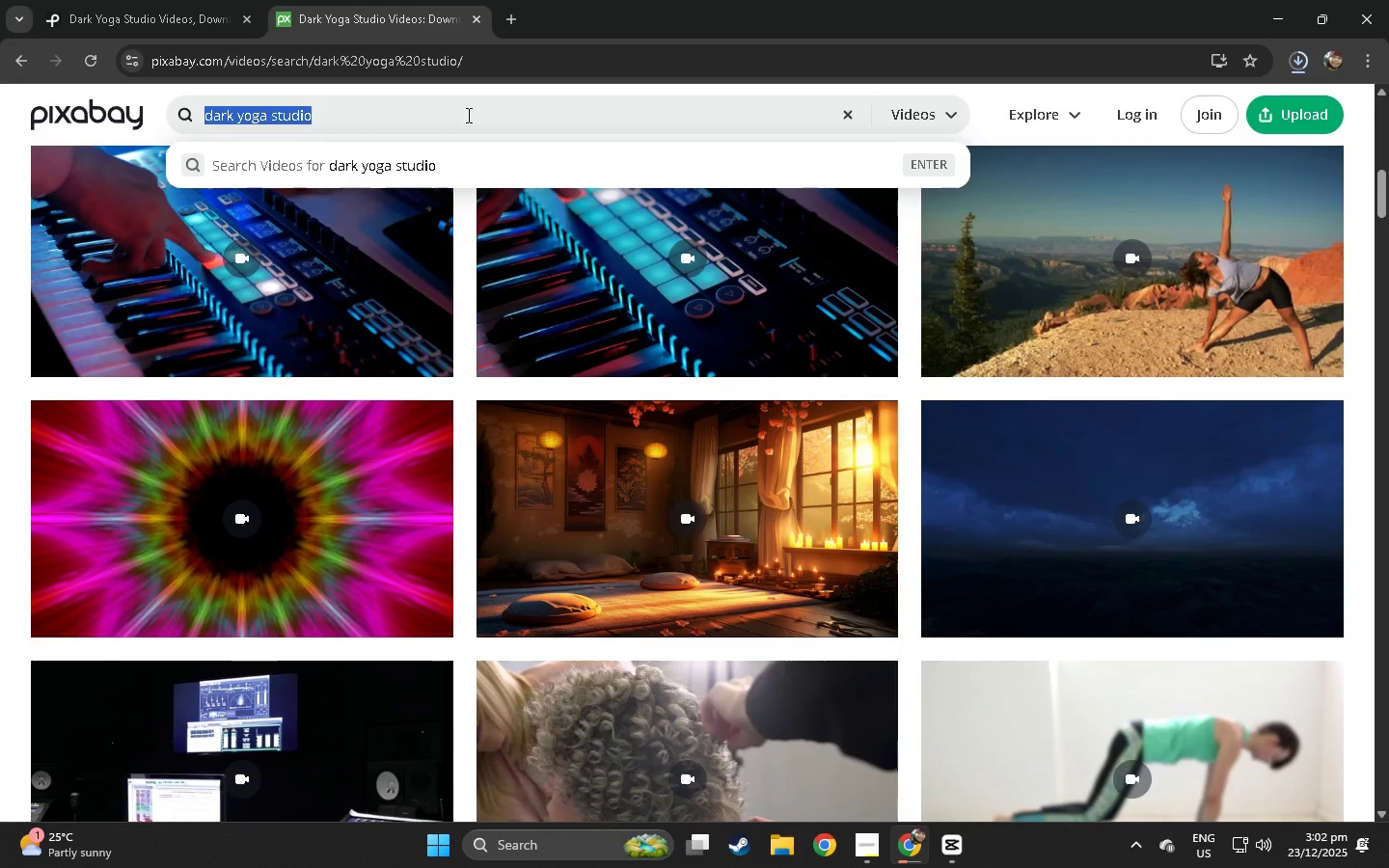 
type(pilates sterch)
key(Backspace)
key(Backspace)
key(Backspace)
key(Backspace)
key(Backspace)
type(trec)
key(Backspace)
type(tch)
 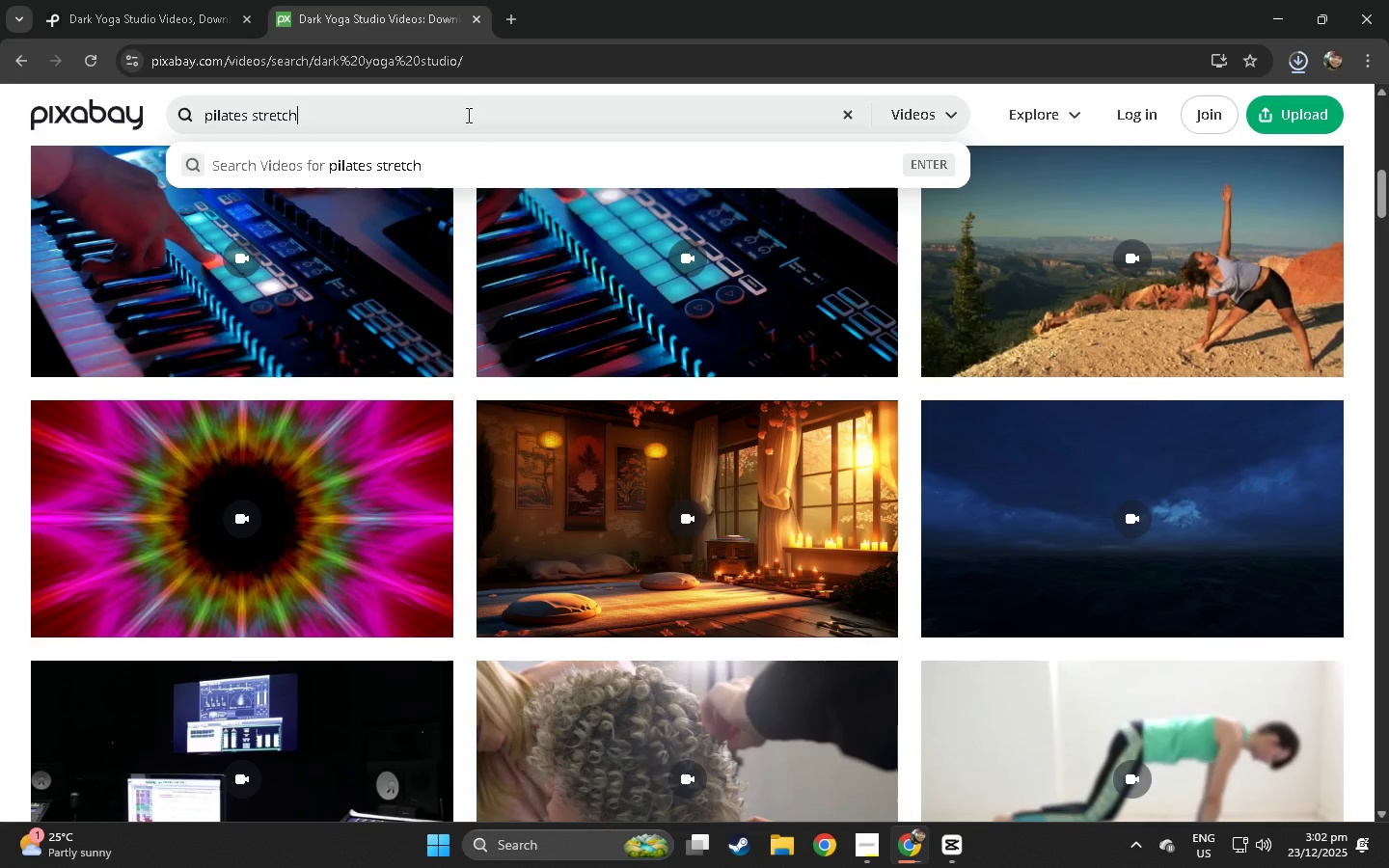 
key(Enter)
 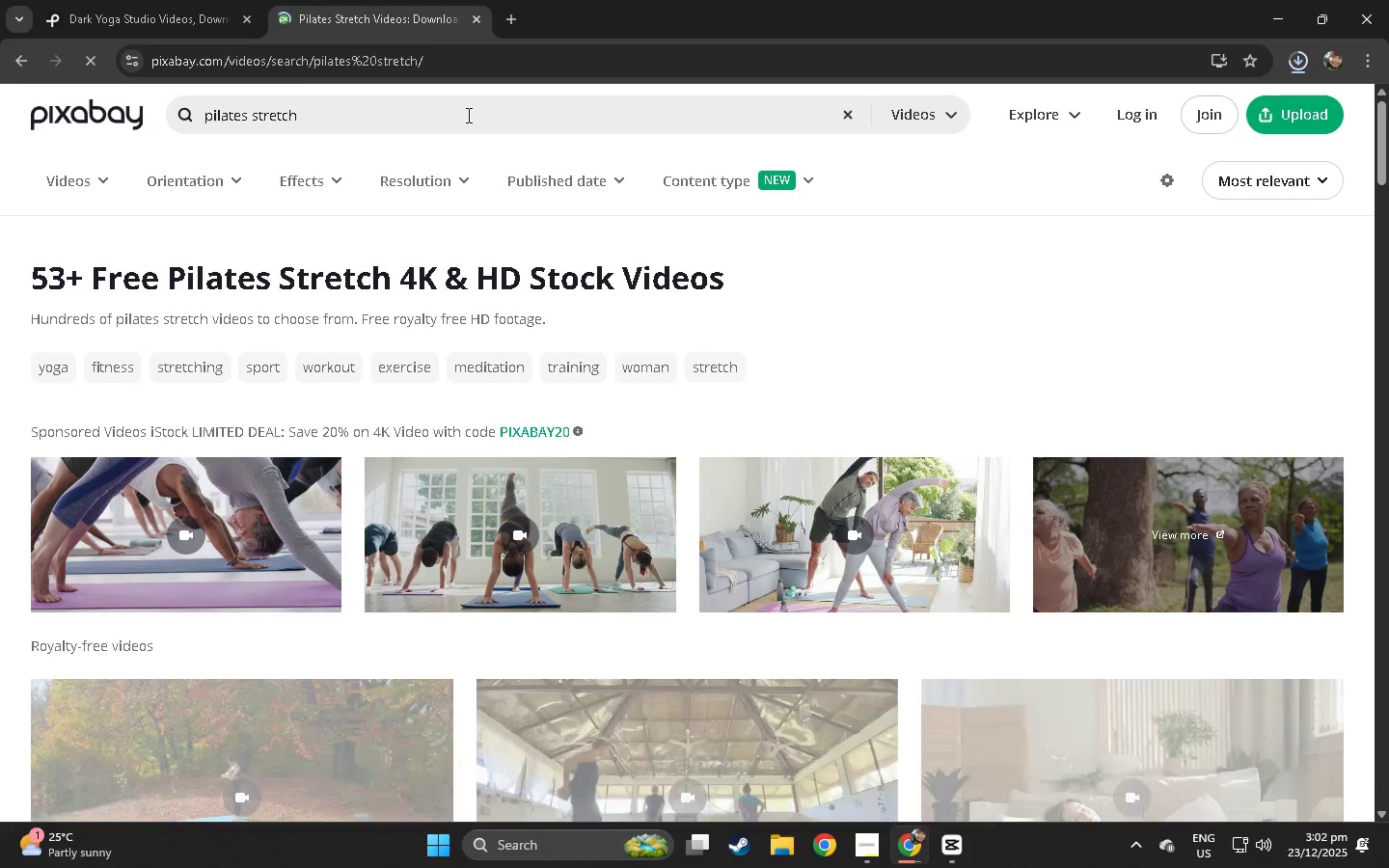 
scroll: coordinate [478, 248], scroll_direction: down, amount: 28.0
 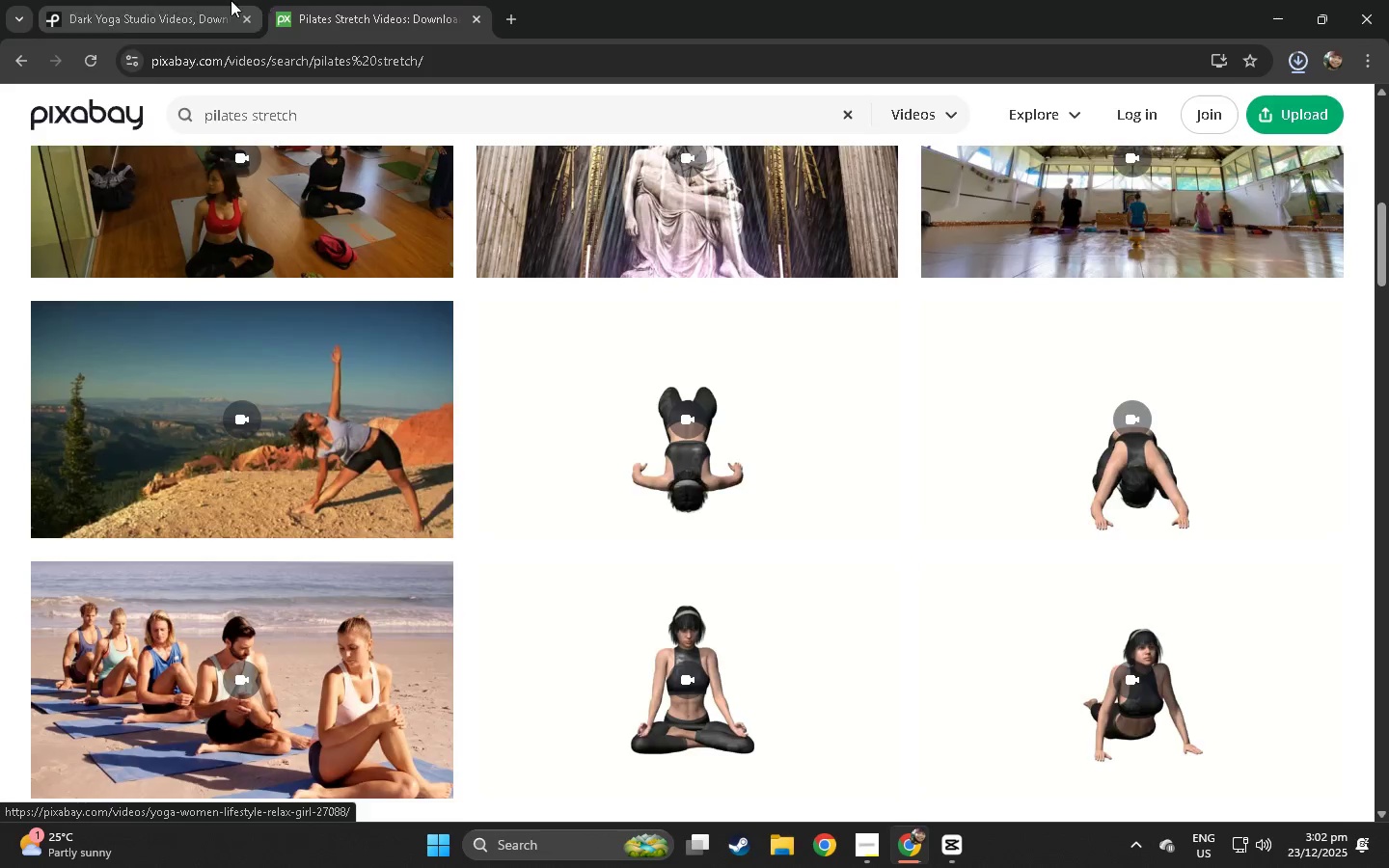 
left_click([490, 367])
 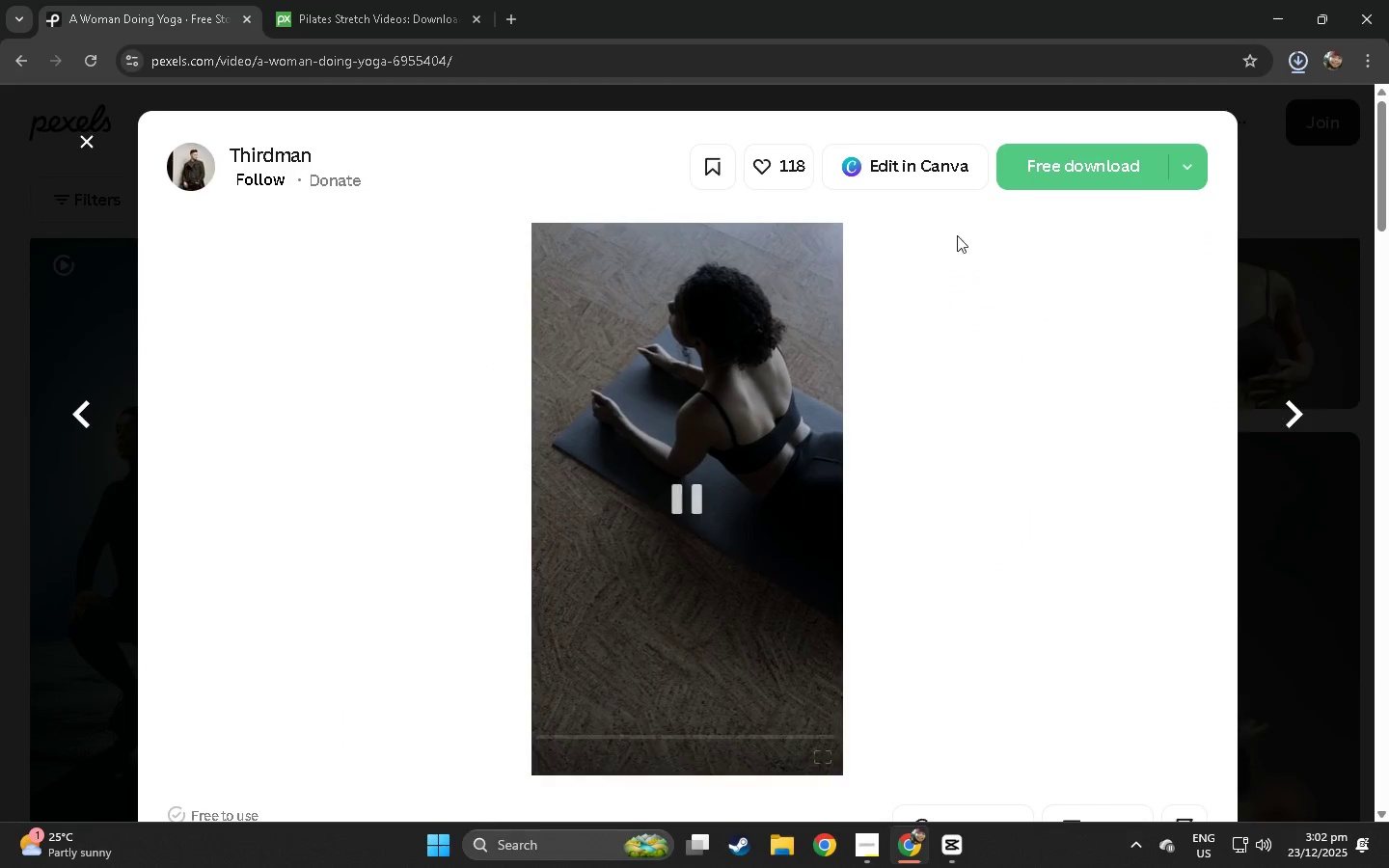 
left_click([1076, 174])
 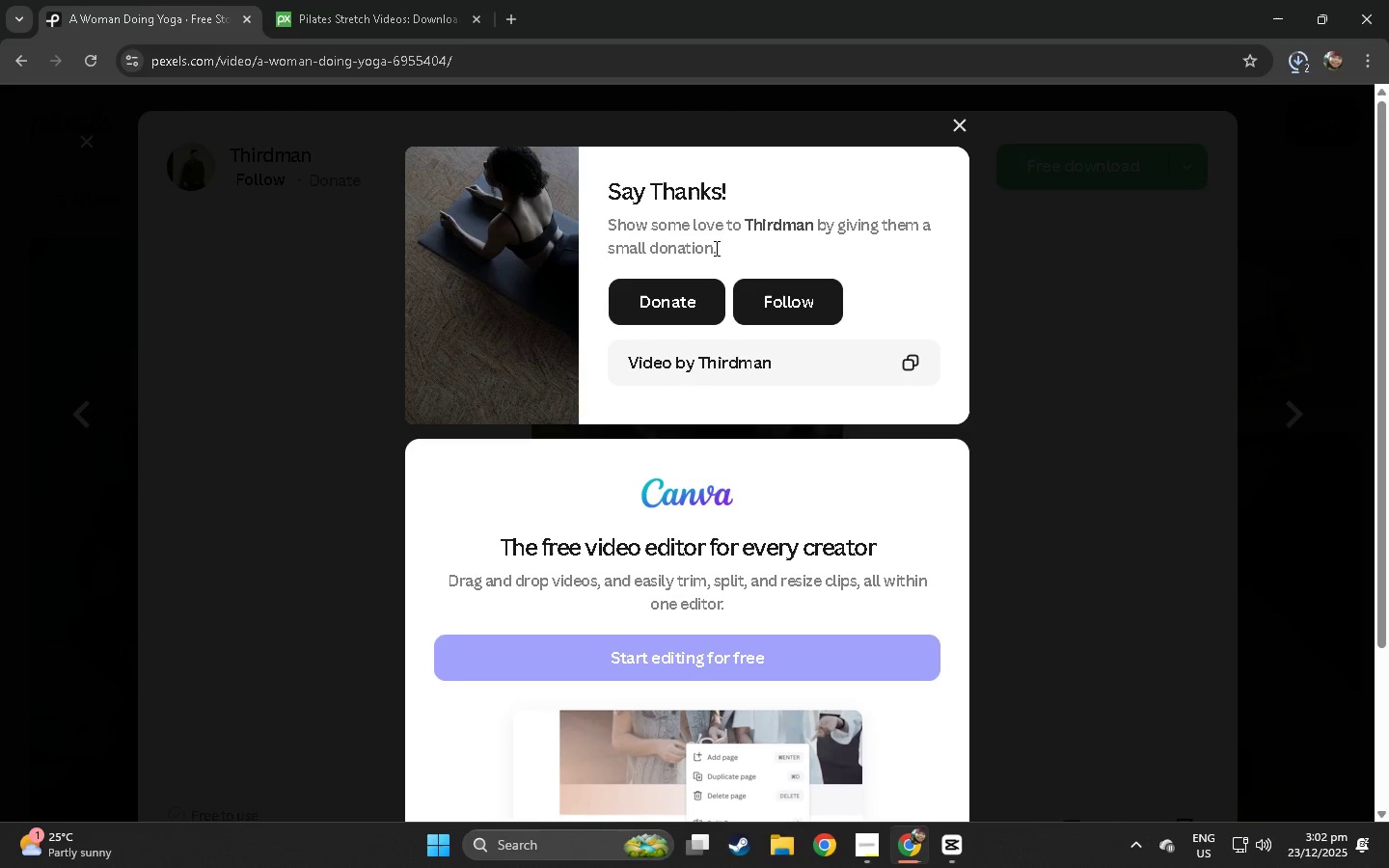 
left_click([375, 326])
 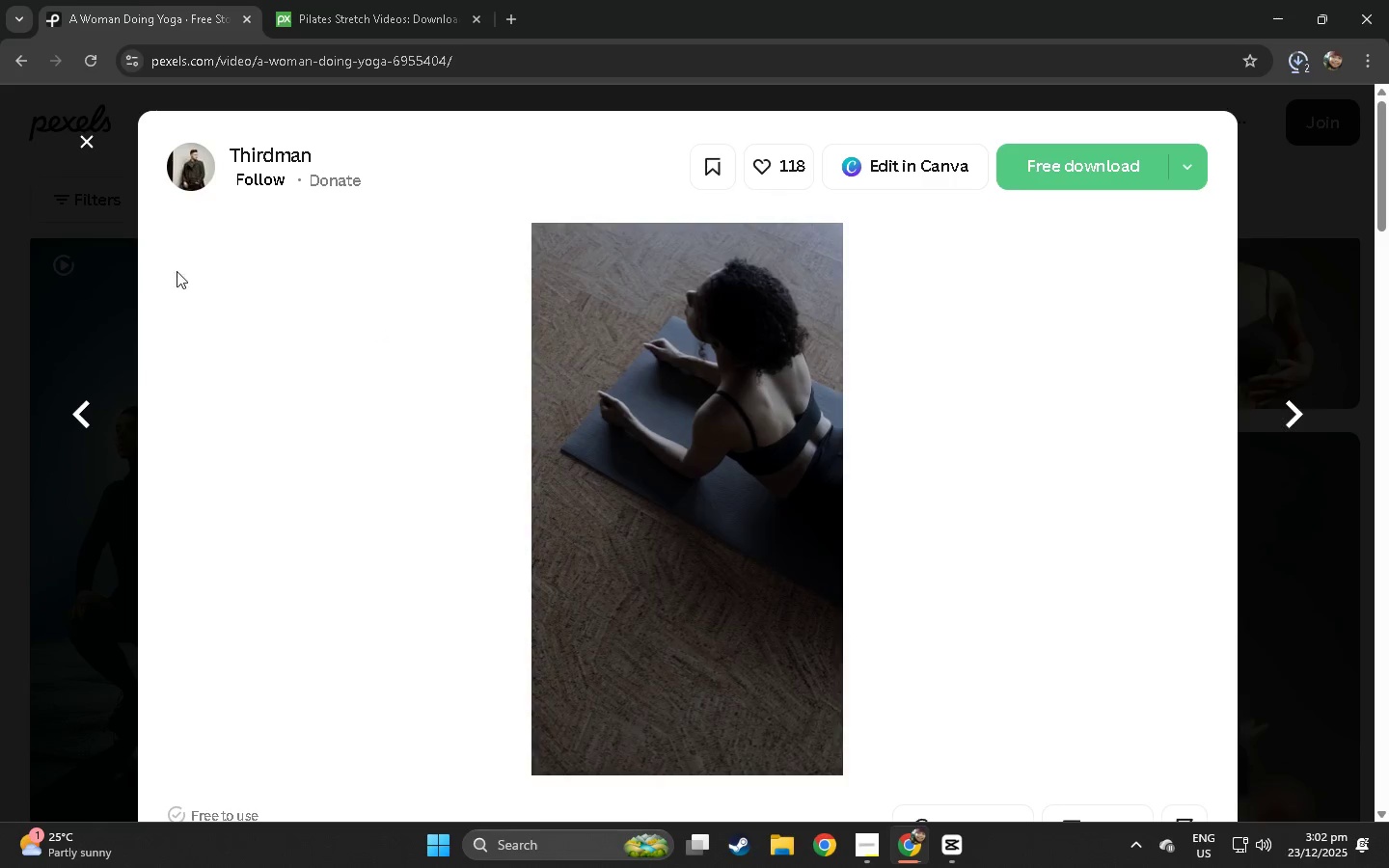 
left_click([21, 274])
 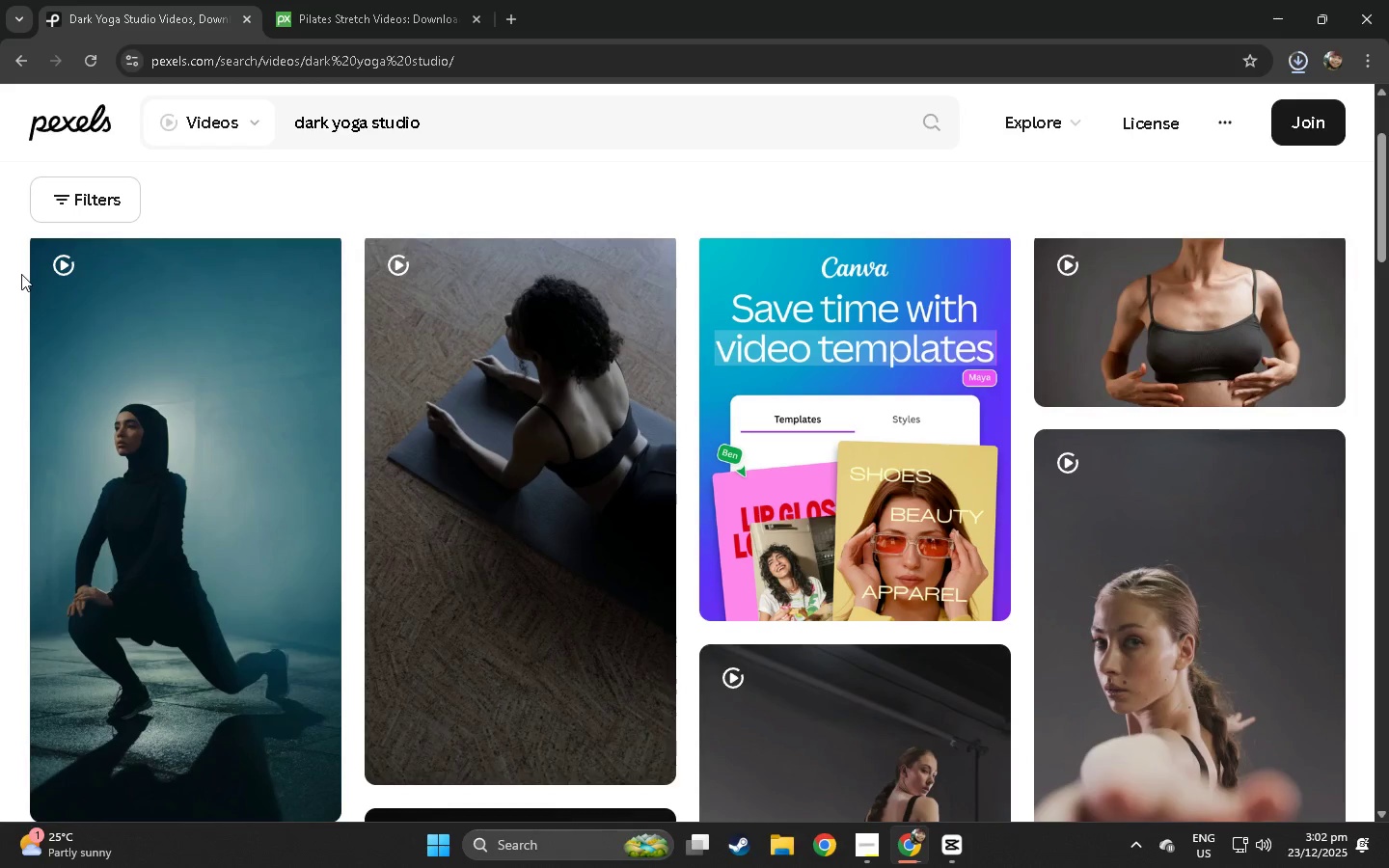 
left_click_drag(start_coordinate=[457, 118], to_coordinate=[195, 128])
 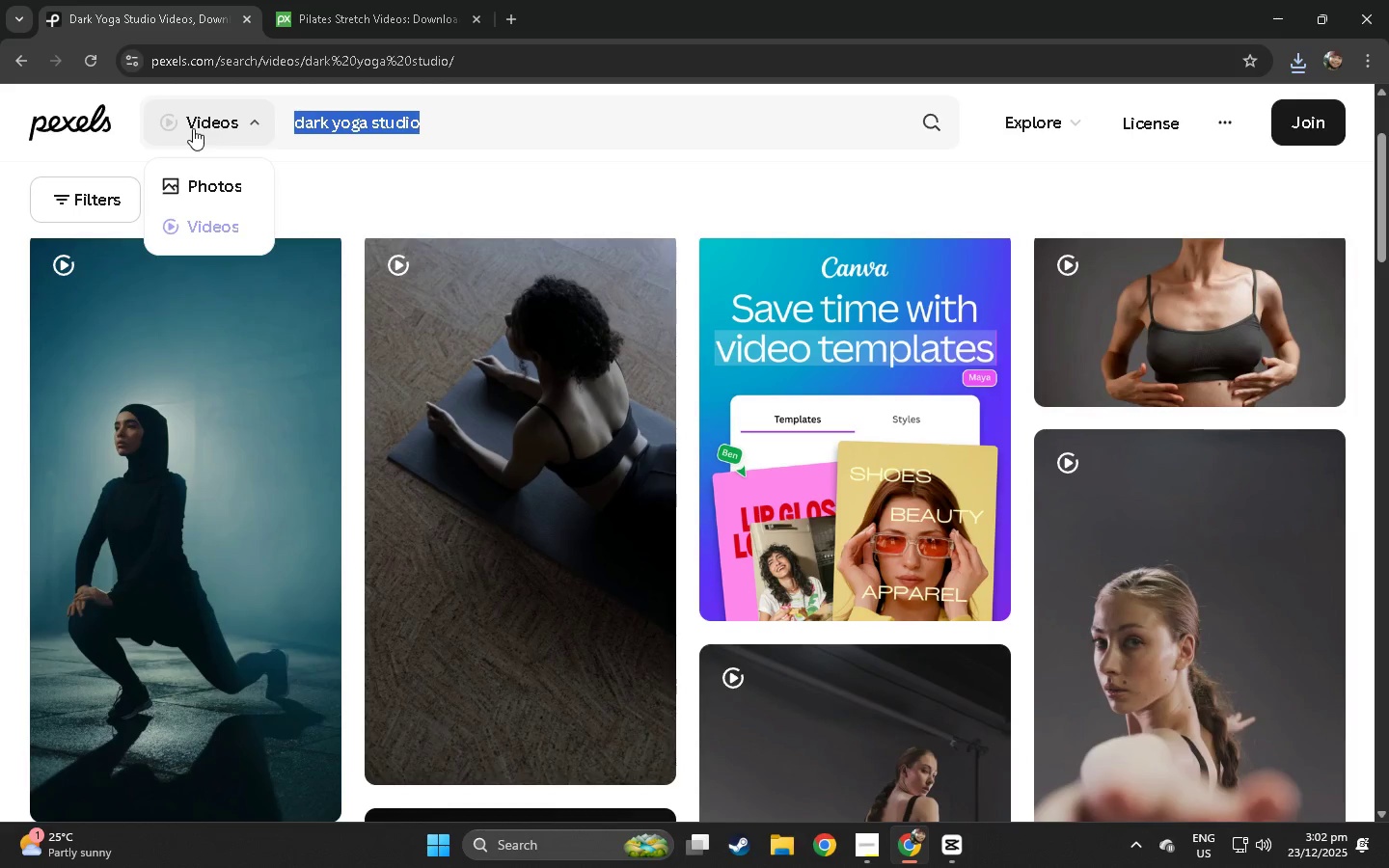 
type(mat adjustment close-up)
 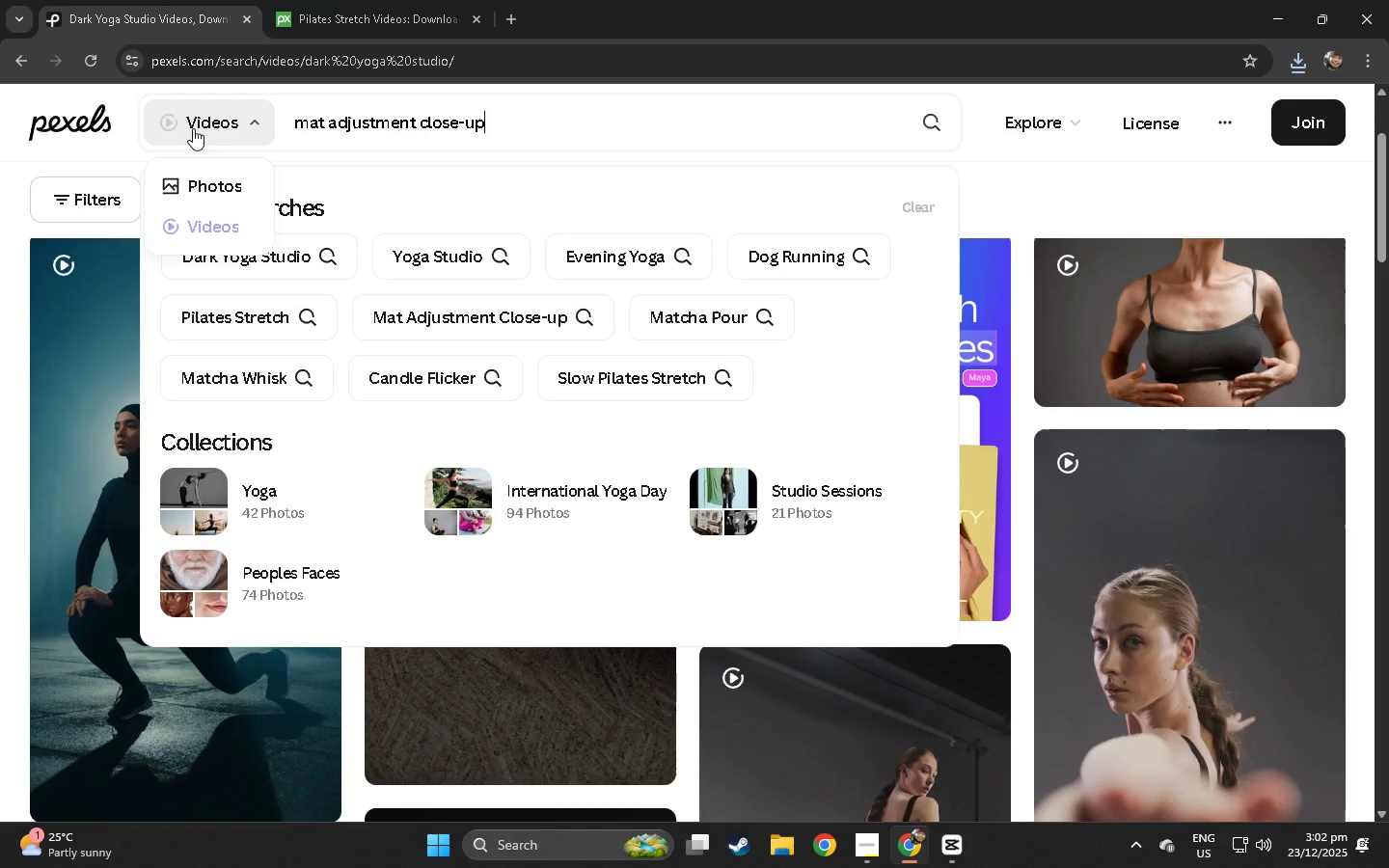 
key(Enter)
 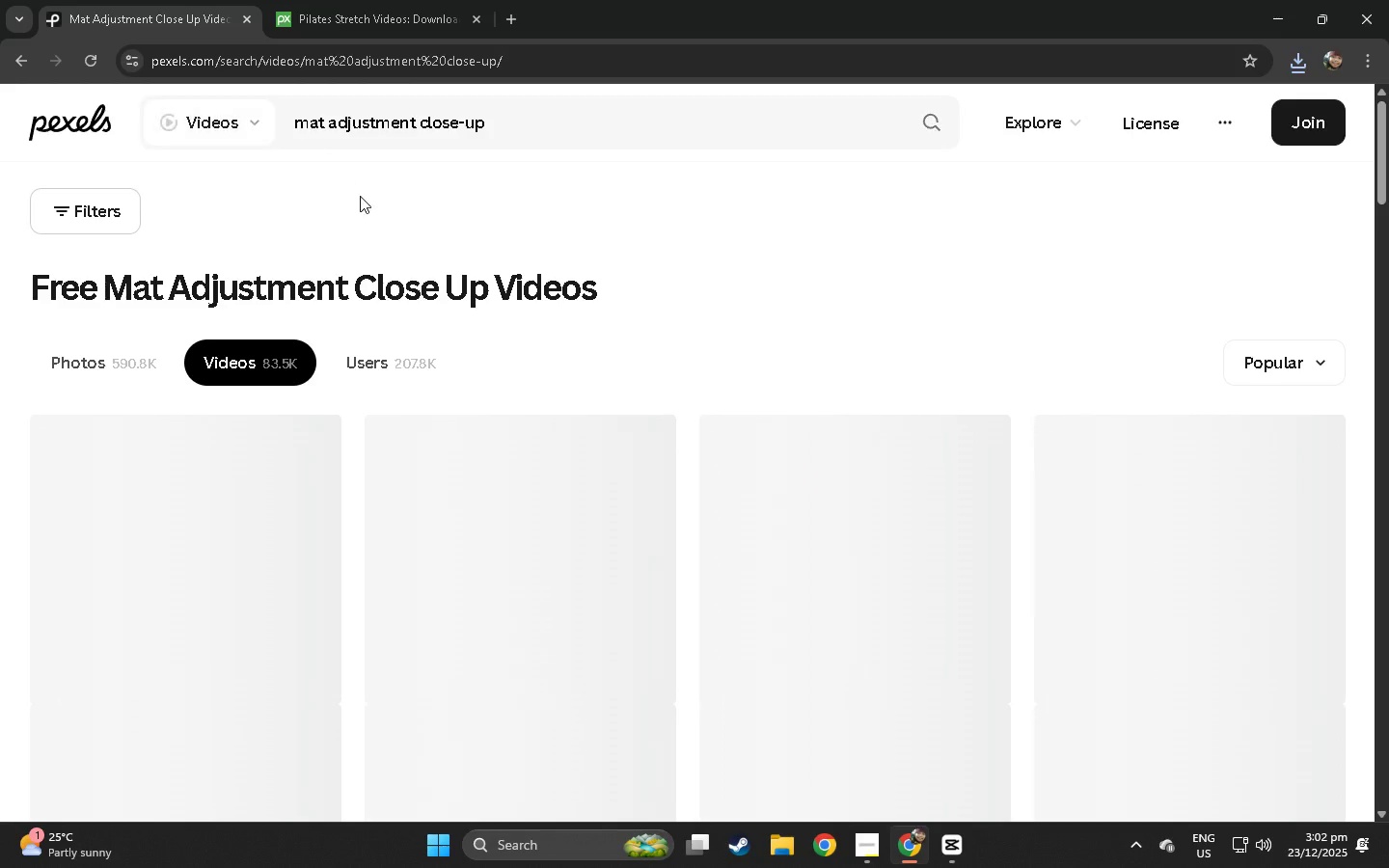 
left_click_drag(start_coordinate=[523, 125], to_coordinate=[245, 128])
 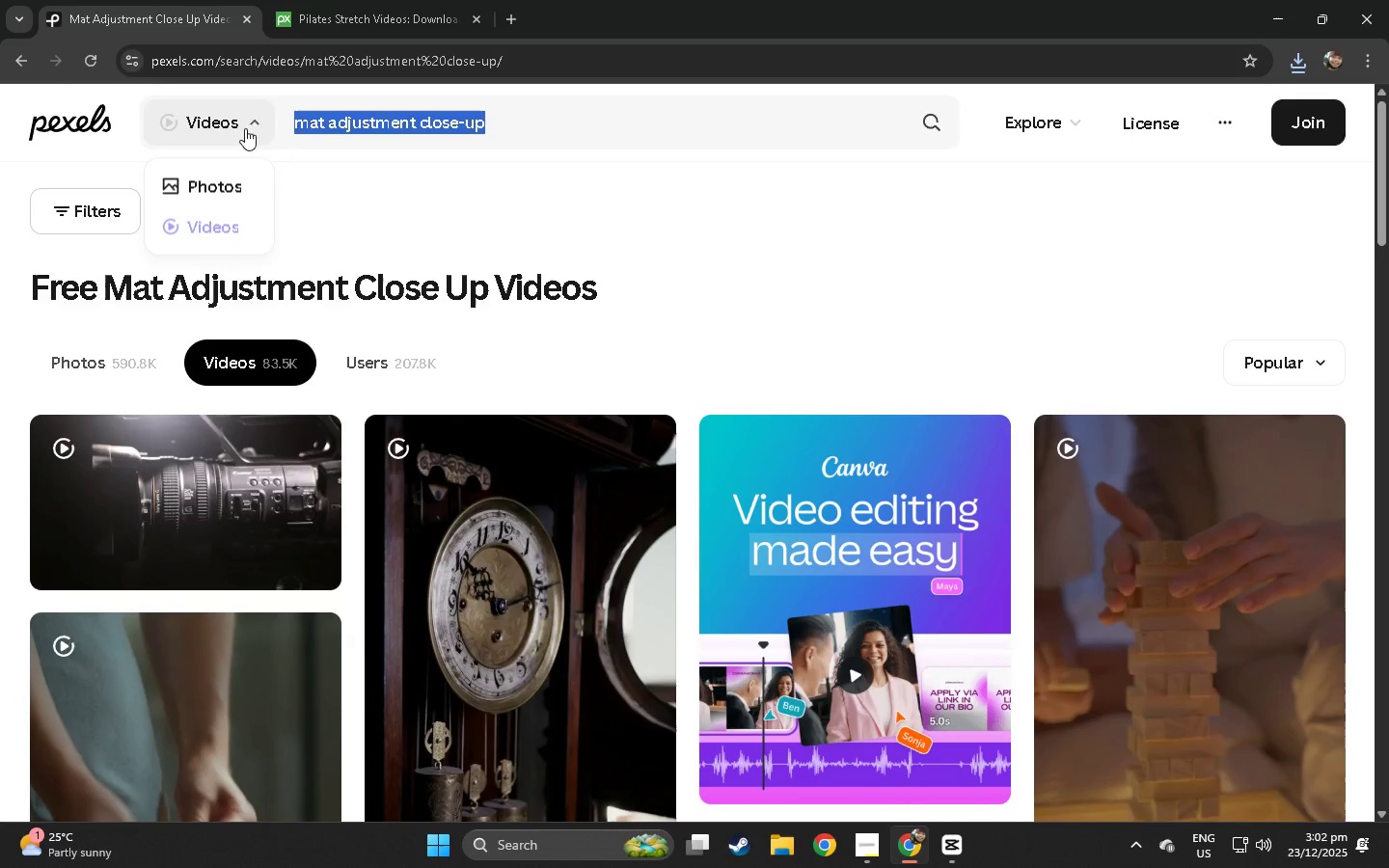 
key(Control+C)
 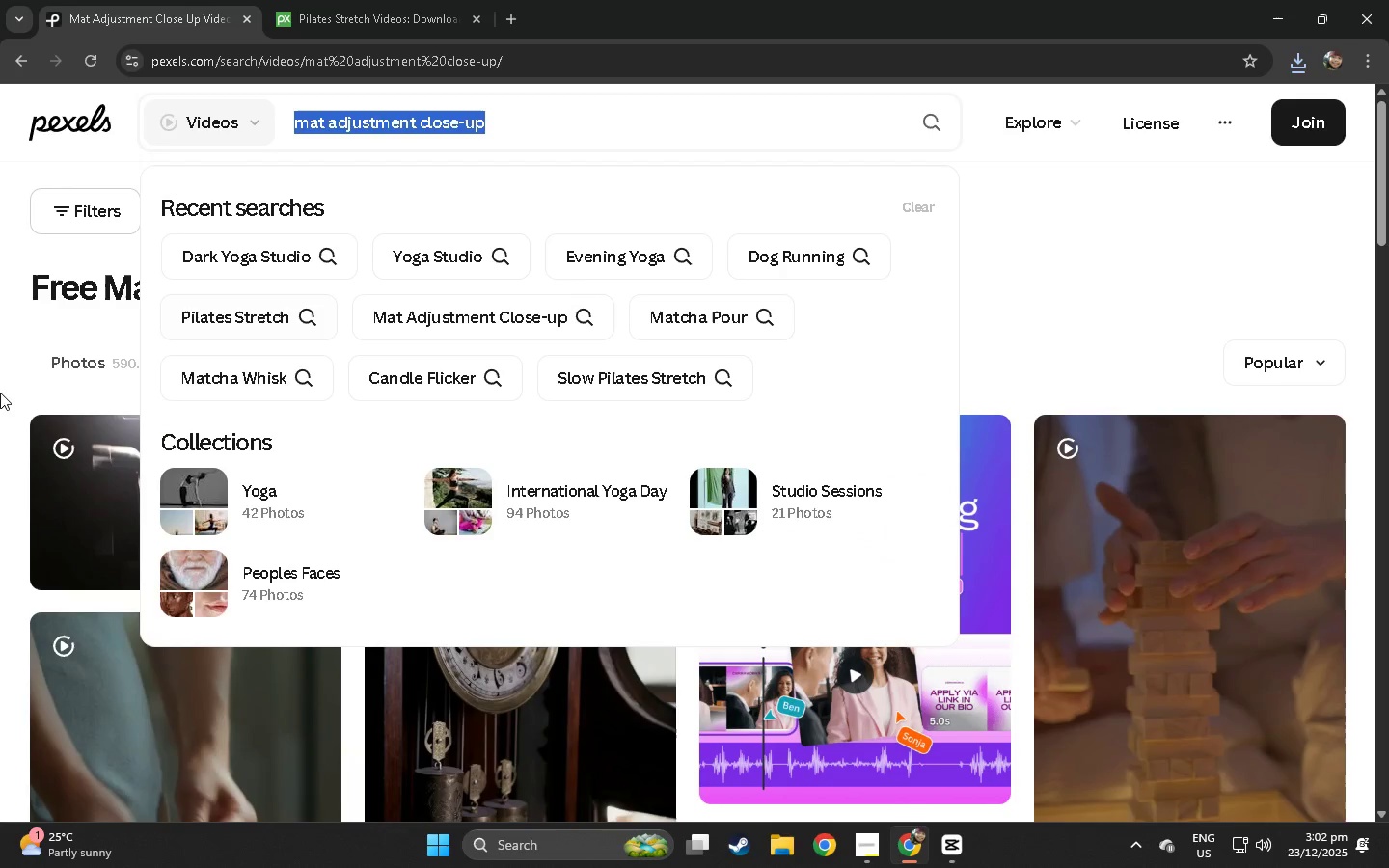 
key(Control+ControlLeft)
 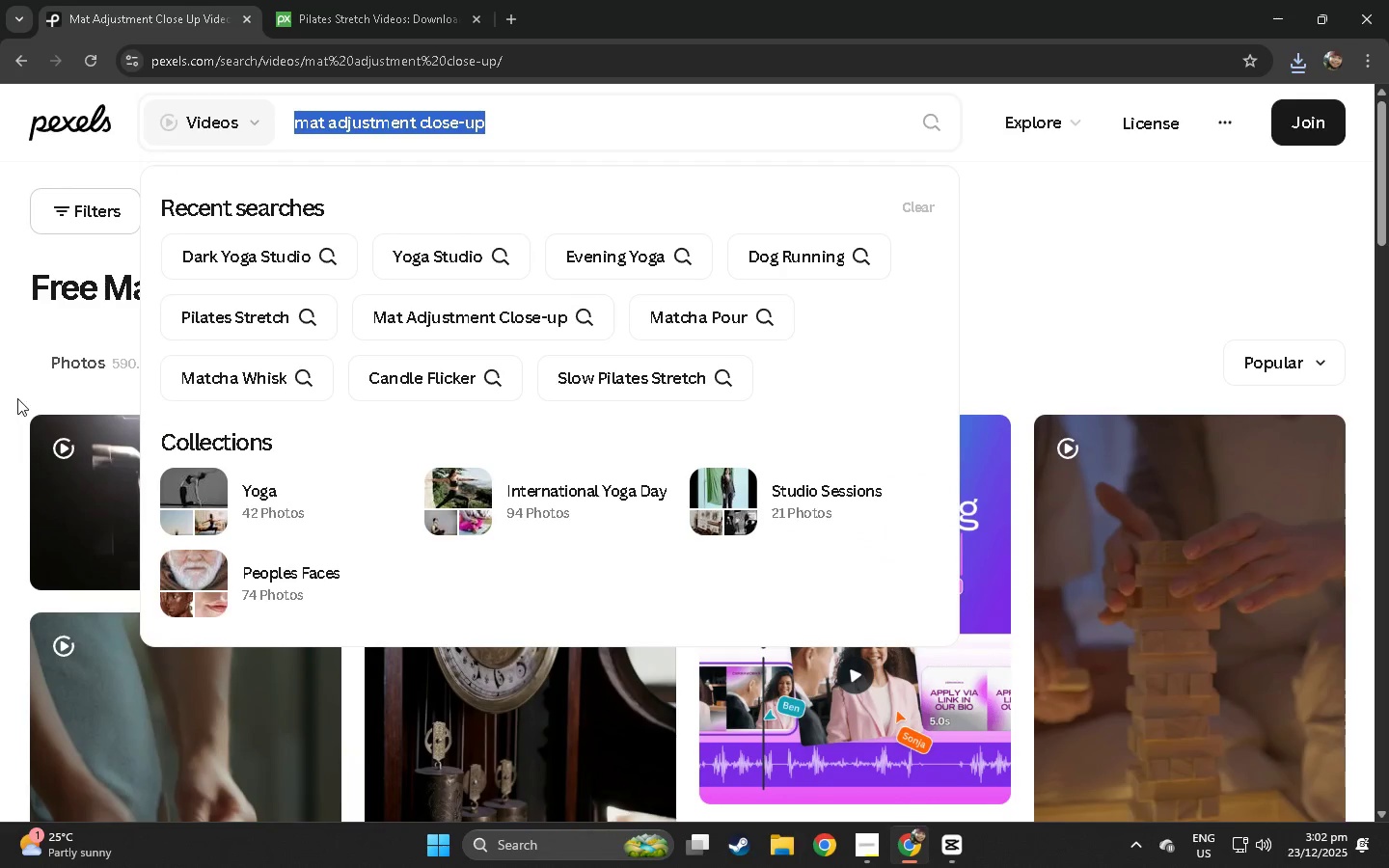 
key(Control+C)
 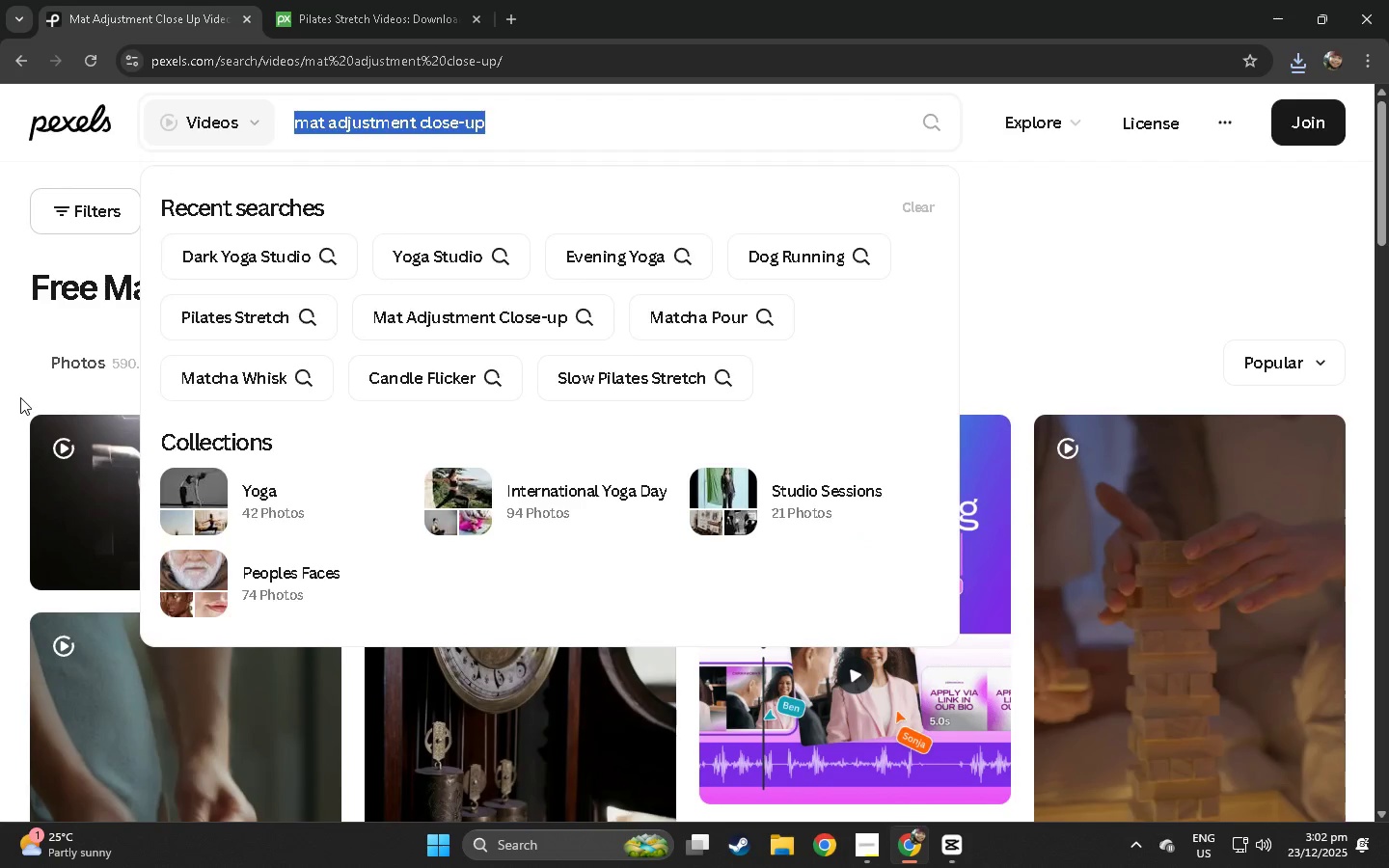 
left_click([20, 397])
 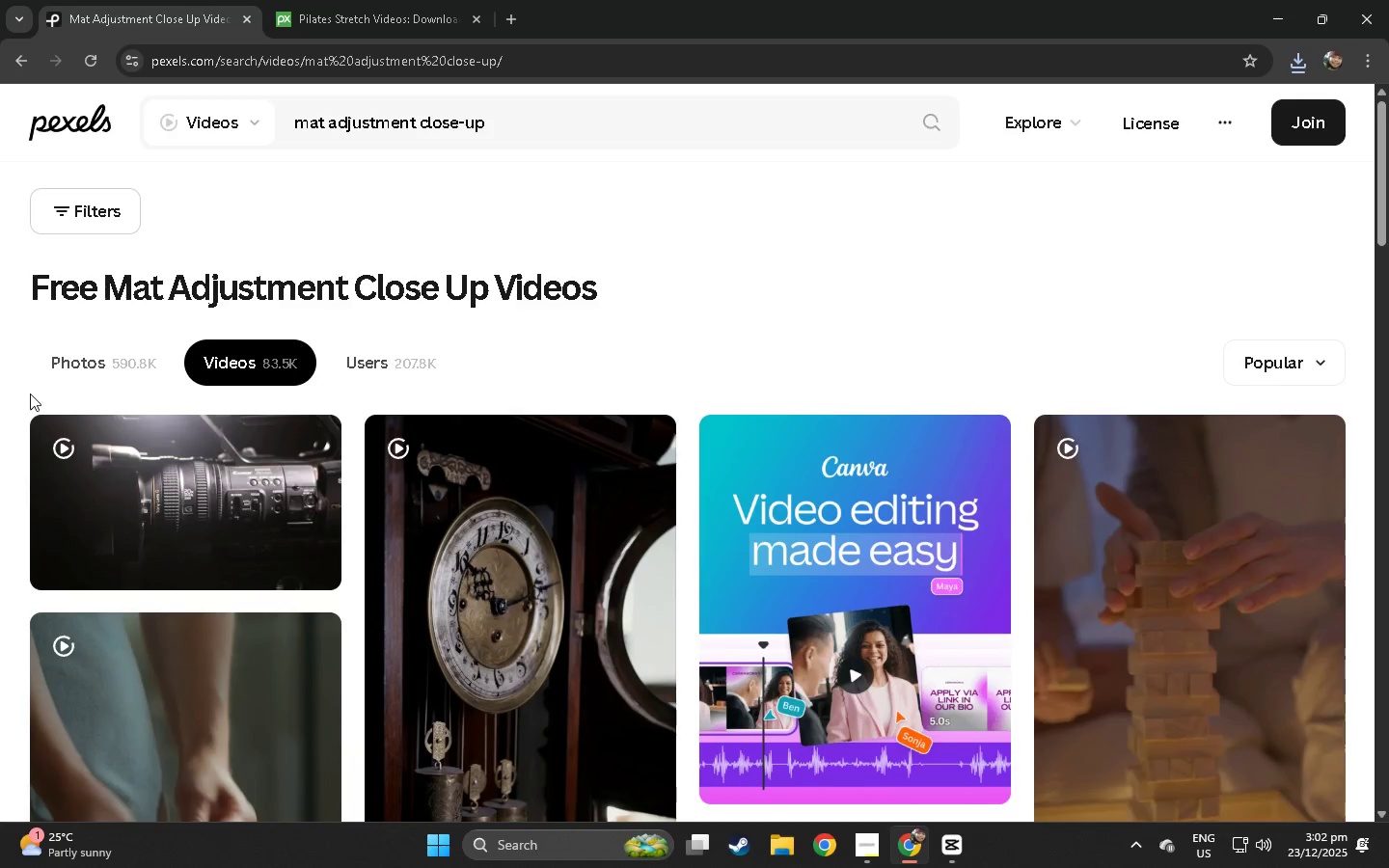 
scroll: coordinate [37, 393], scroll_direction: down, amount: 20.0
 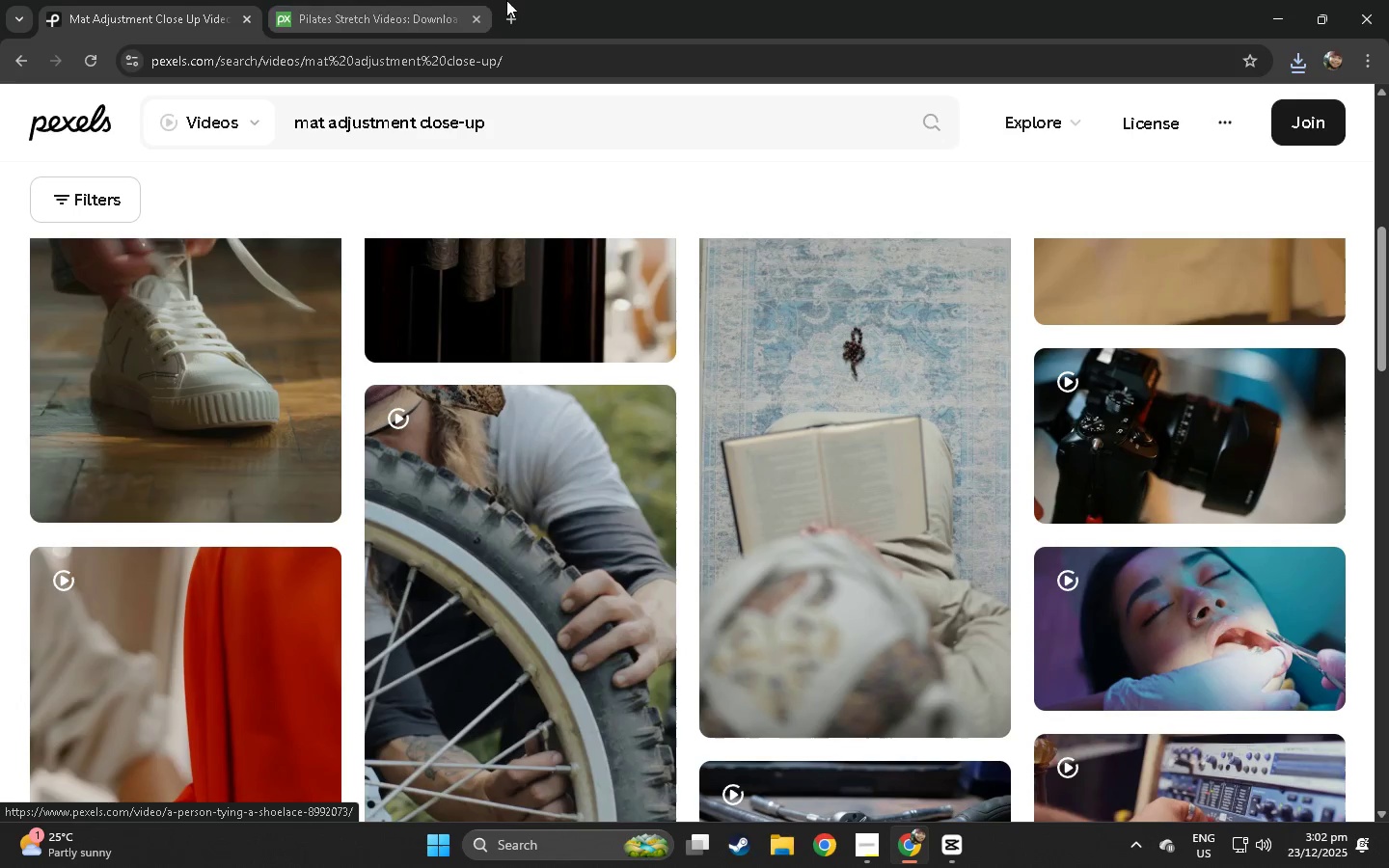 
left_click([422, 0])
 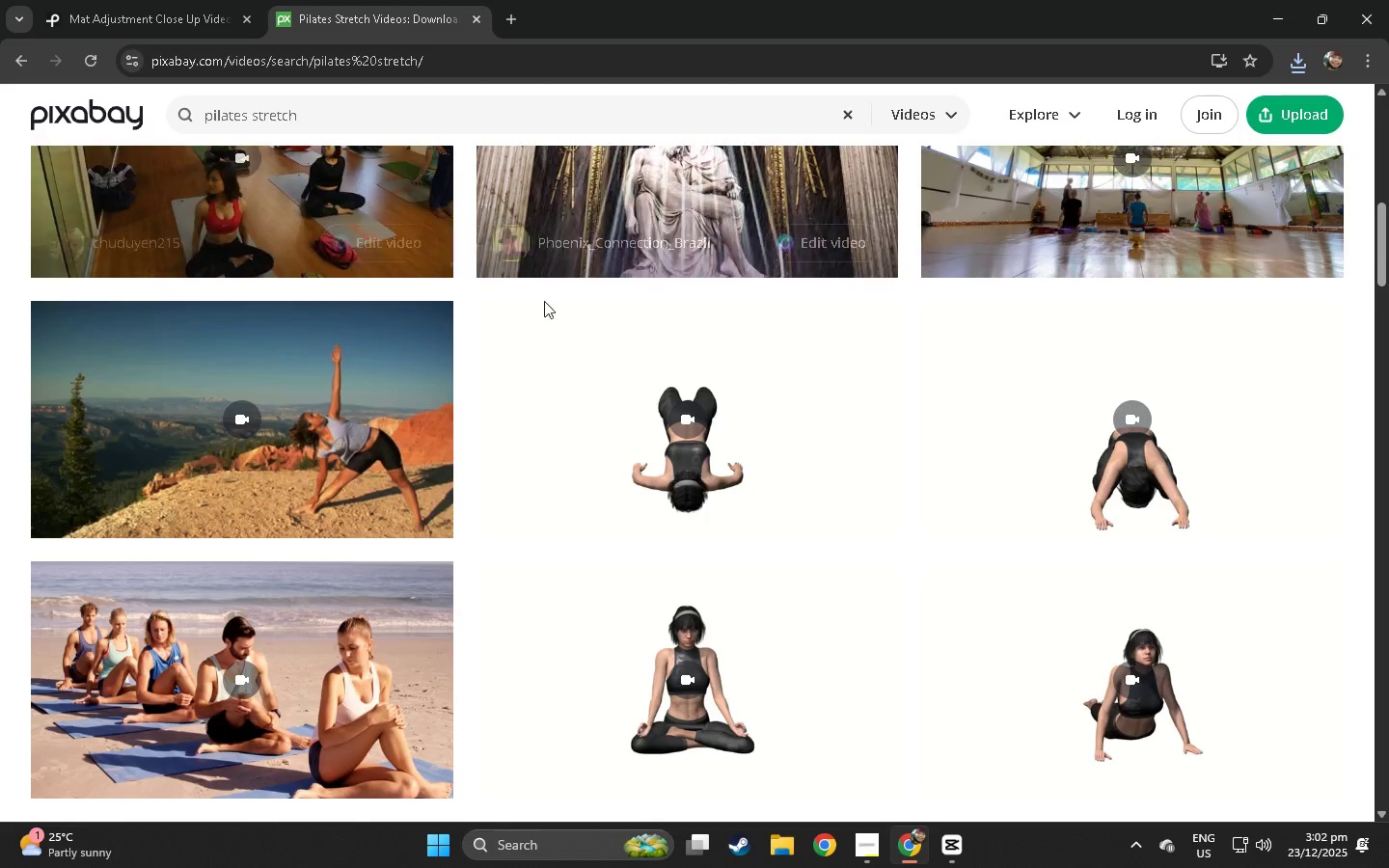 
left_click_drag(start_coordinate=[420, 122], to_coordinate=[149, 136])
 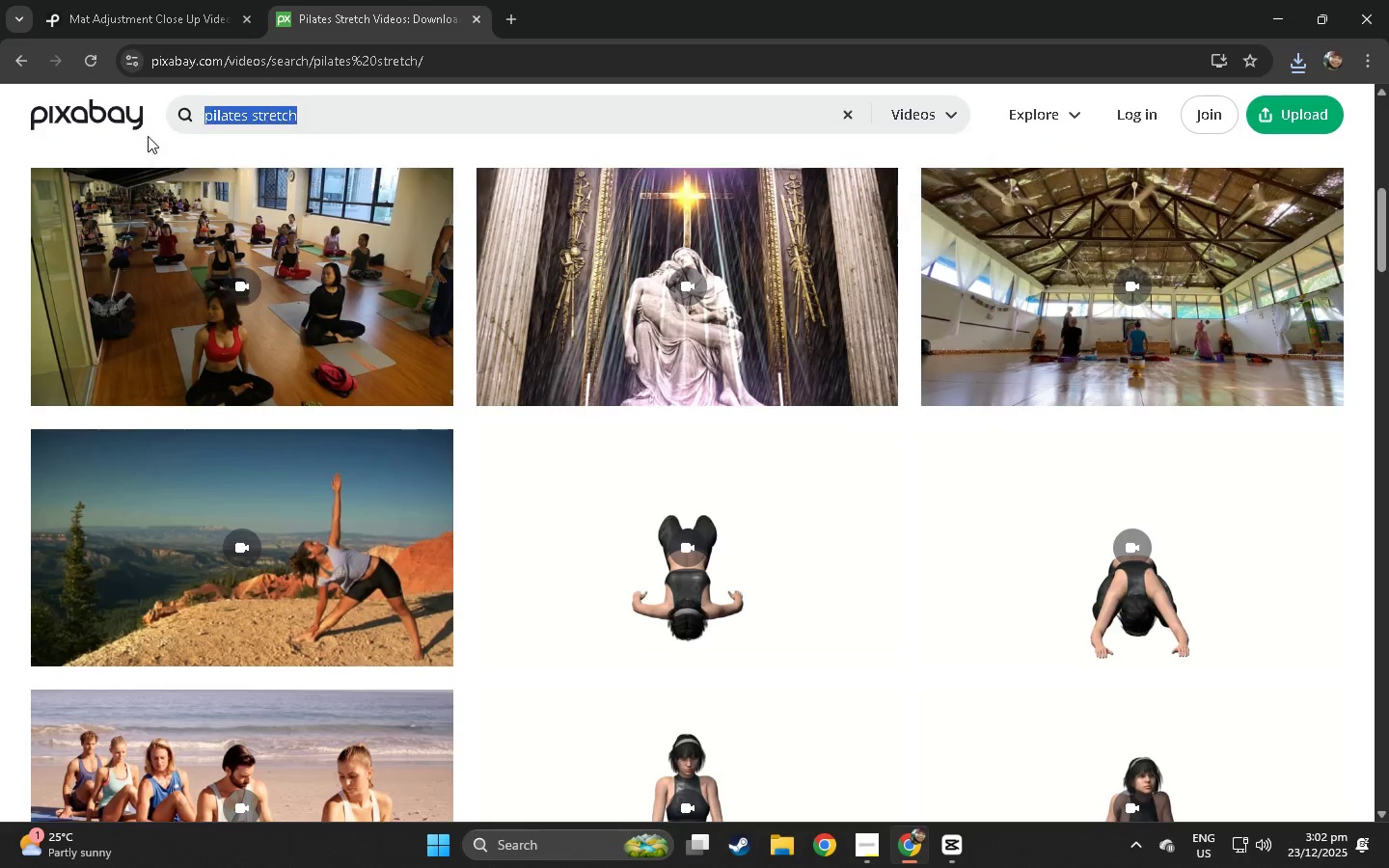 
scroll: coordinate [551, 299], scroll_direction: up, amount: 4.0
 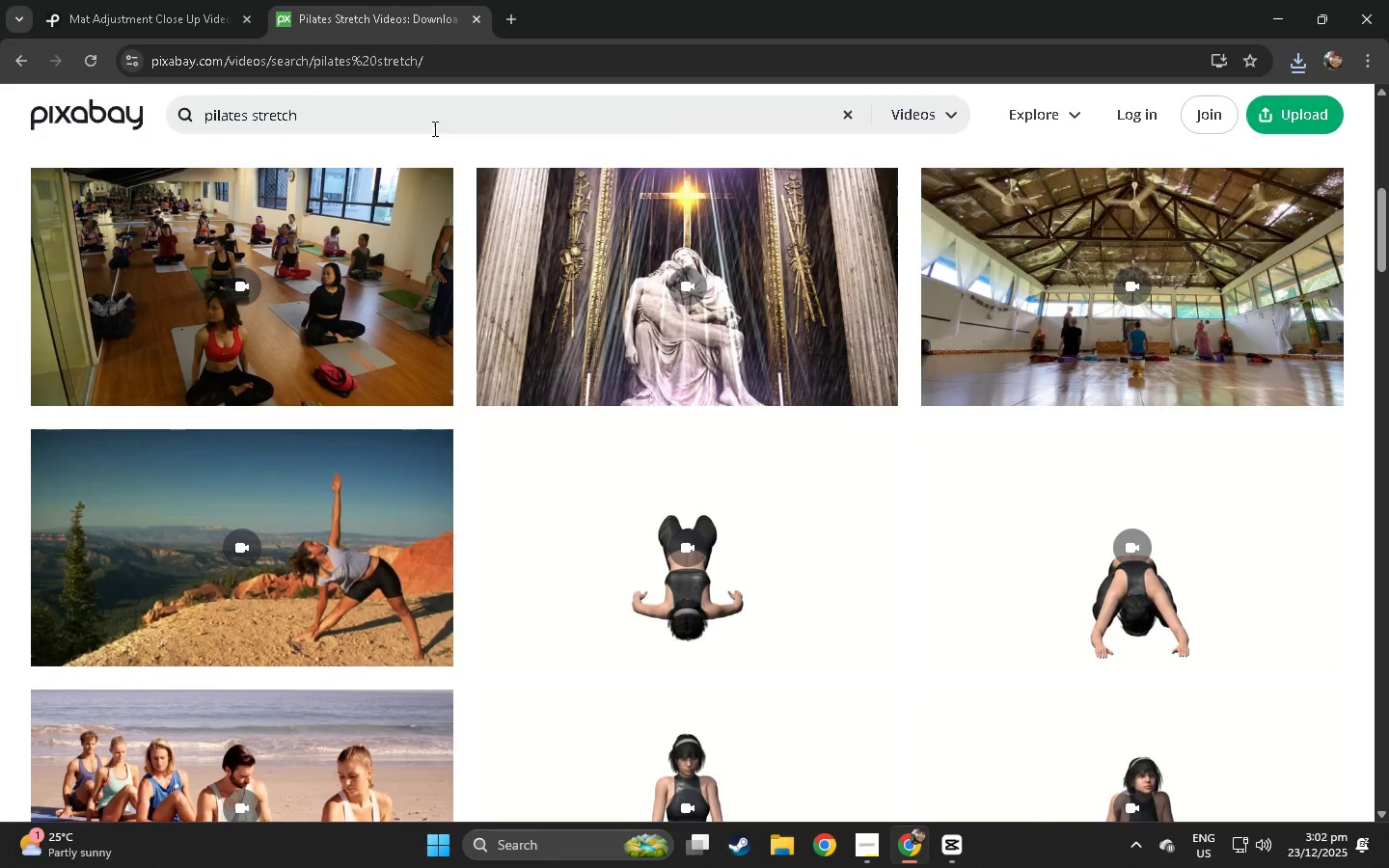 
key(Control+ControlLeft)
 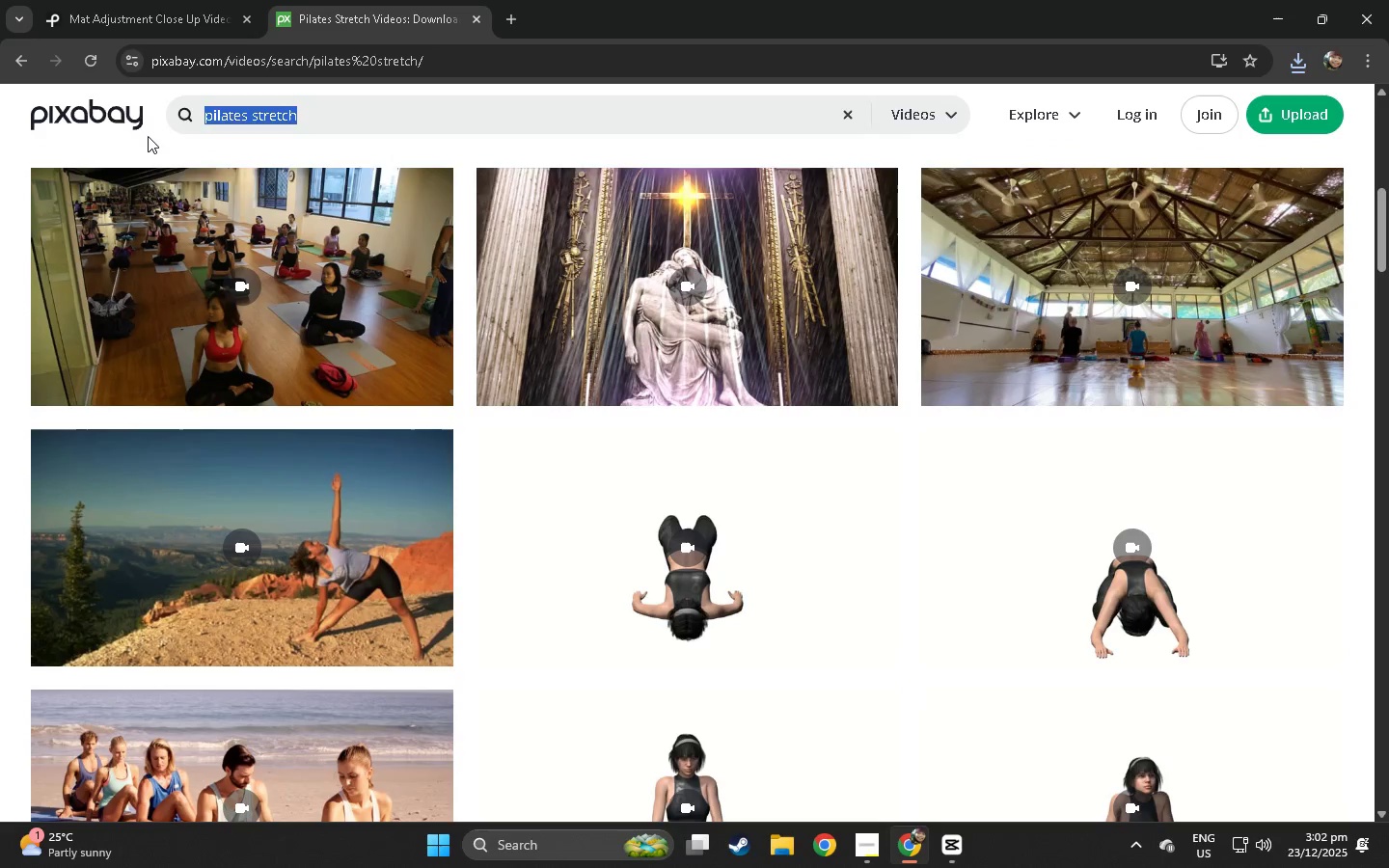 
key(Control+V)
 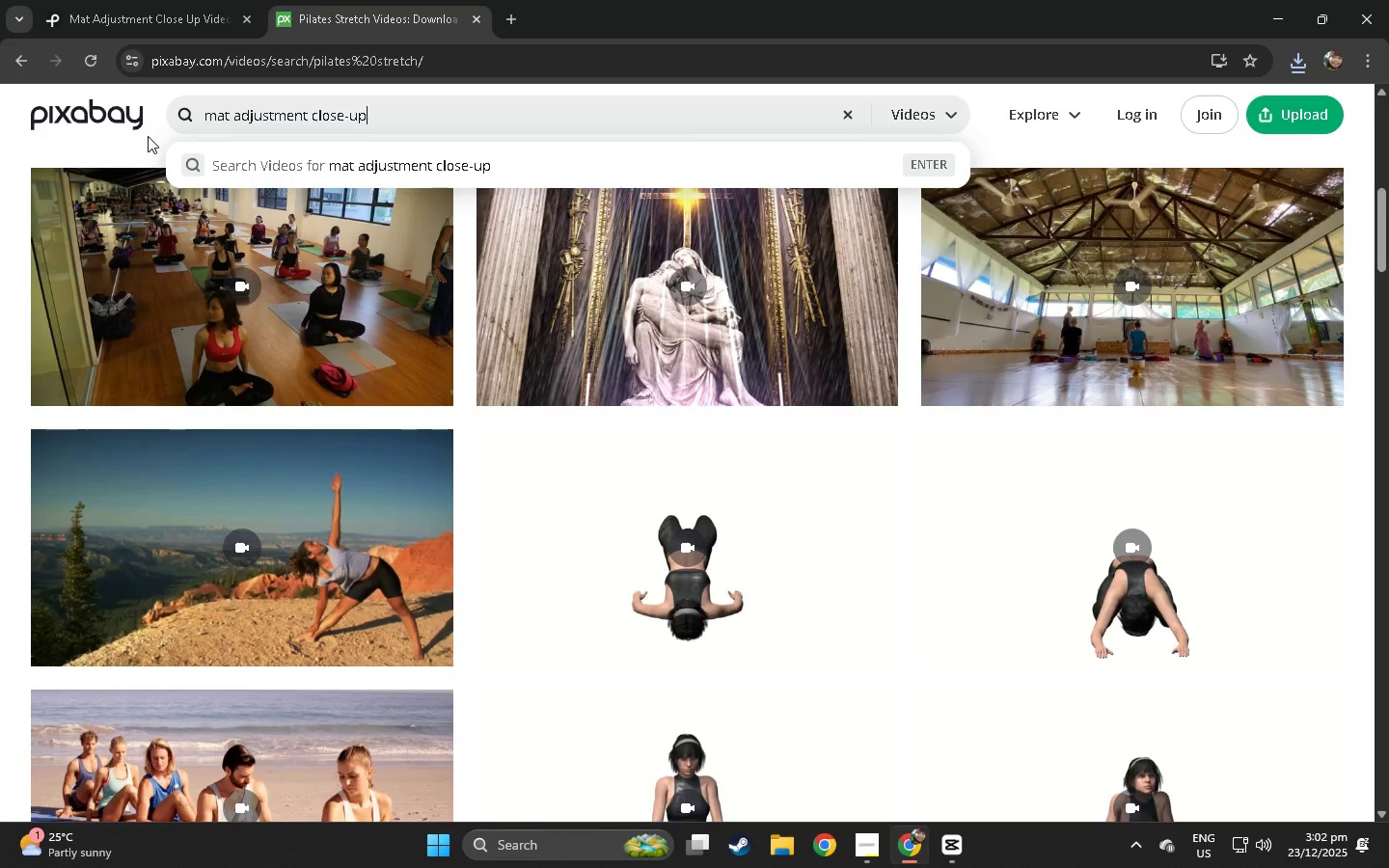 
key(NumpadEnter)
 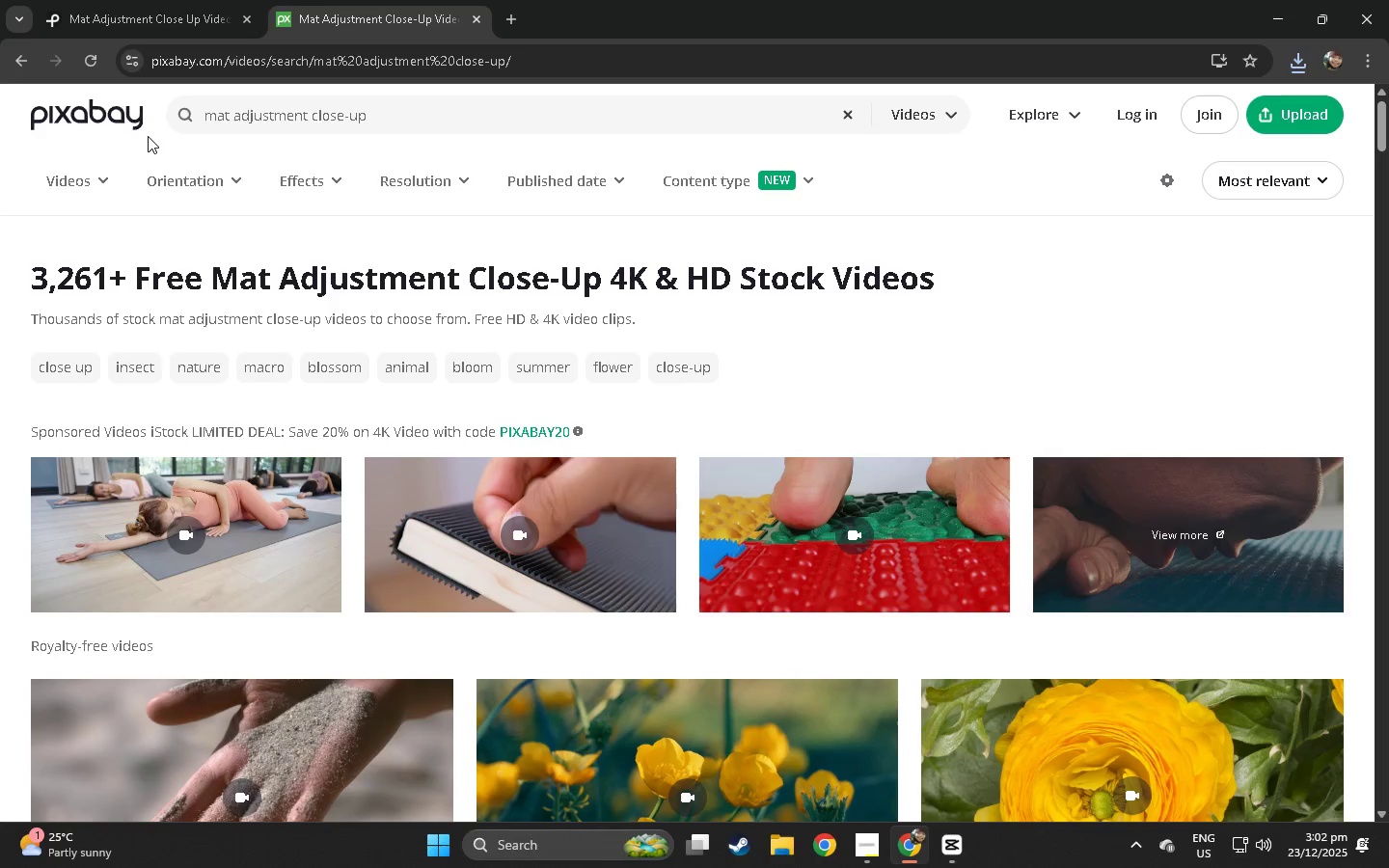 
wait(5.53)
 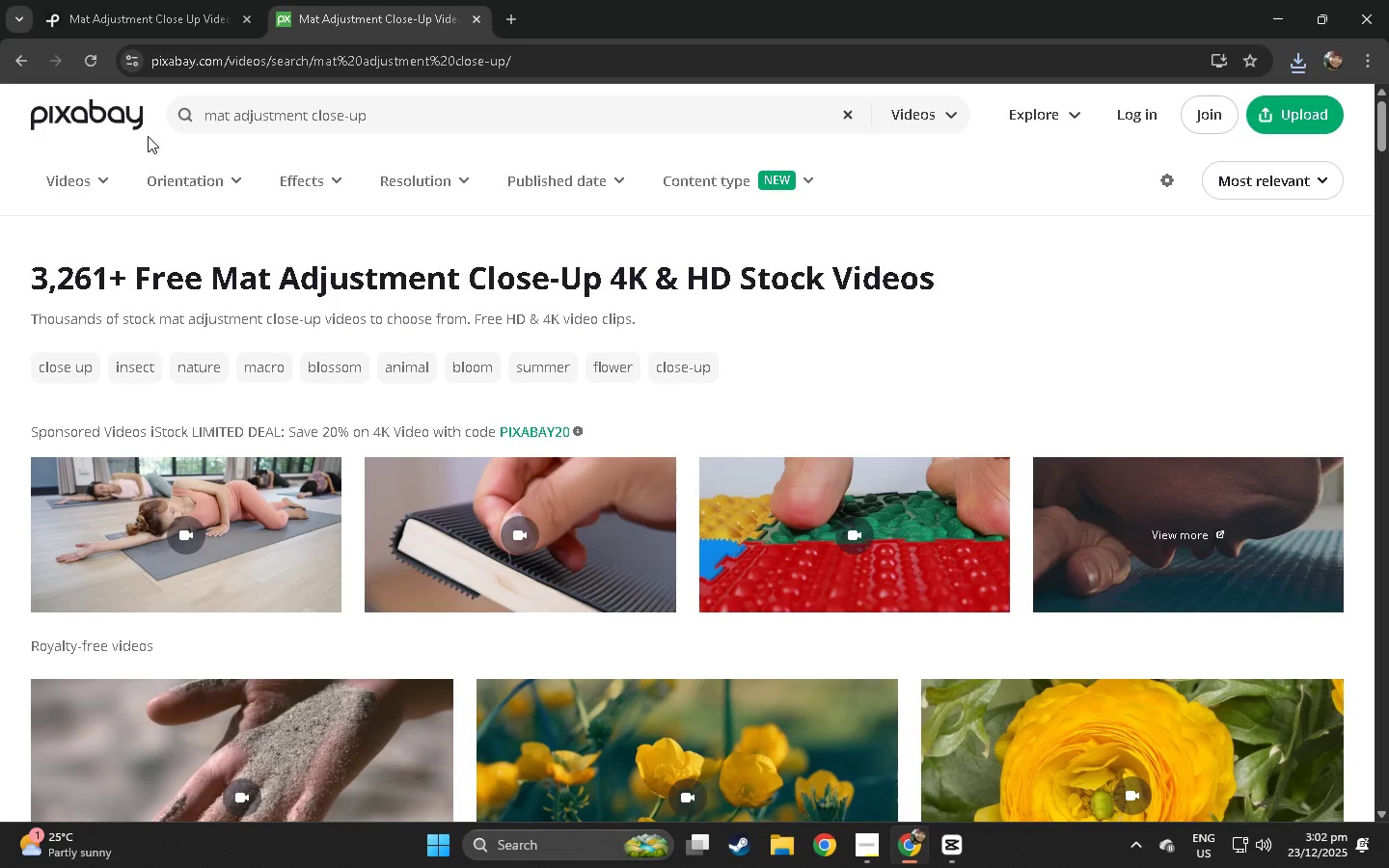 
scroll: coordinate [158, 519], scroll_direction: down, amount: 80.0
 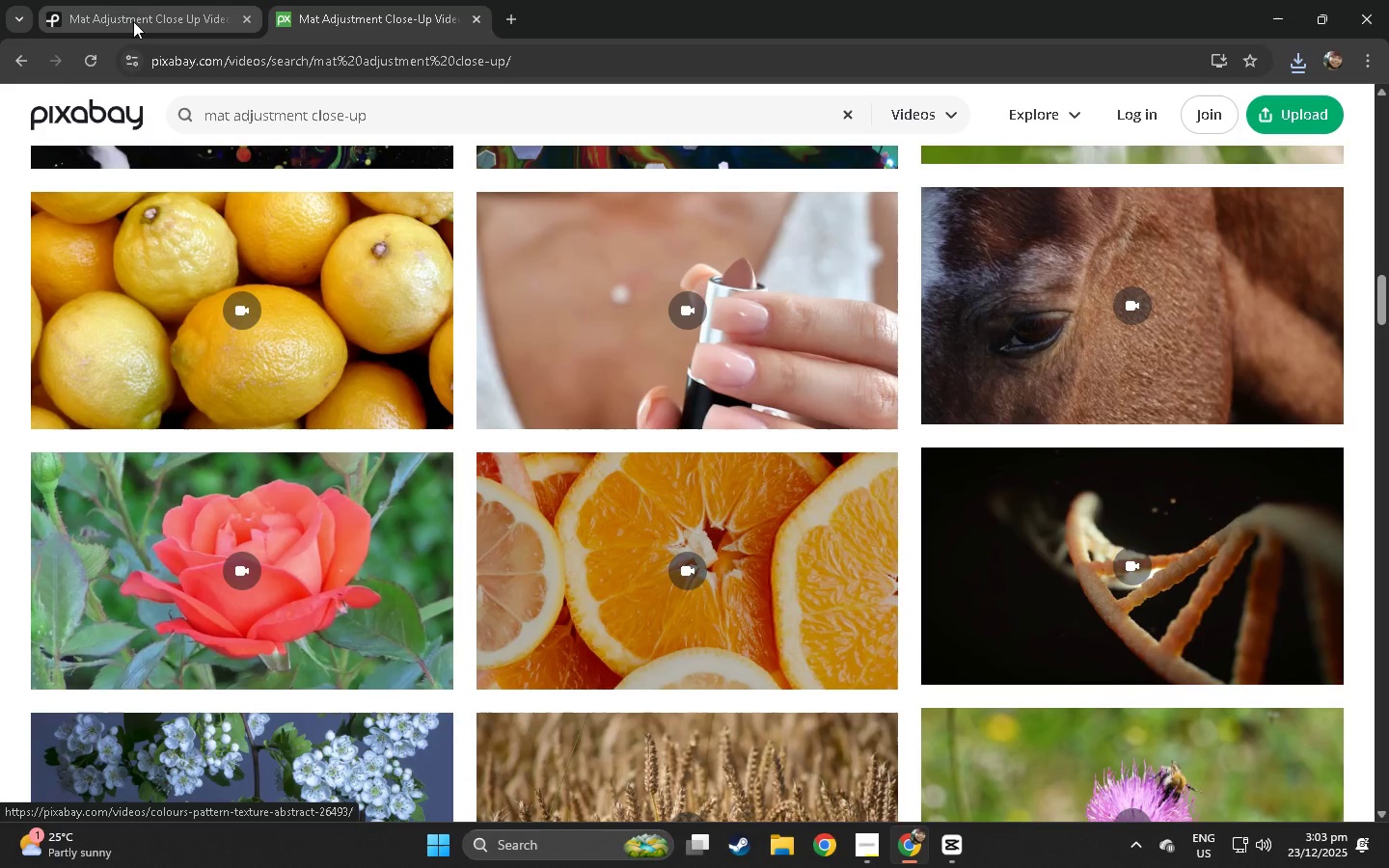 
left_click([128, 0])
 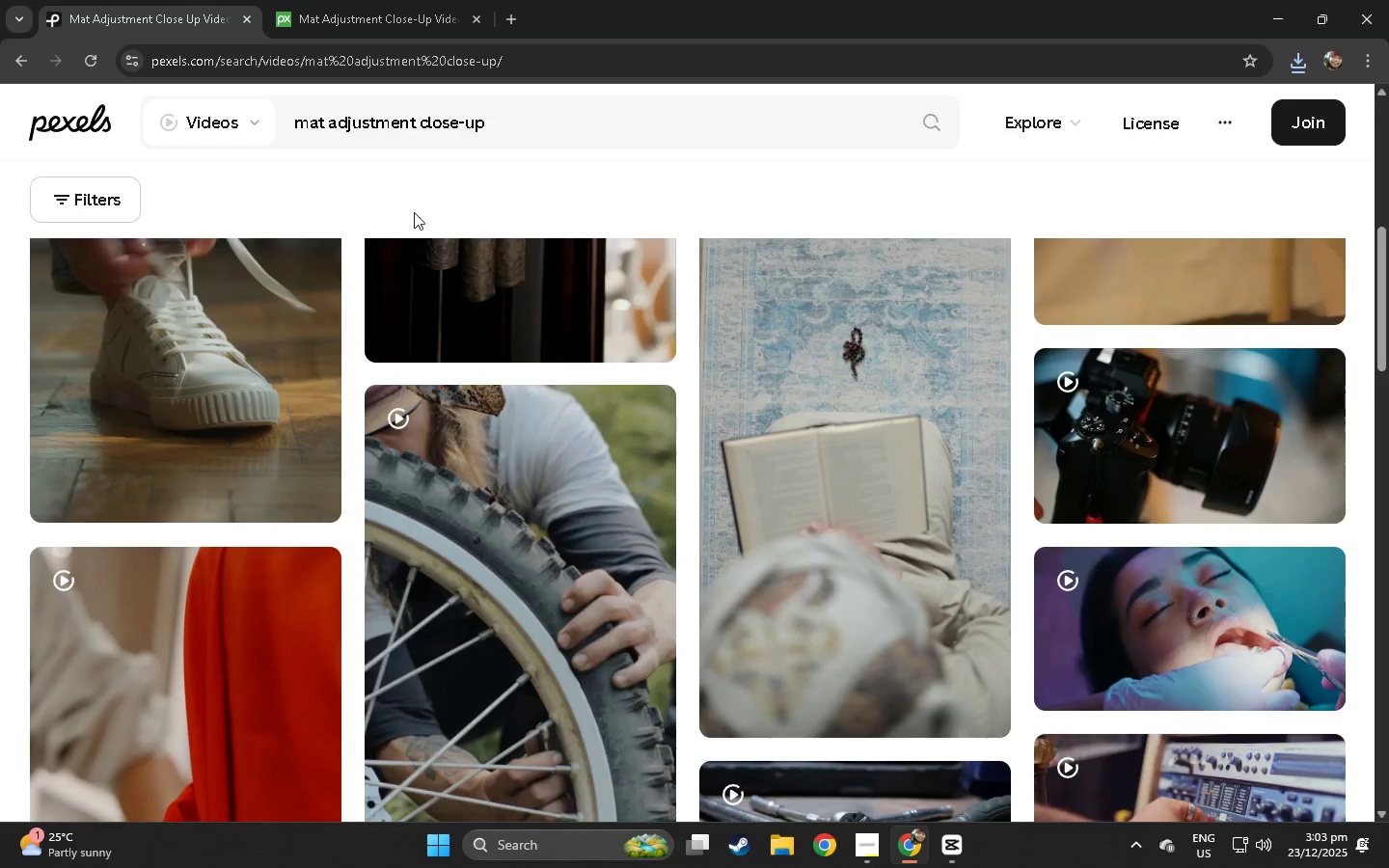 
scroll: coordinate [548, 287], scroll_direction: up, amount: 16.0
 